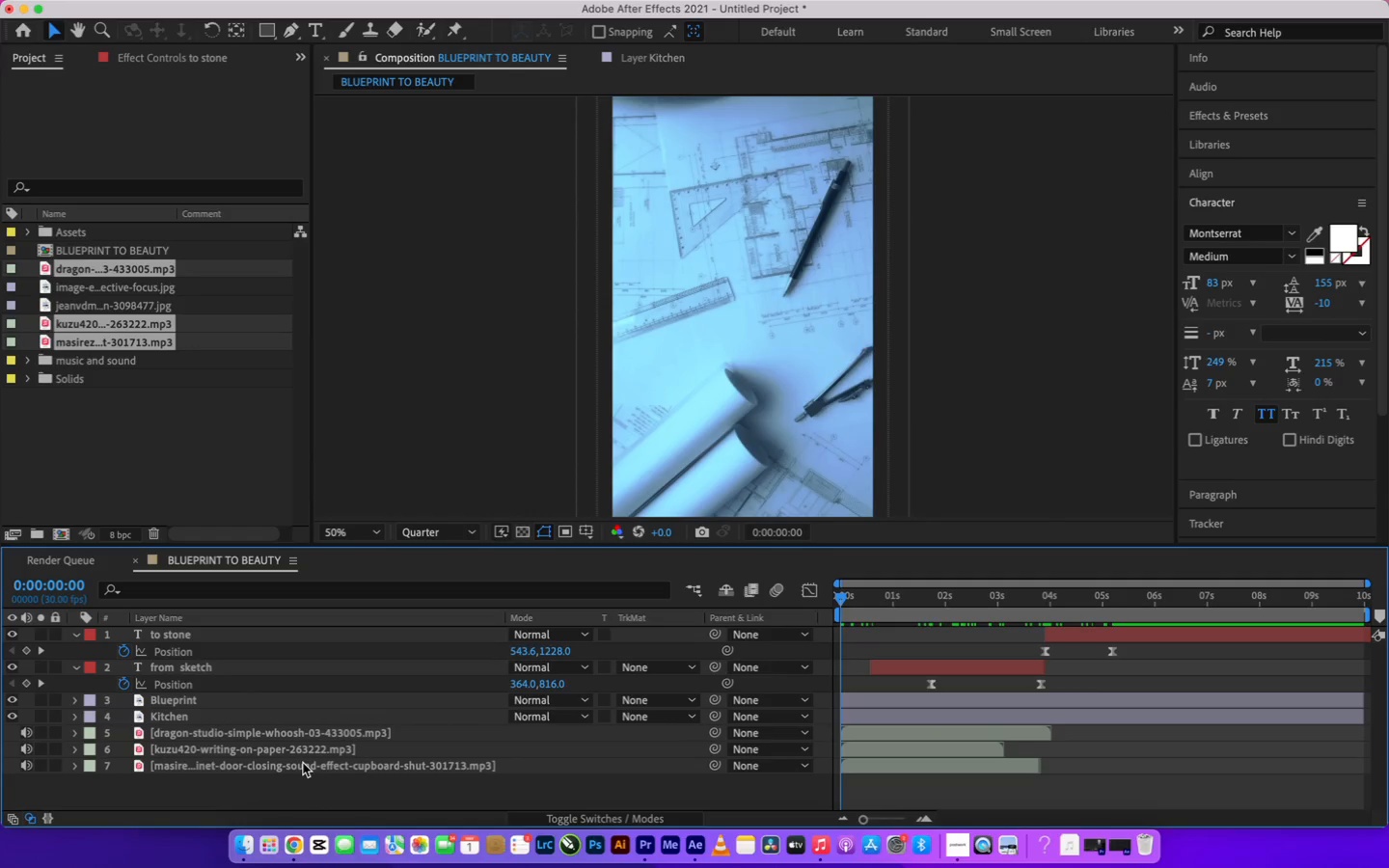 
left_click([302, 769])
 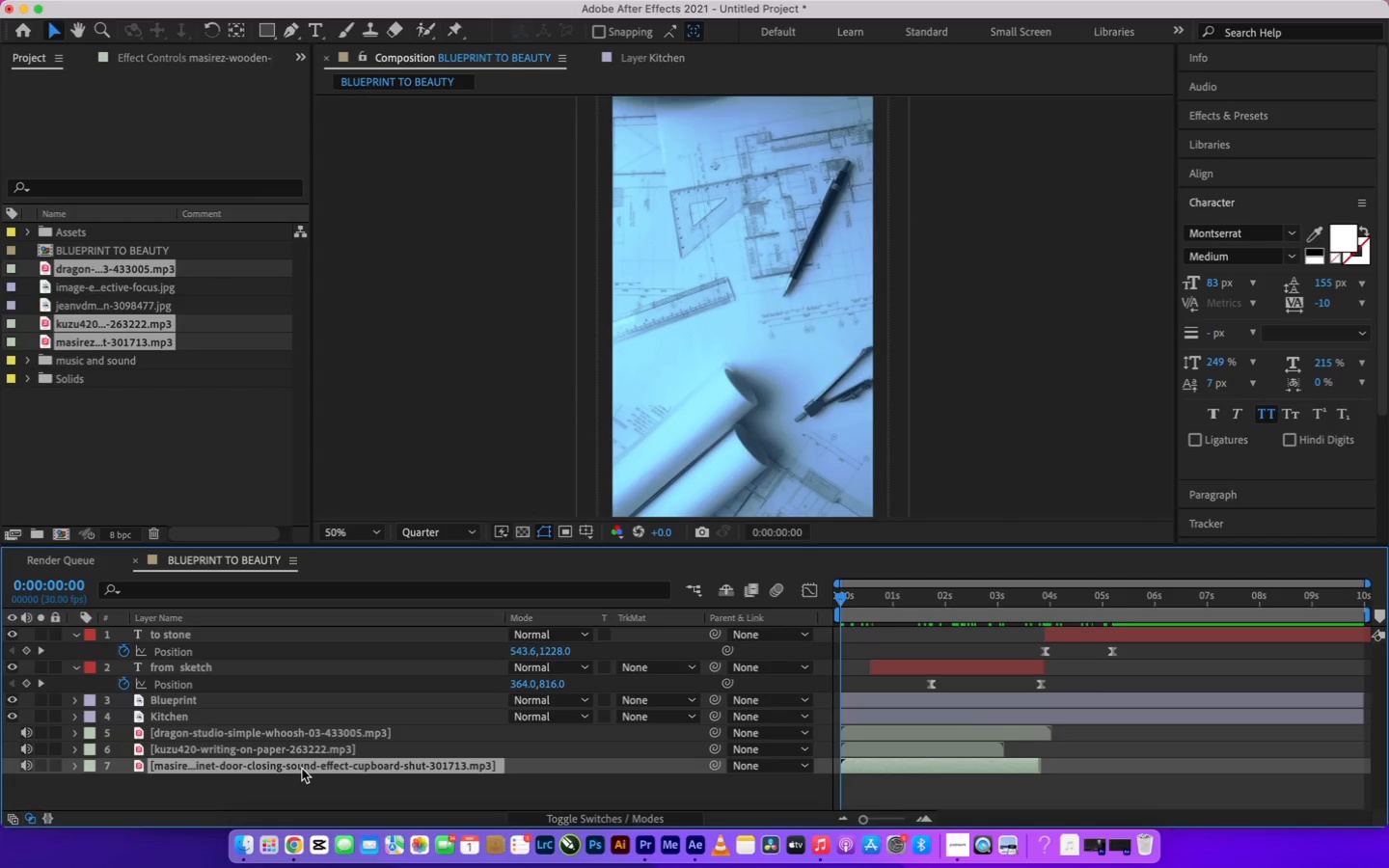 
right_click([302, 769])
 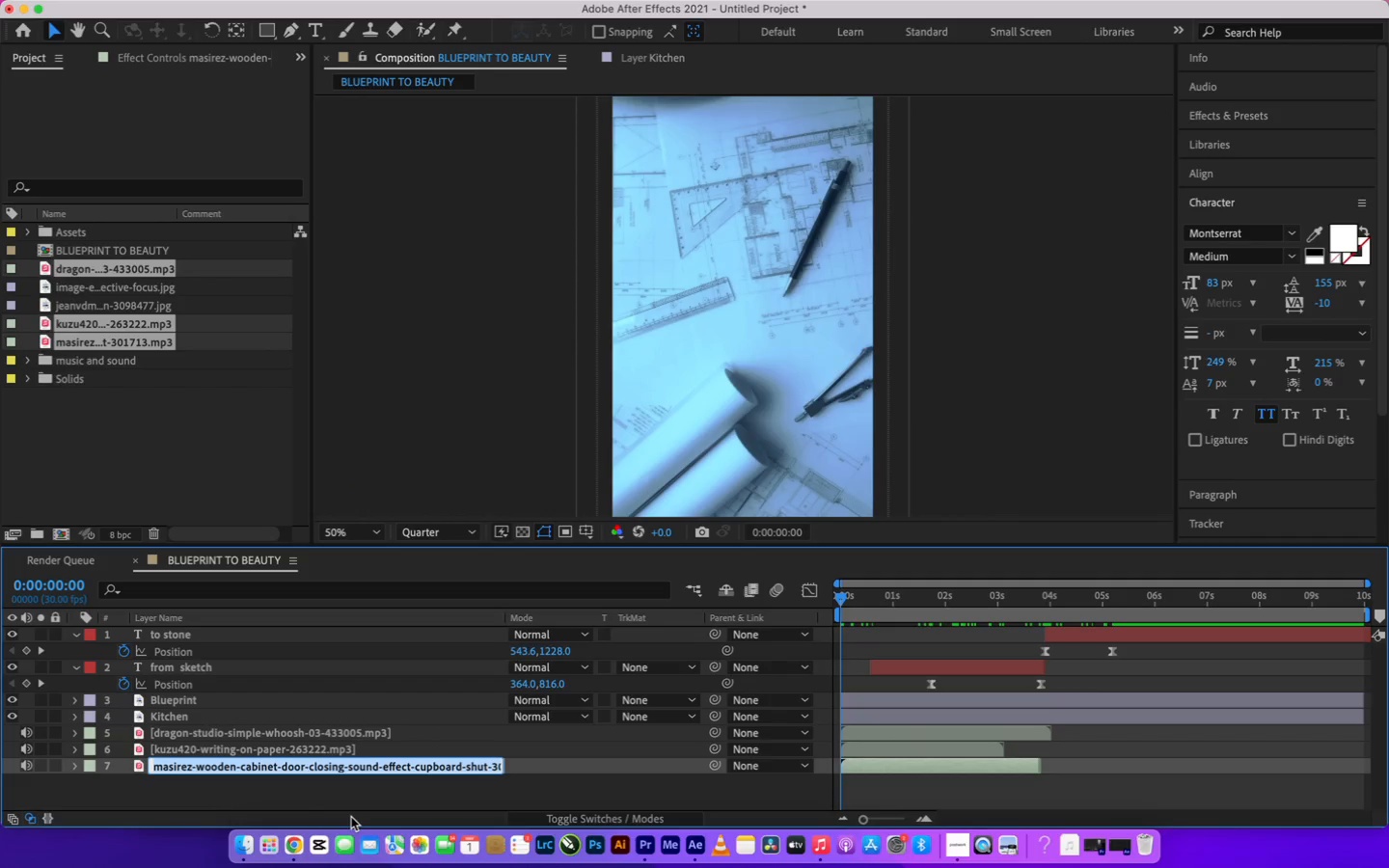 
wait(9.16)
 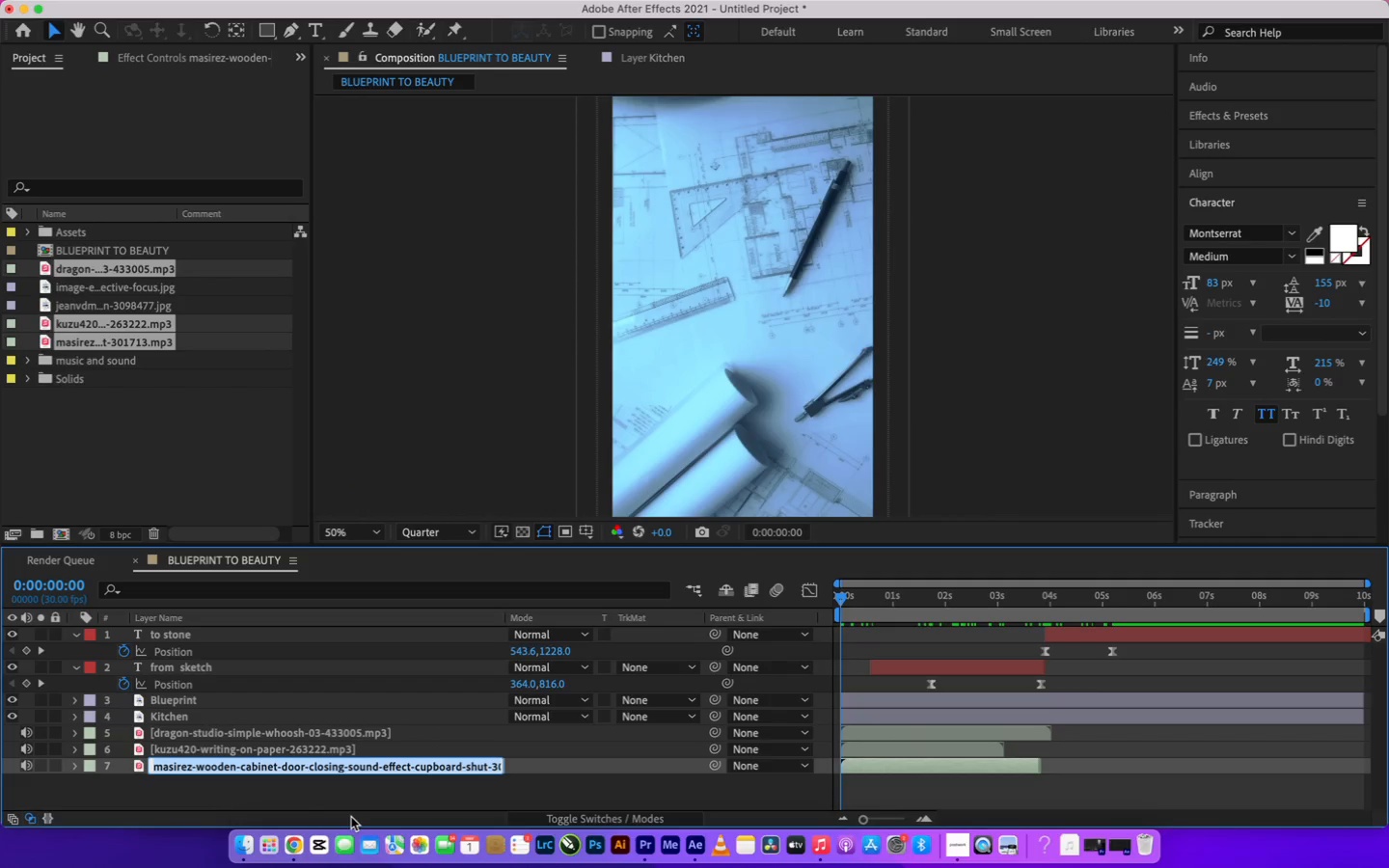 
type(cabinetdoor long sond)
 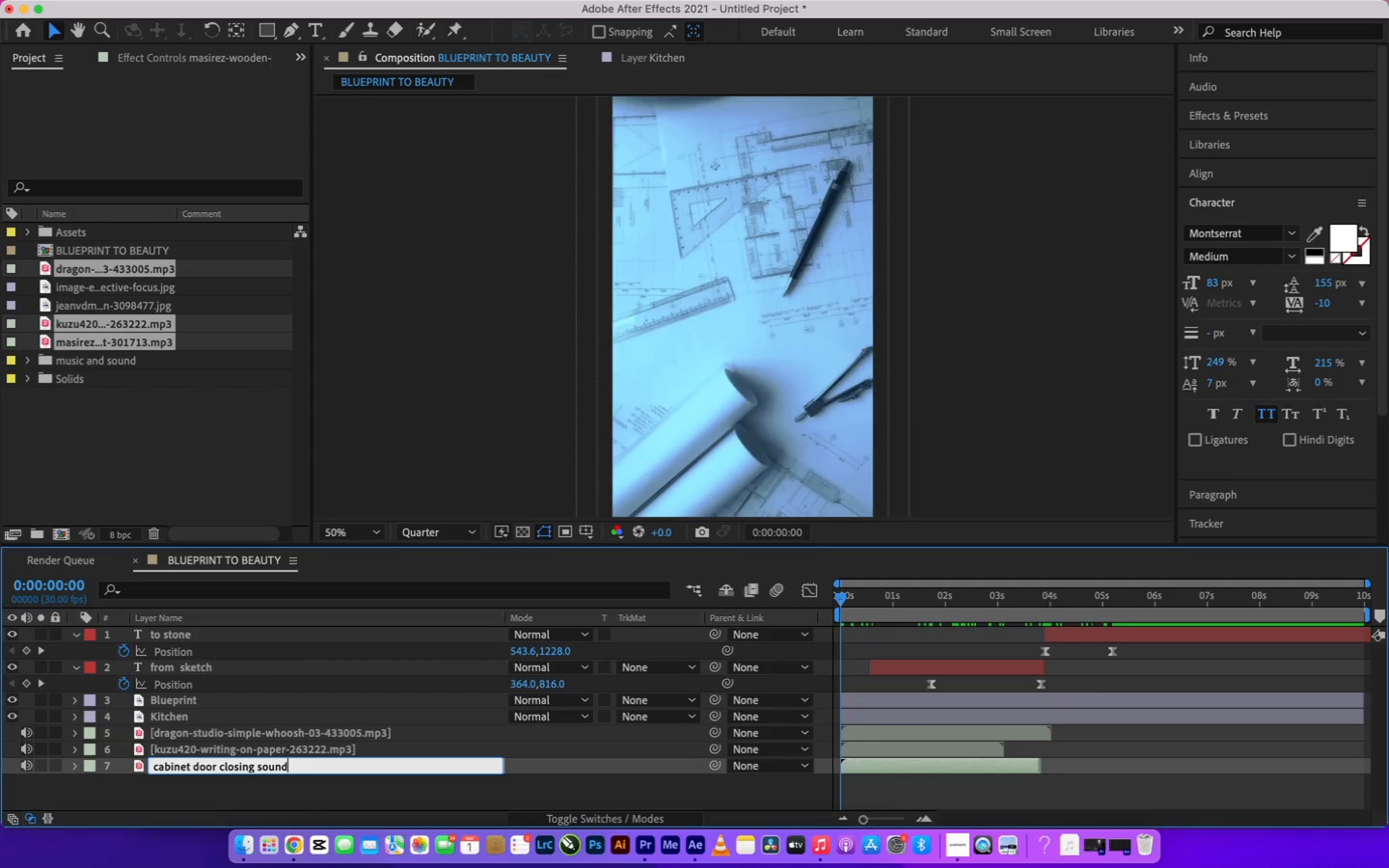 
hold_key(key=C, duration=21.12)
 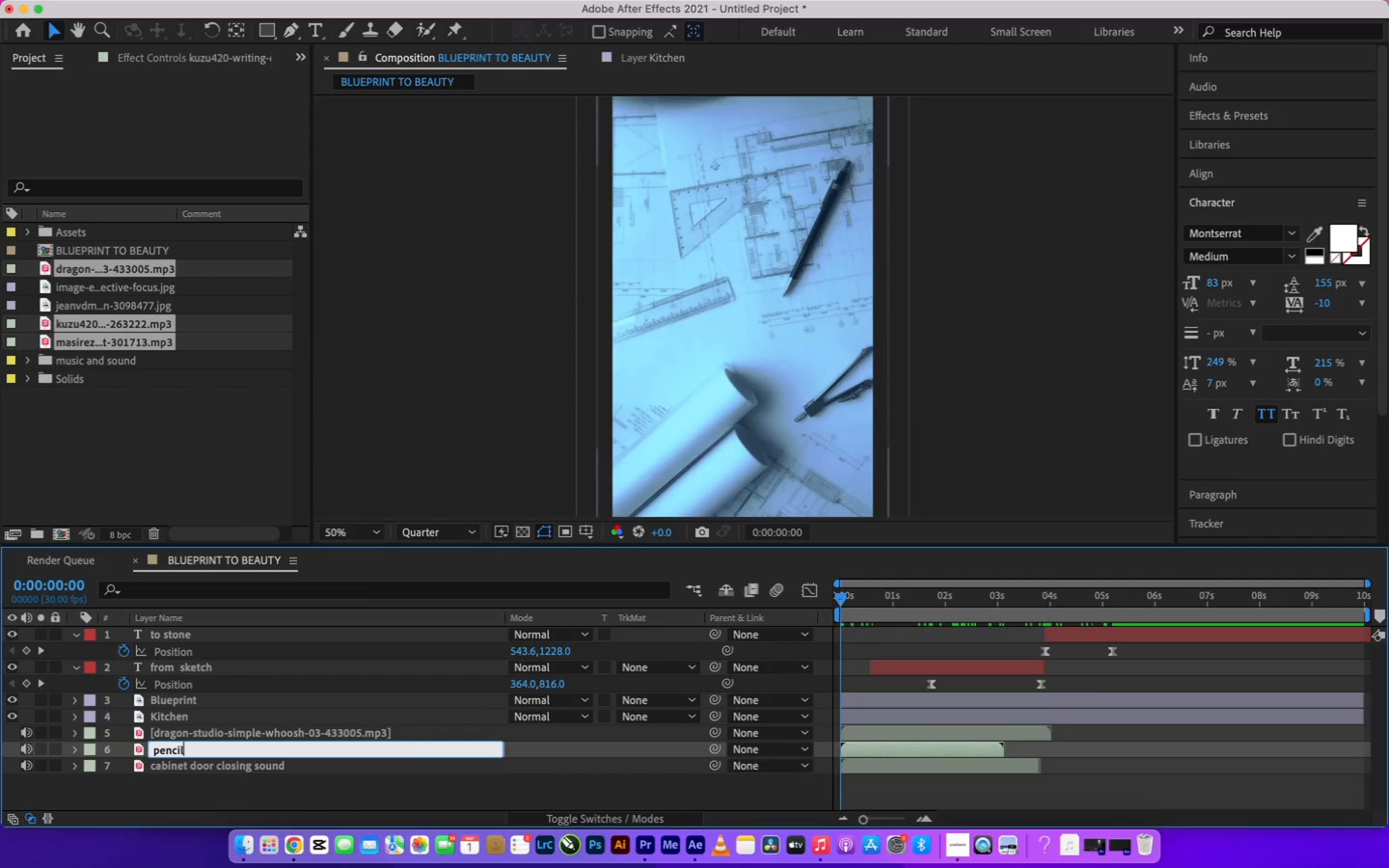 
hold_key(key=I, duration=20.53)
 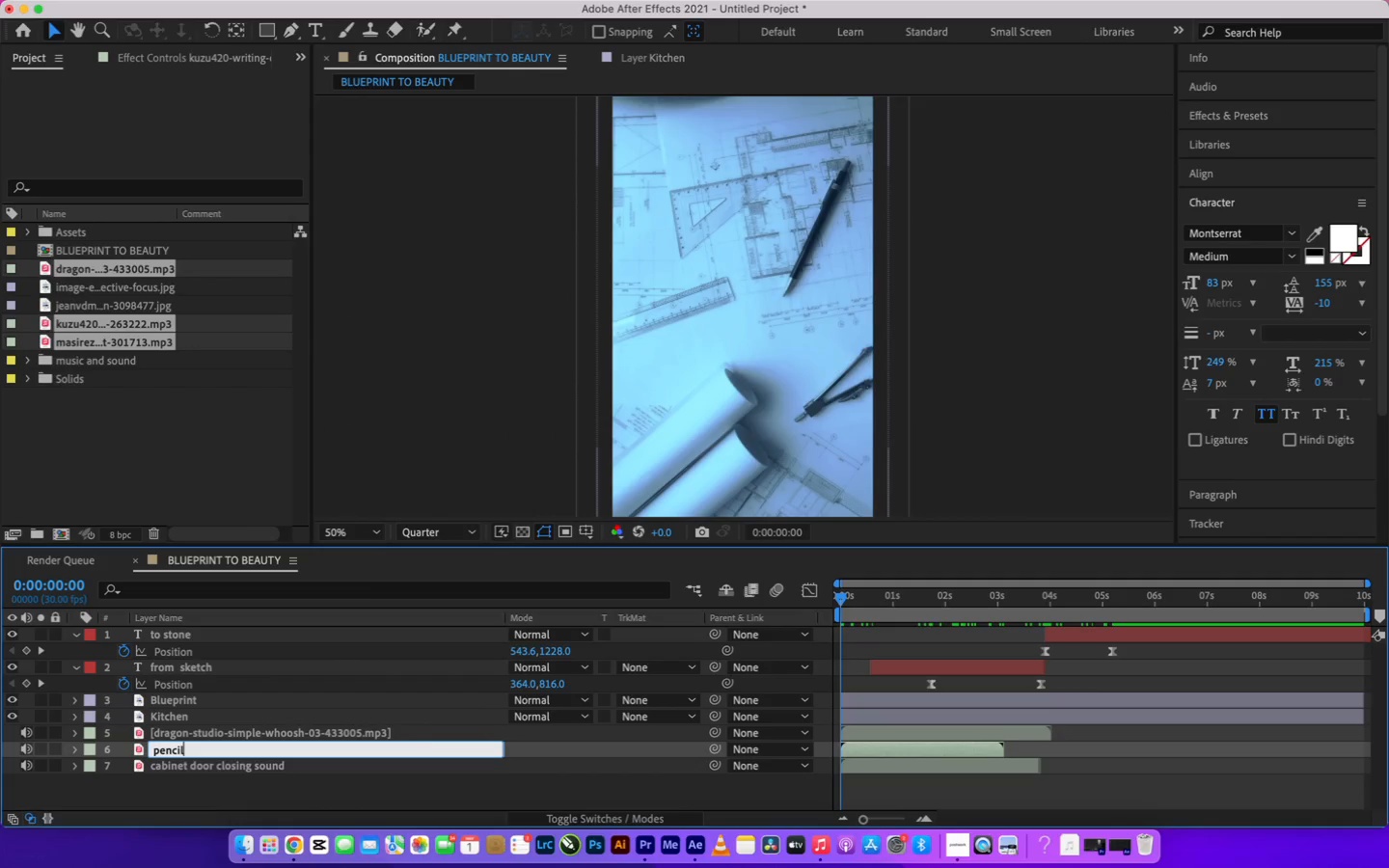 
hold_key(key=U, duration=0.35)
 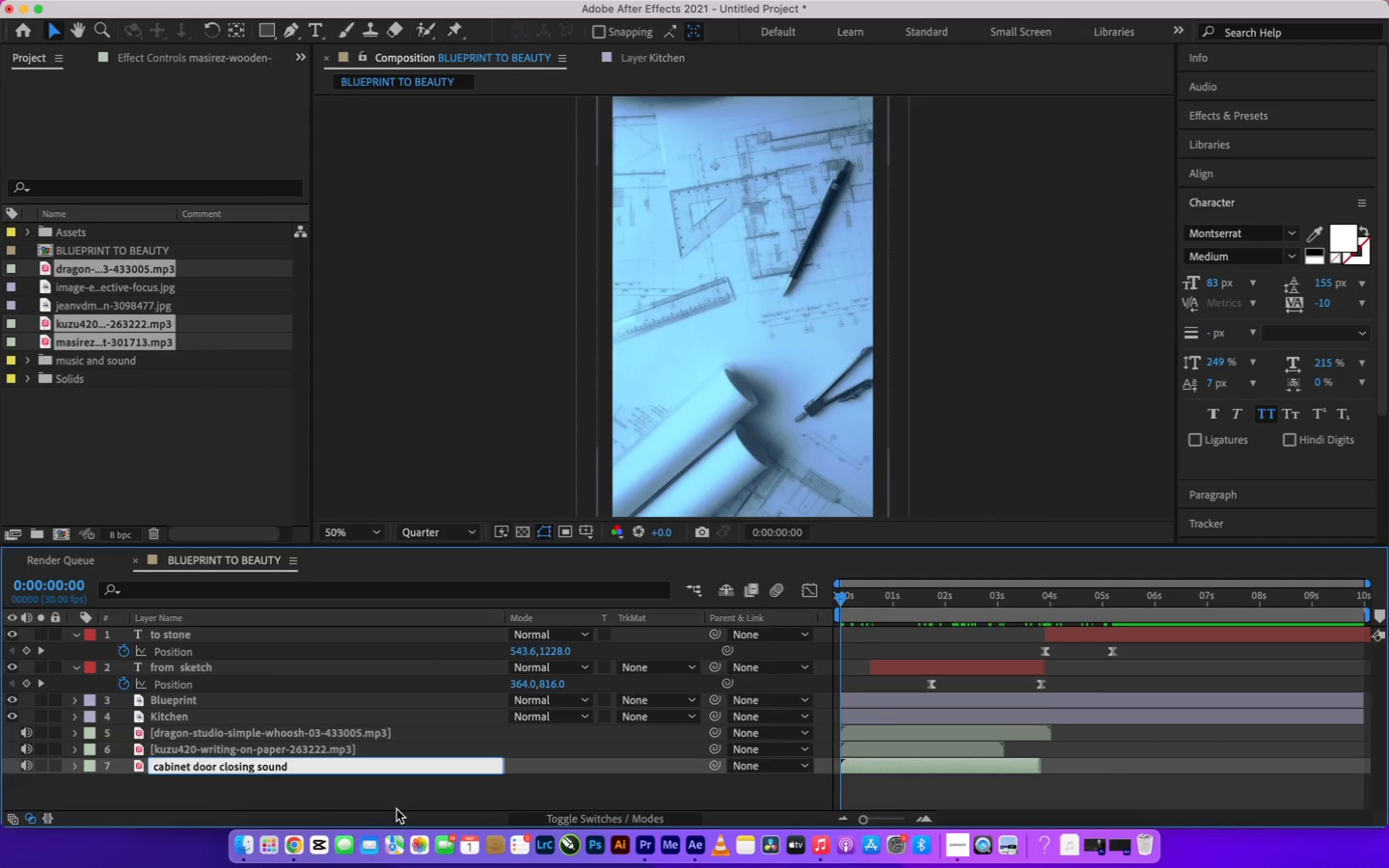 
left_click([395, 803])
 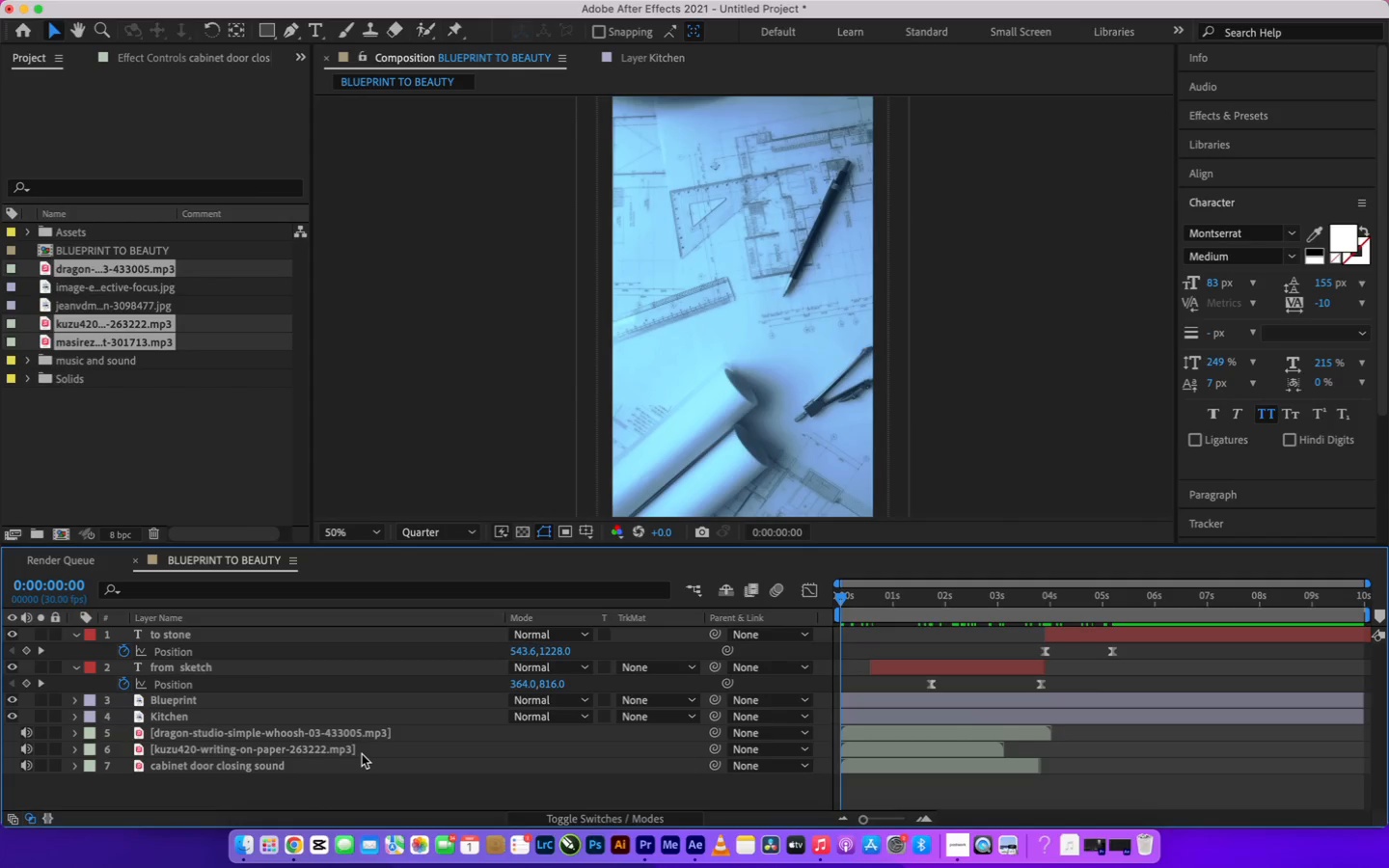 
left_click([360, 750])
 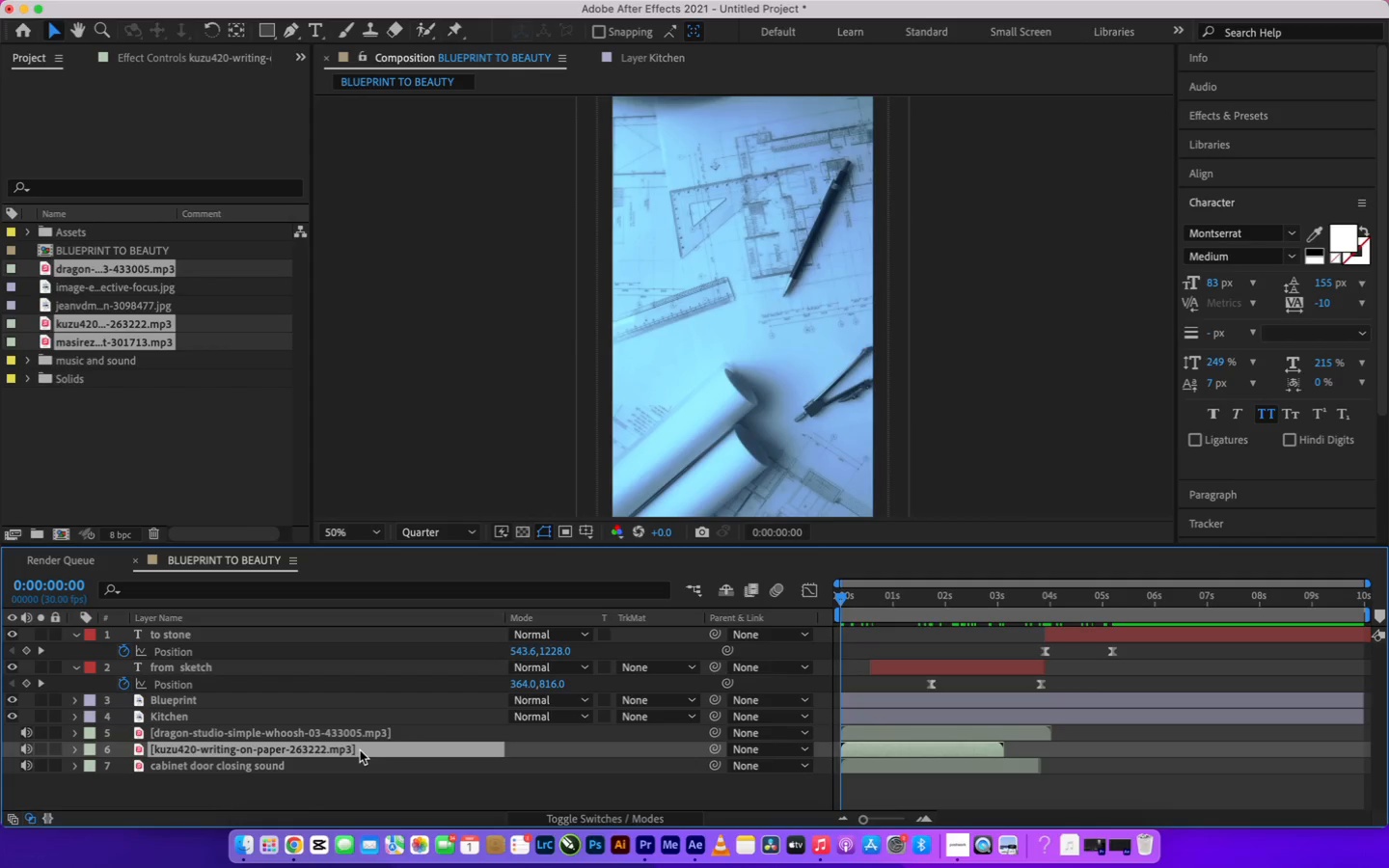 
left_click([480, 819])
 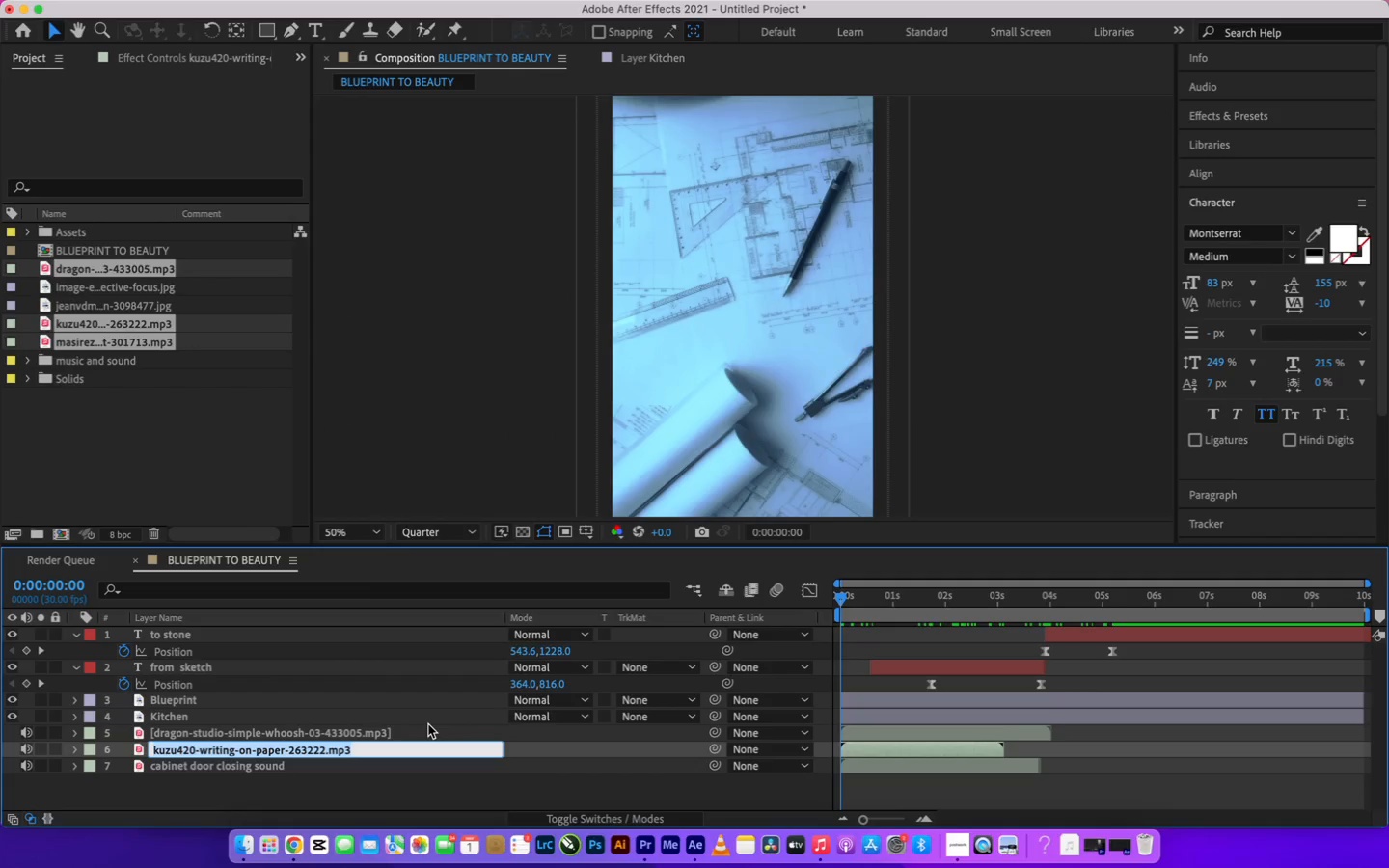 
type(penl sething quily sond)
 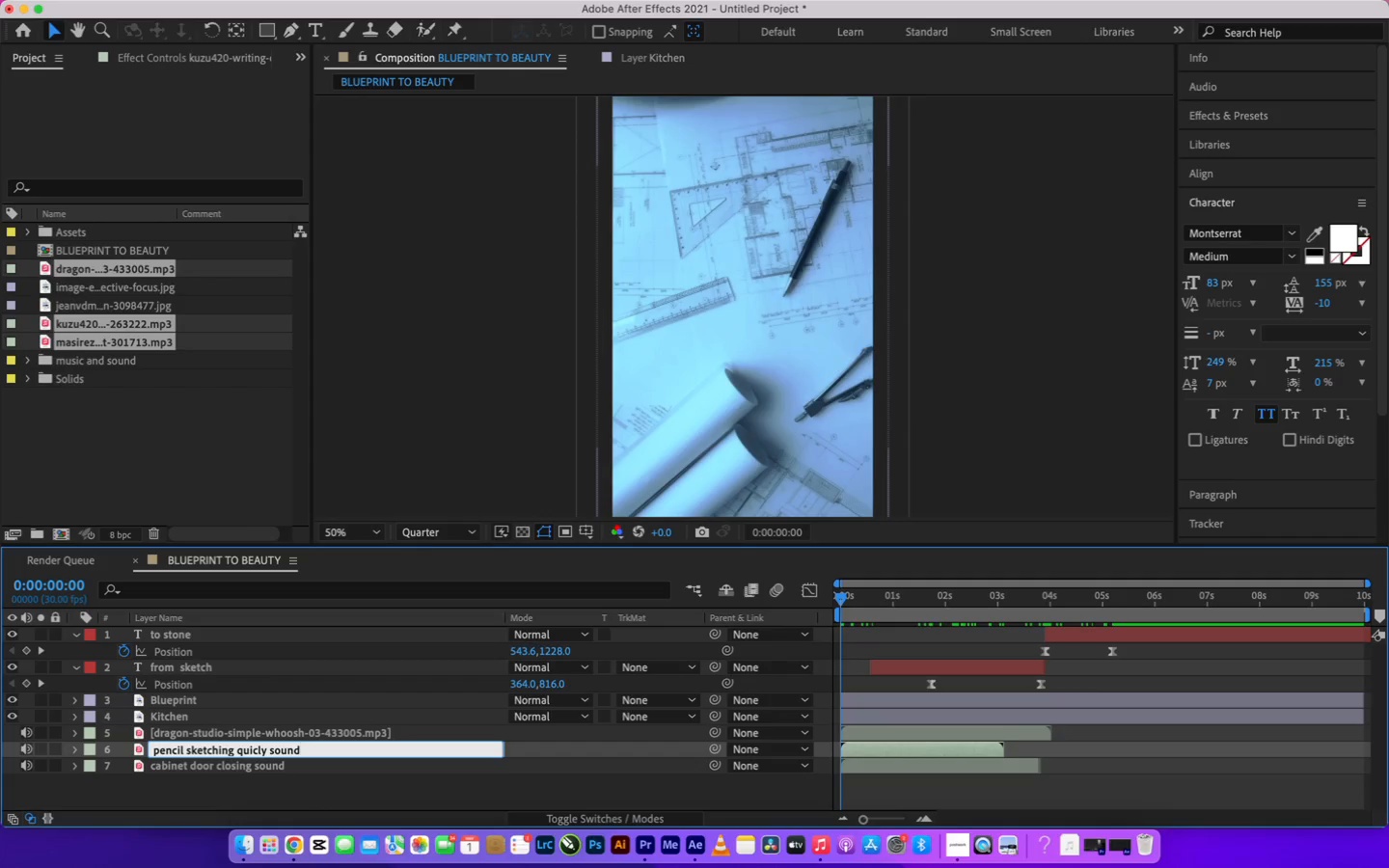 
hold_key(key=K, duration=10.53)
 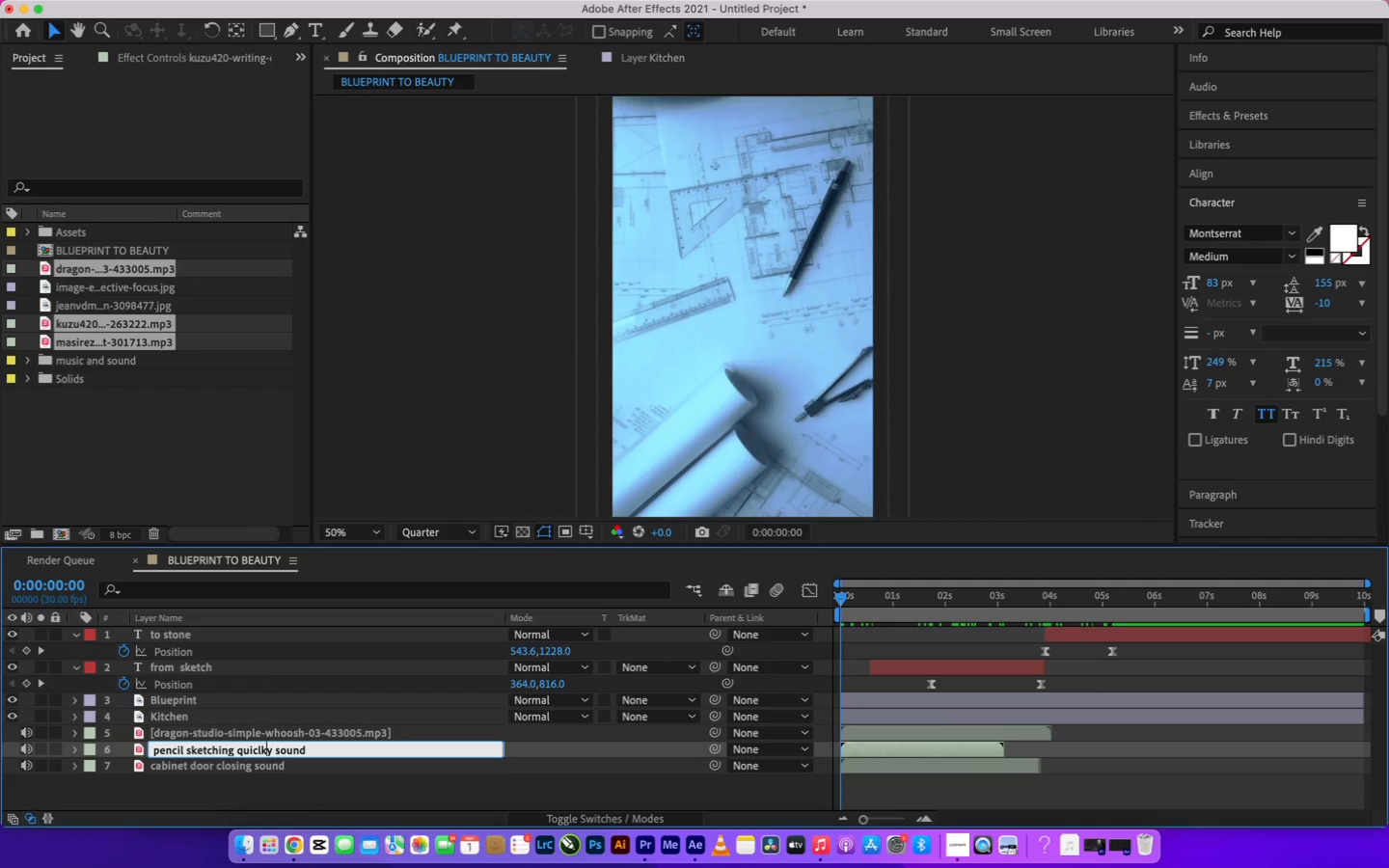 
hold_key(key=C, duration=2.7)
 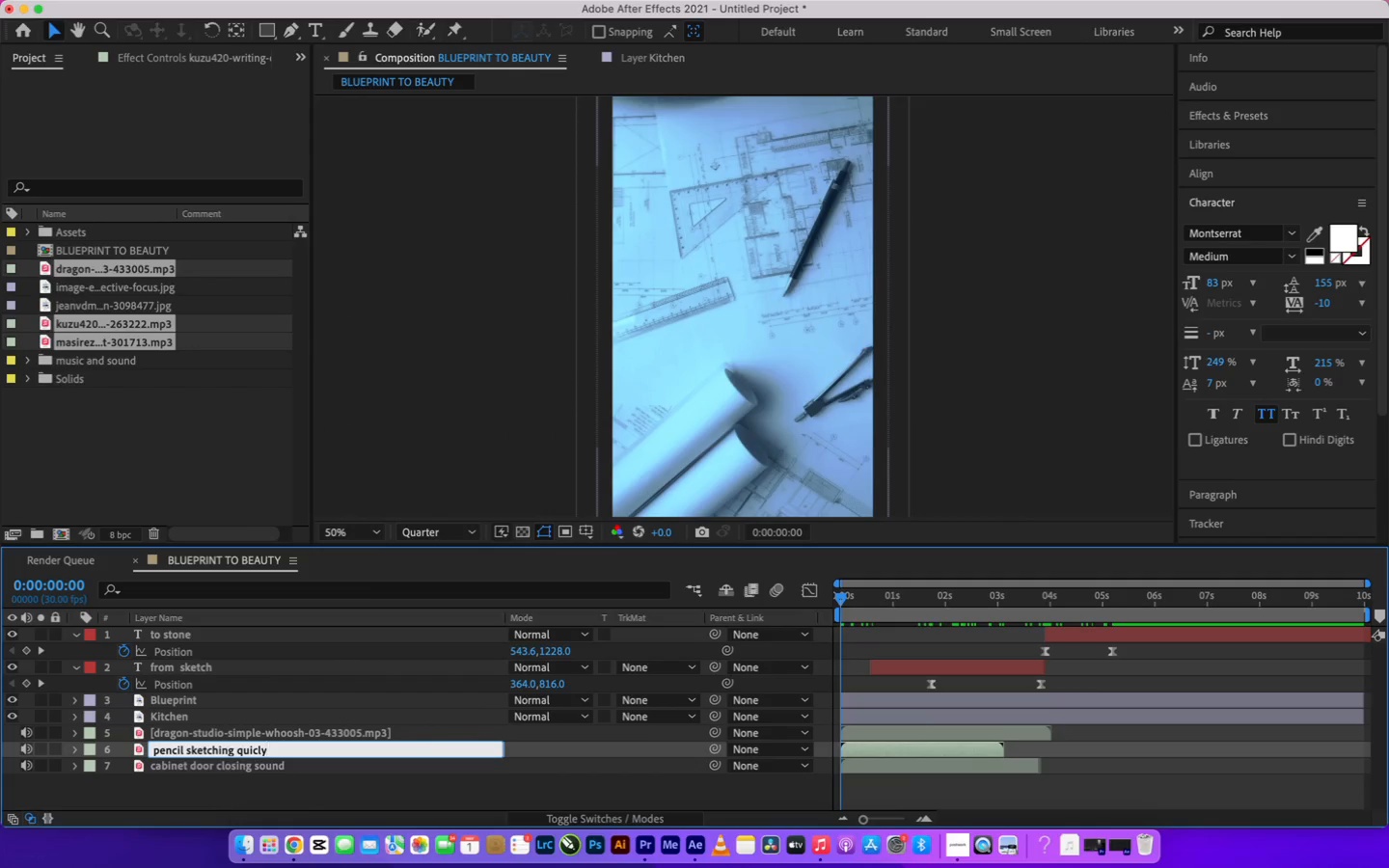 
key(Backspace)
type(kl)
 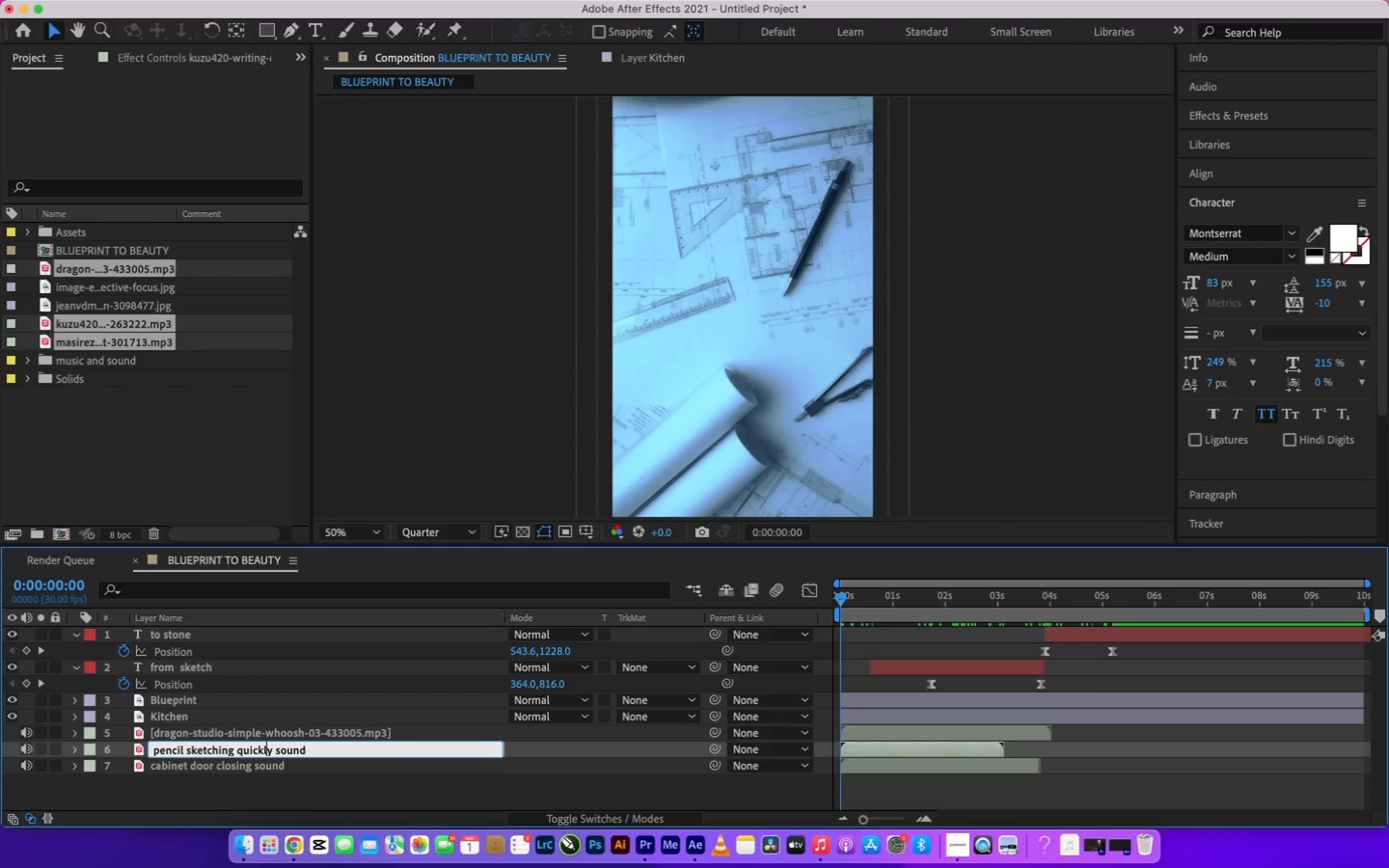 
left_click([313, 791])
 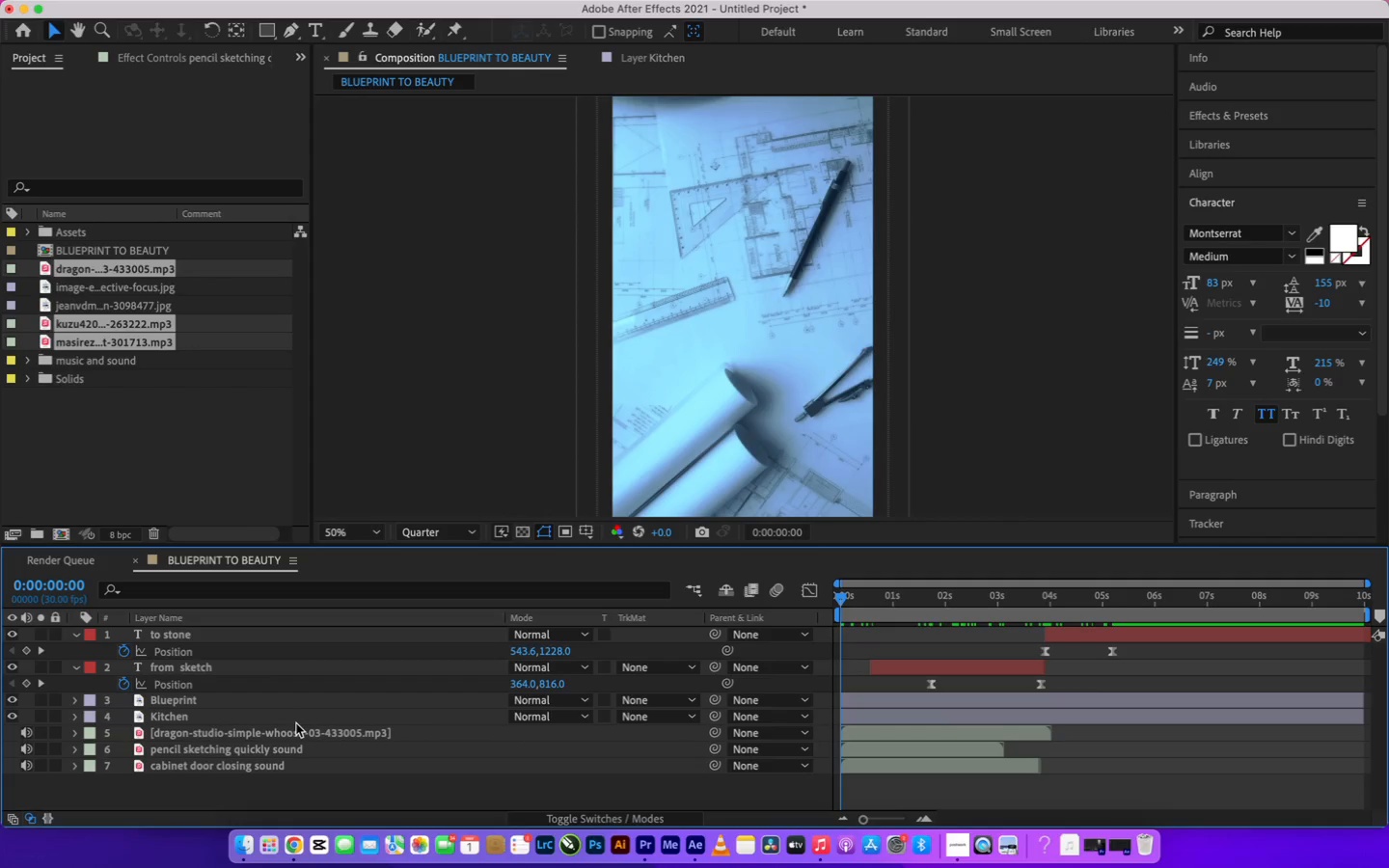 
left_click([295, 729])
 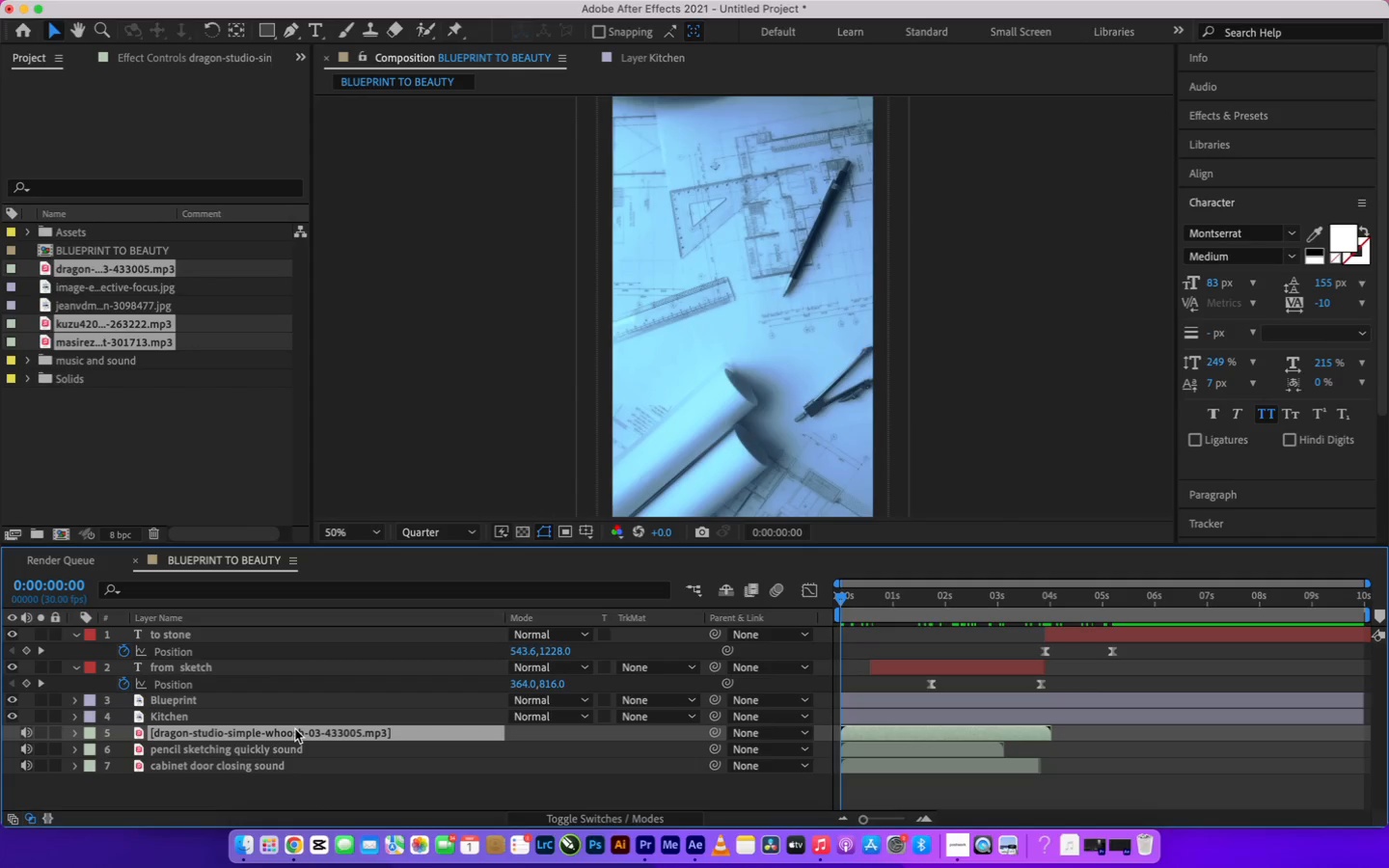 
wait(11.84)
 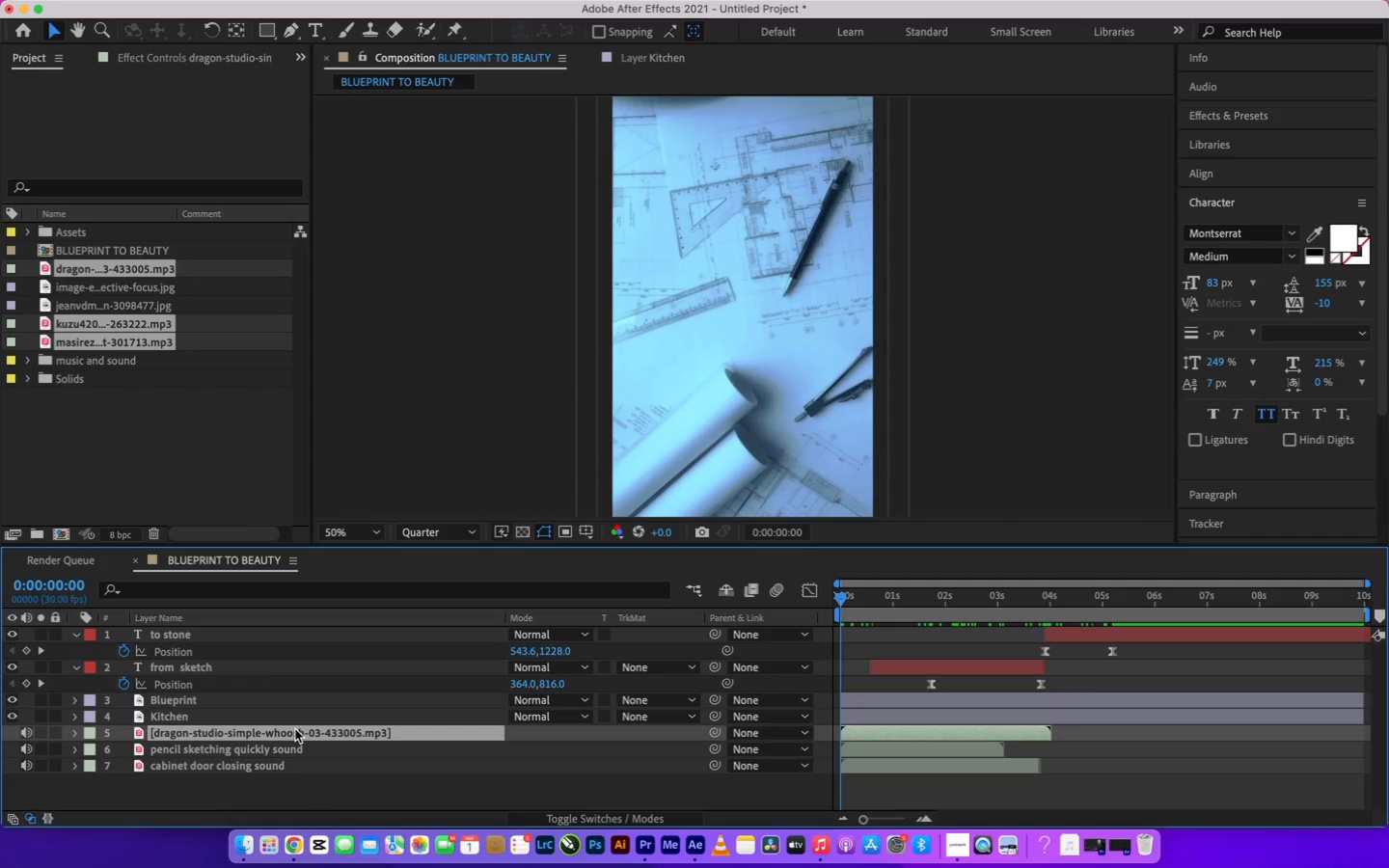 
left_click([304, 782])
 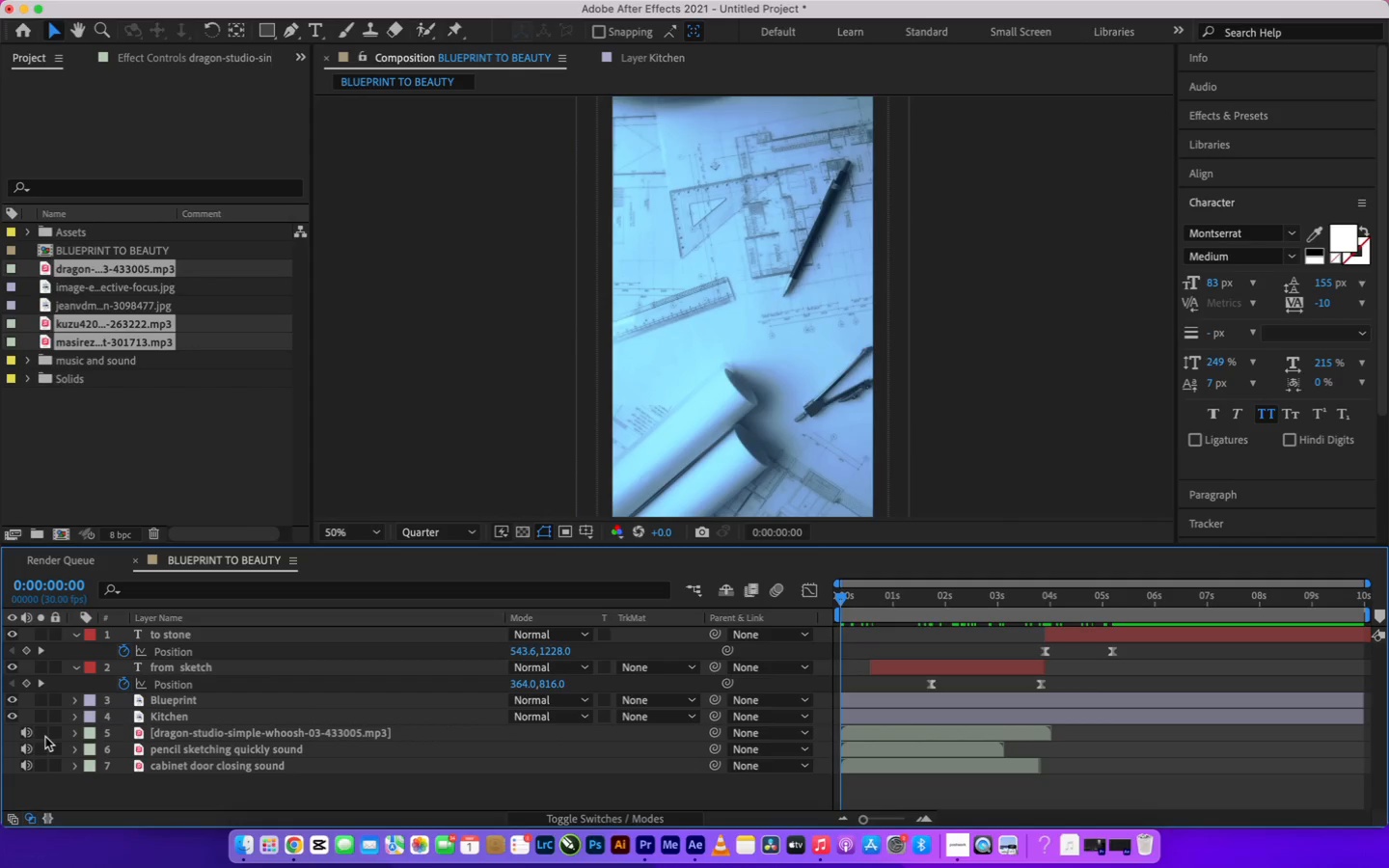 
left_click([13, 734])
 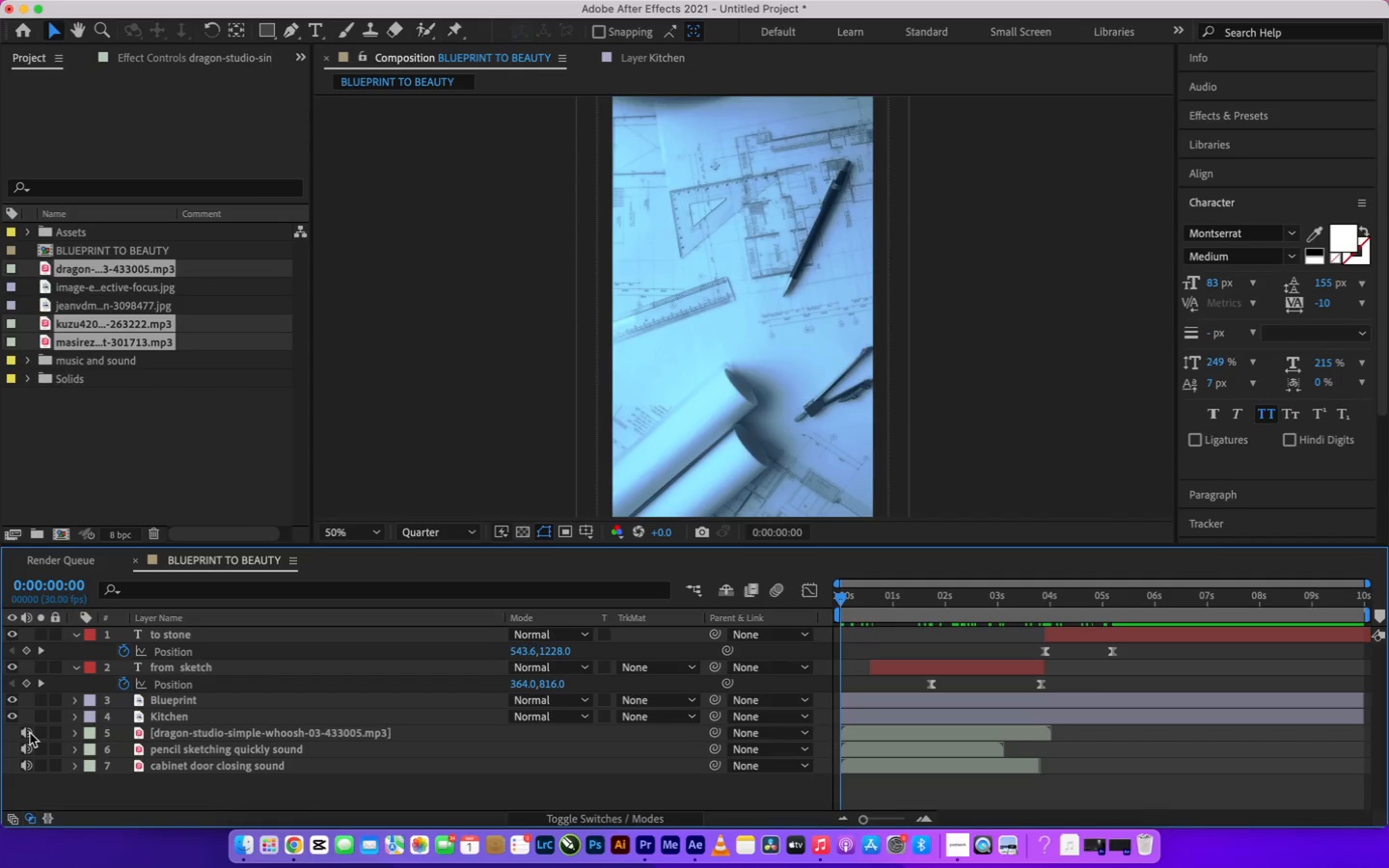 
left_click([25, 734])
 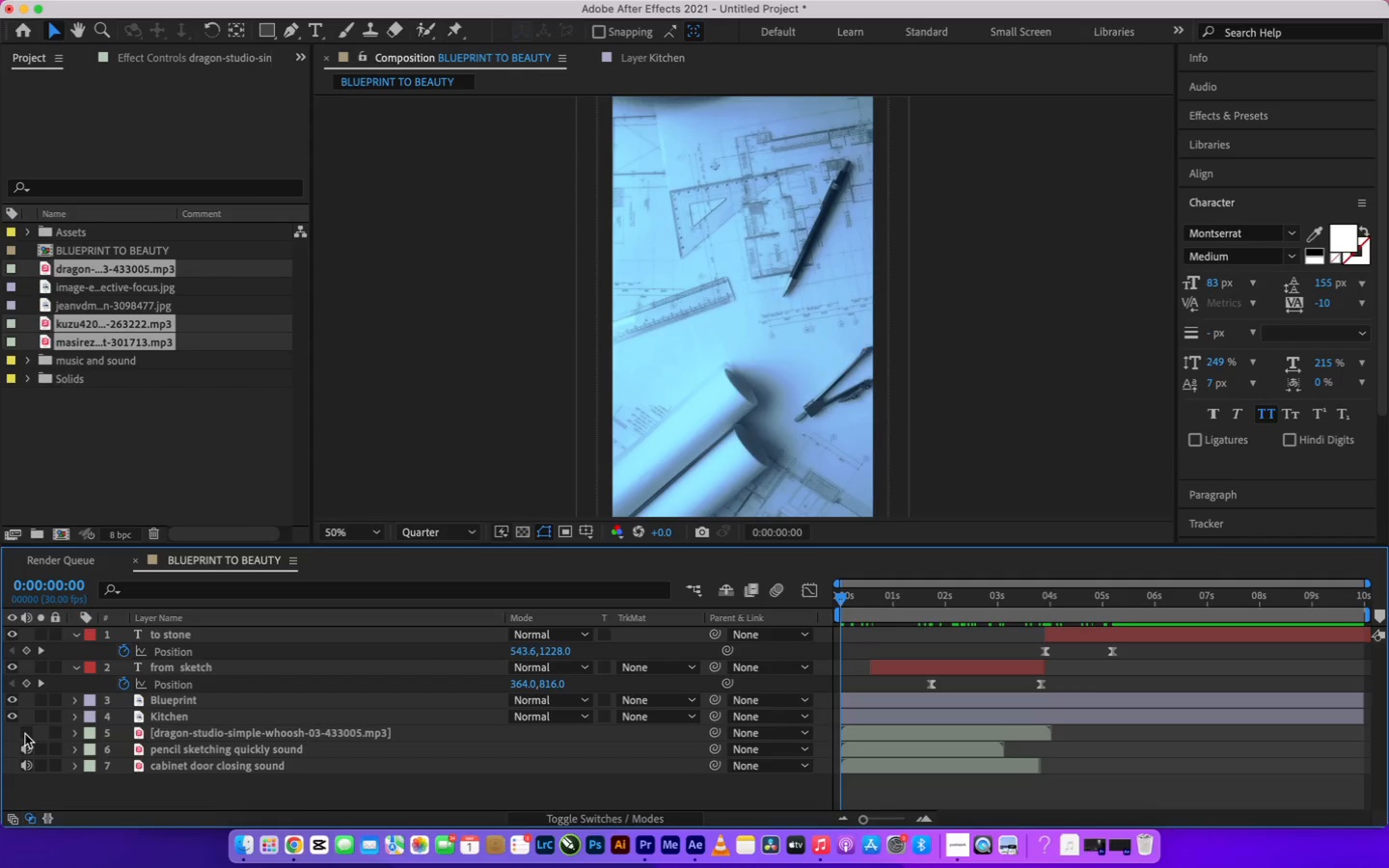 
left_click([25, 734])
 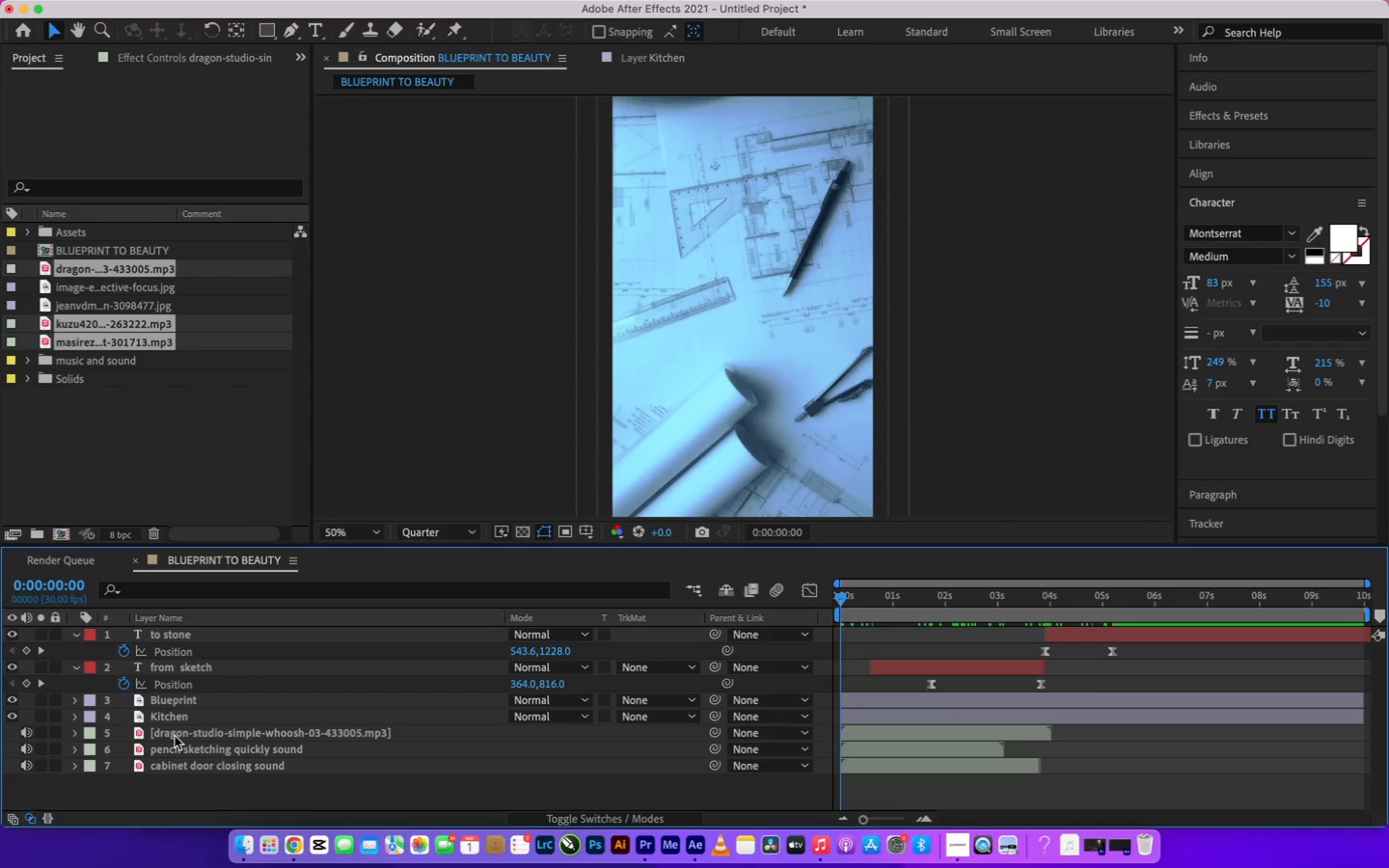 
left_click_drag(start_coordinate=[175, 736], to_coordinate=[173, 780])
 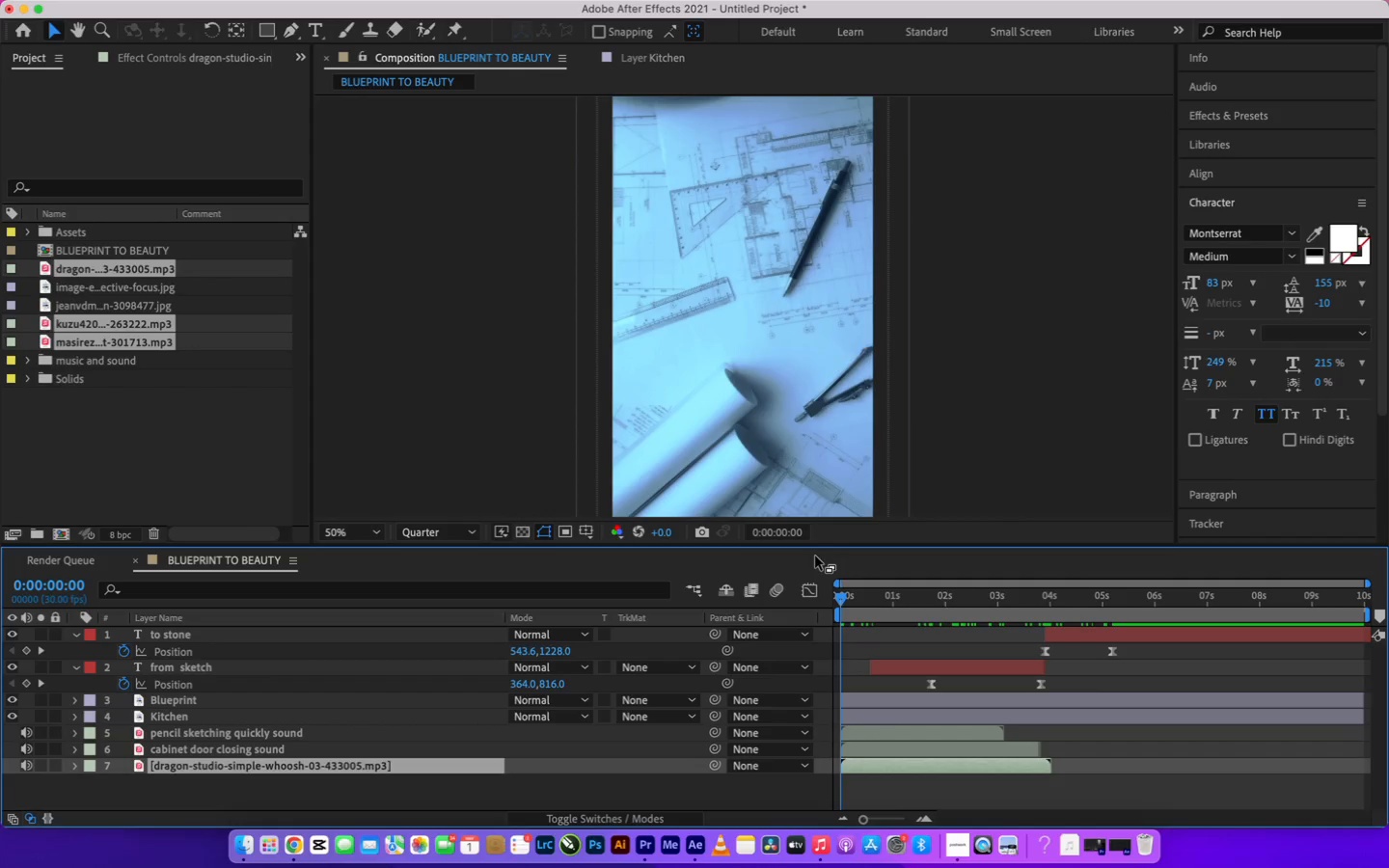 
left_click_drag(start_coordinate=[839, 598], to_coordinate=[933, 610])
 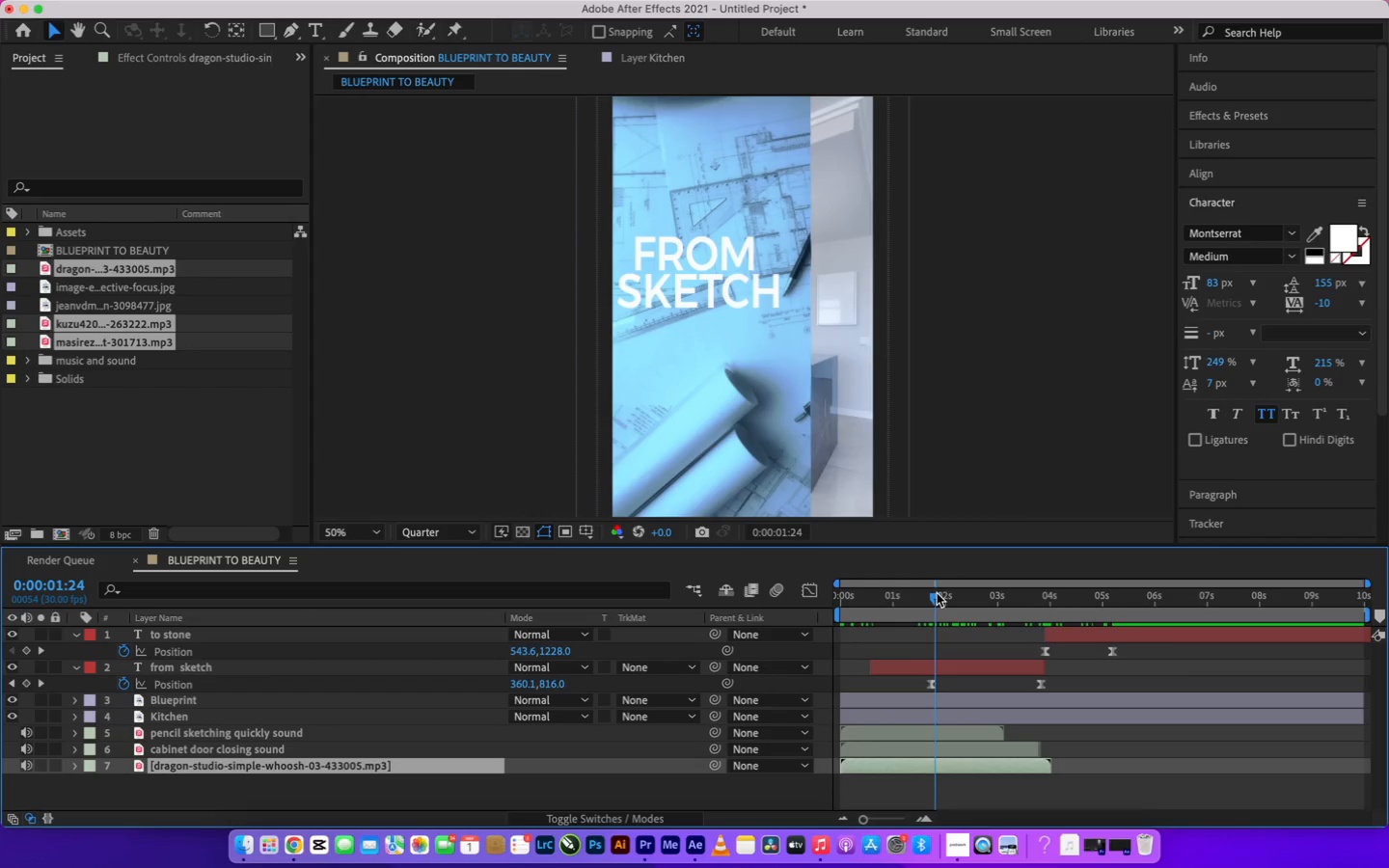 
left_click_drag(start_coordinate=[935, 597], to_coordinate=[982, 619])
 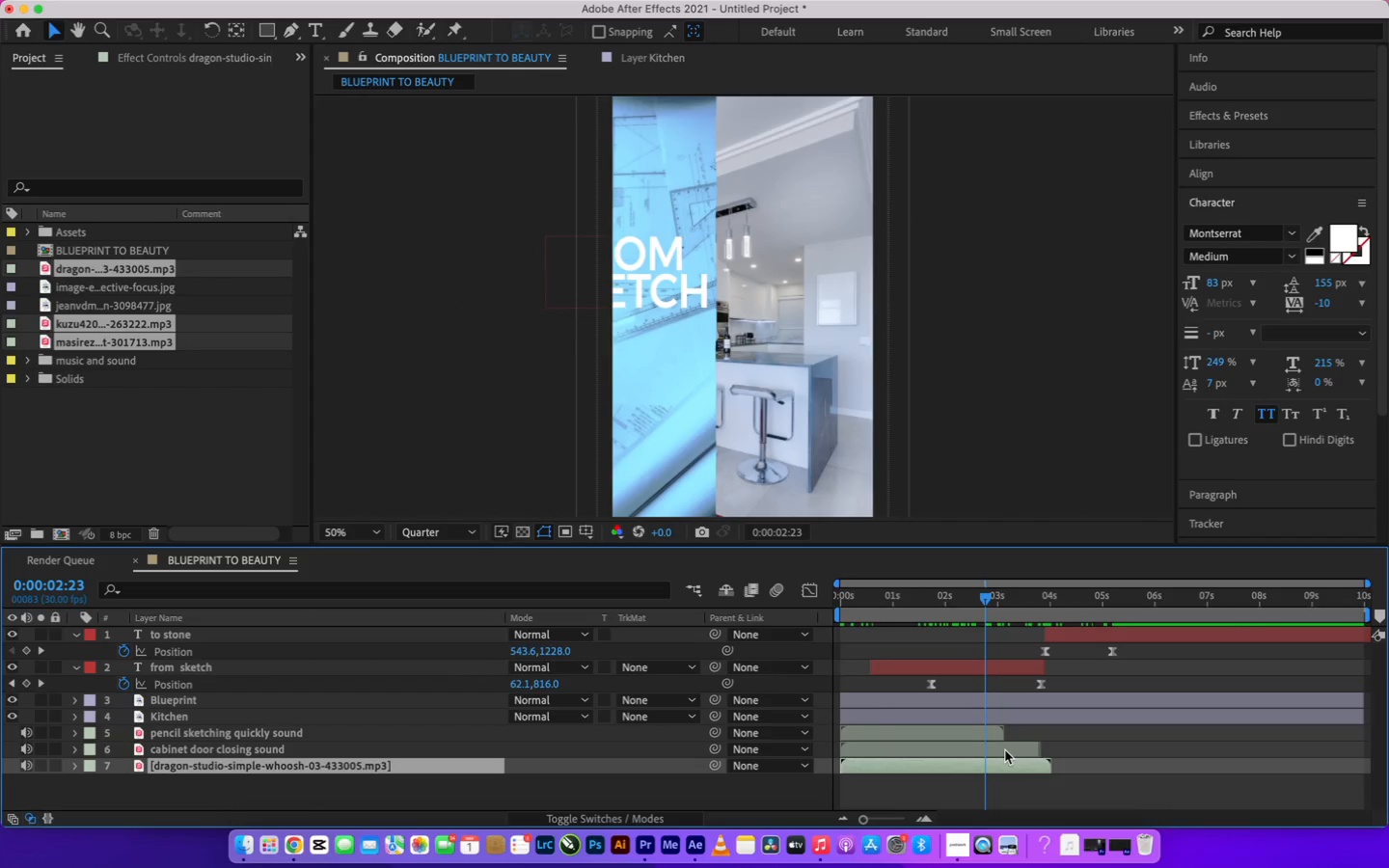 
left_click_drag(start_coordinate=[994, 749], to_coordinate=[1161, 756])
 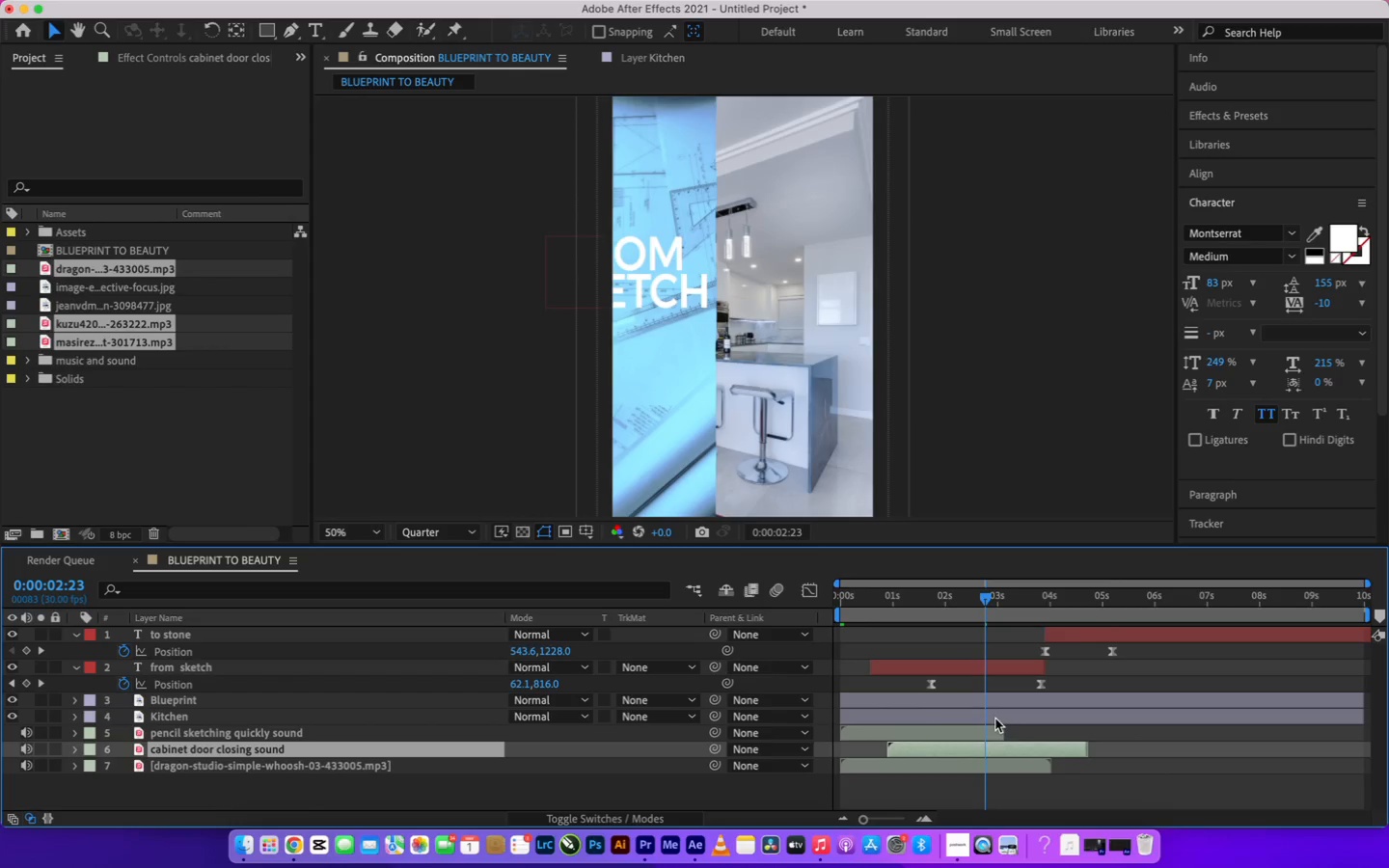 
left_click_drag(start_coordinate=[993, 746], to_coordinate=[1110, 754])
 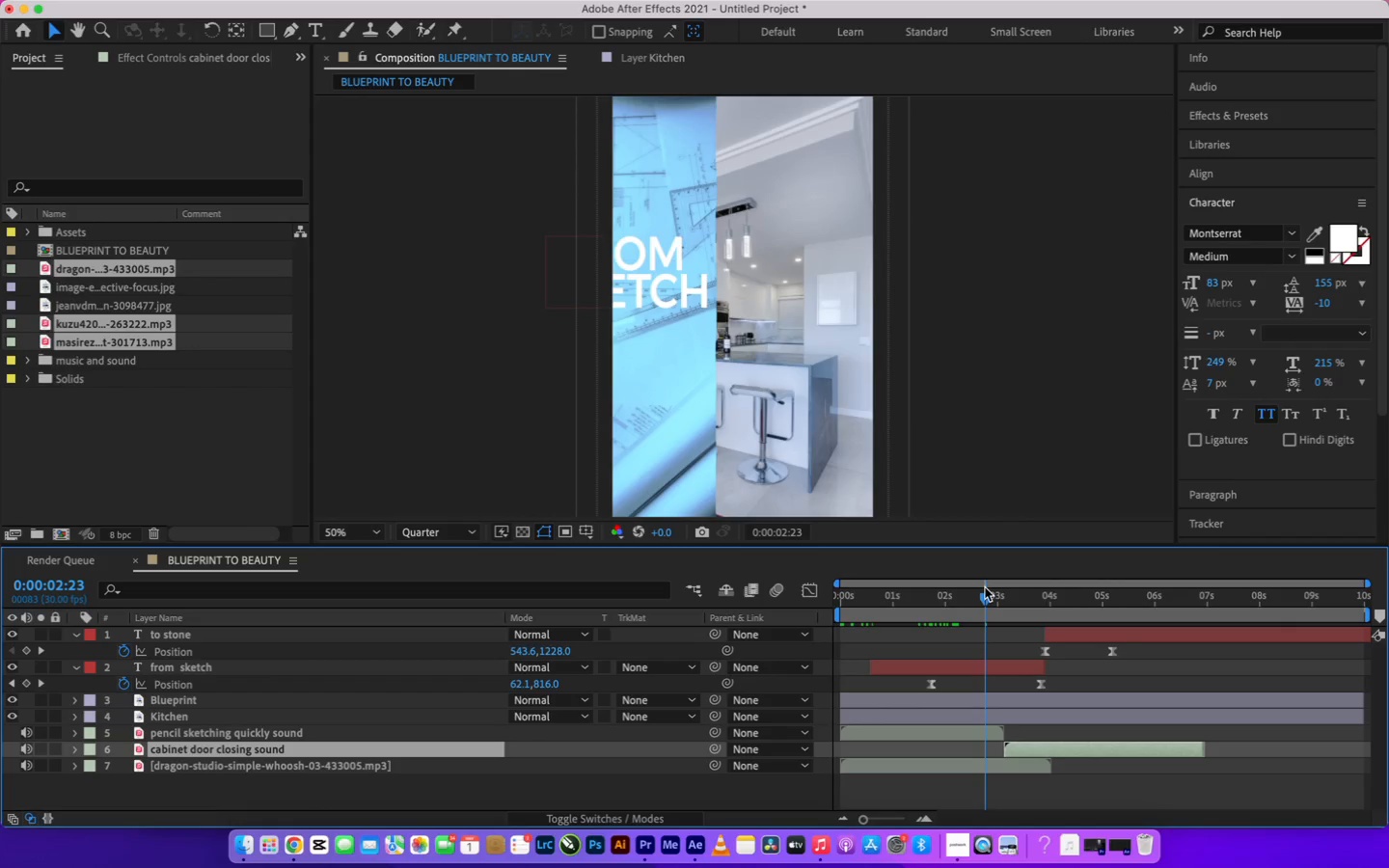 
left_click_drag(start_coordinate=[982, 599], to_coordinate=[812, 631])
 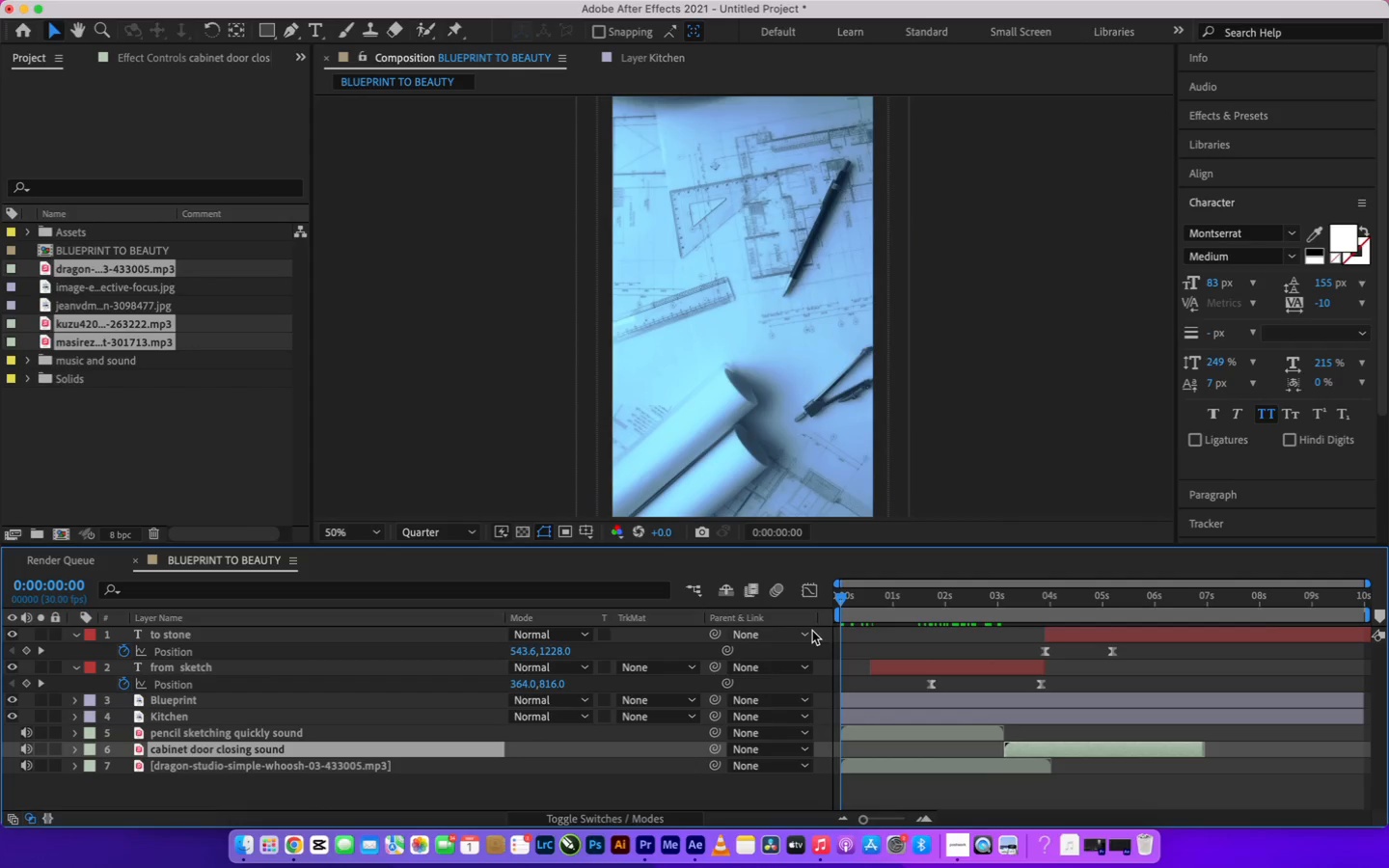 
hold_key(key=Space, duration=0.43)
 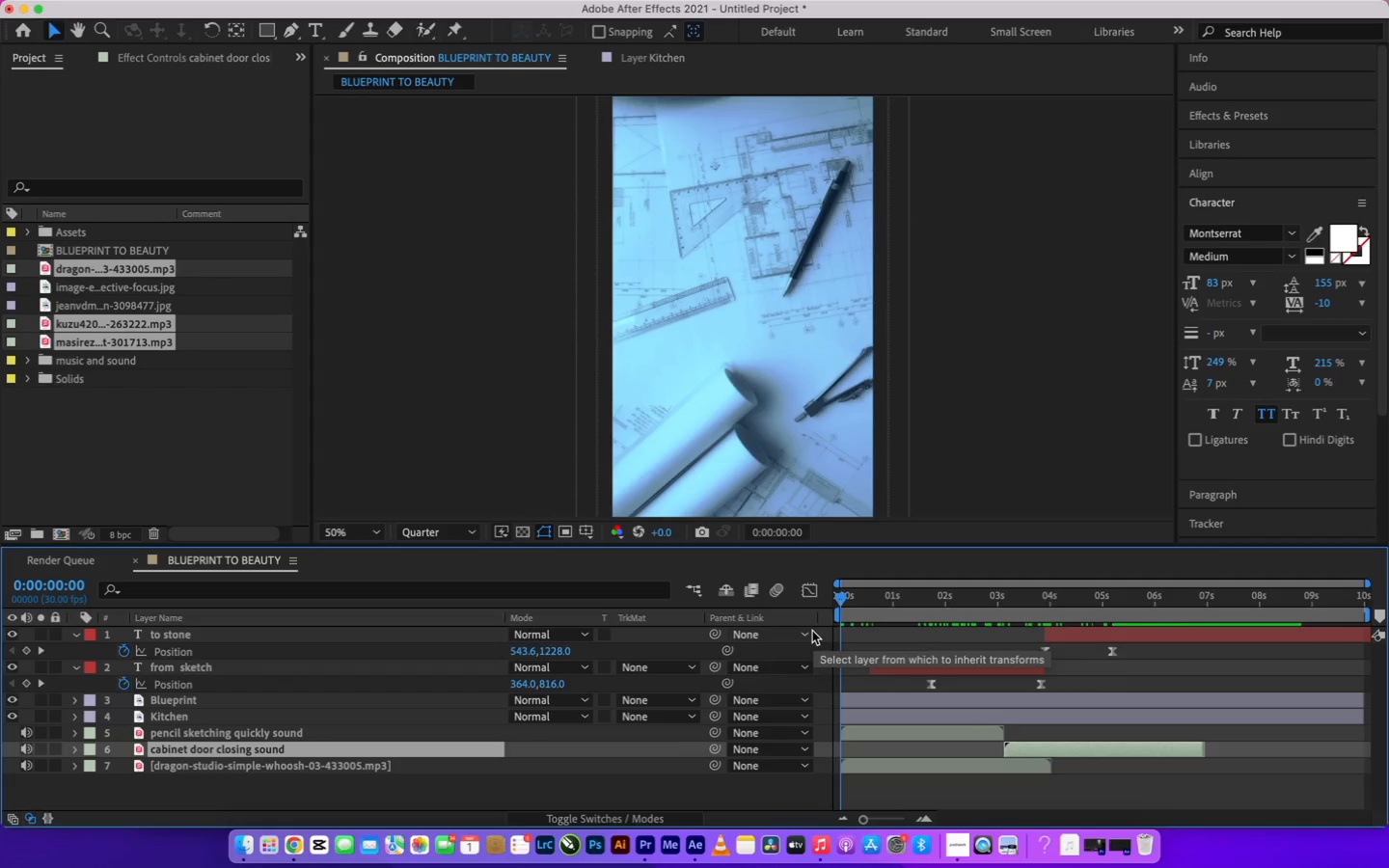 
wait(10.53)
 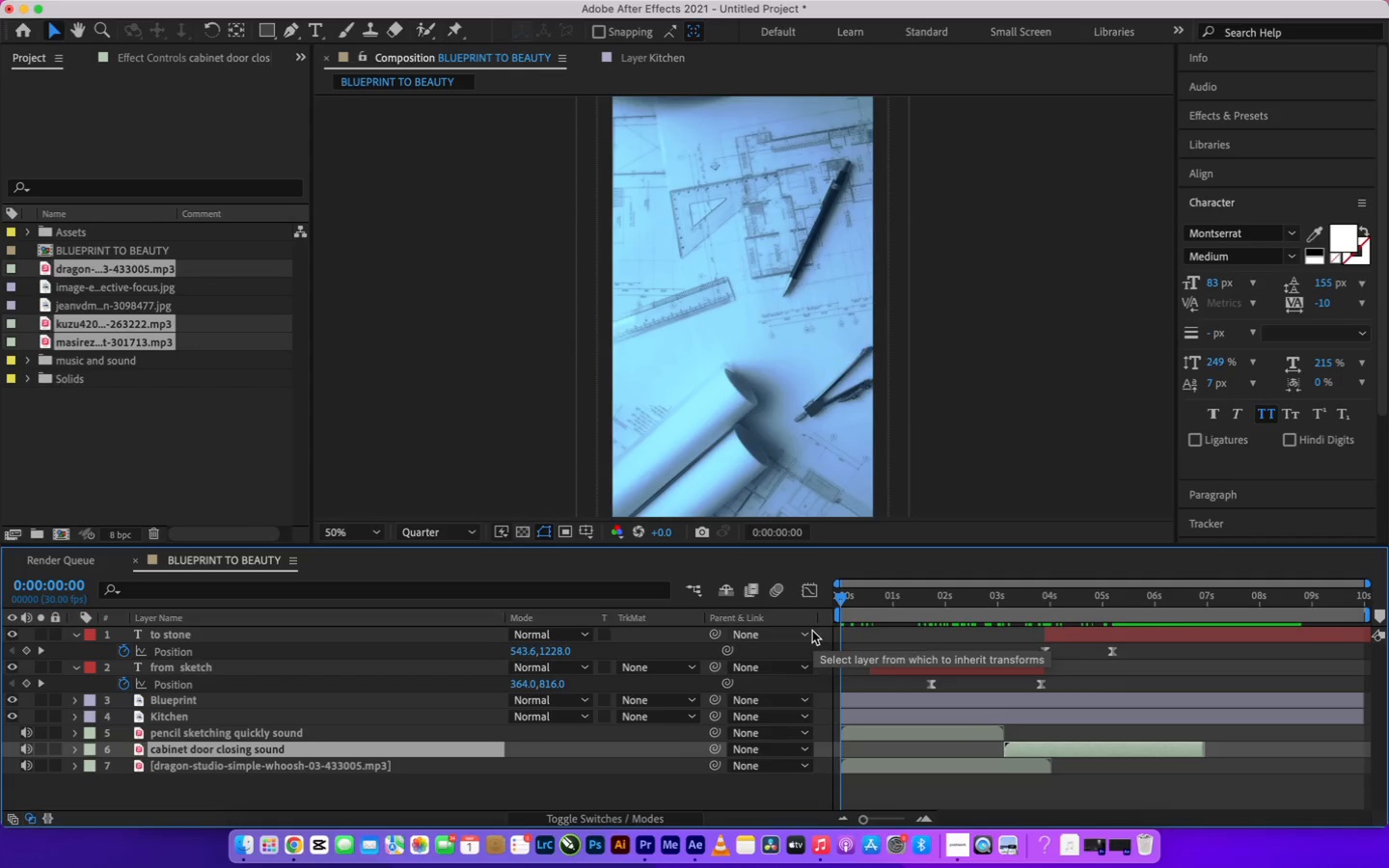 
hold_key(key=Space, duration=0.53)
 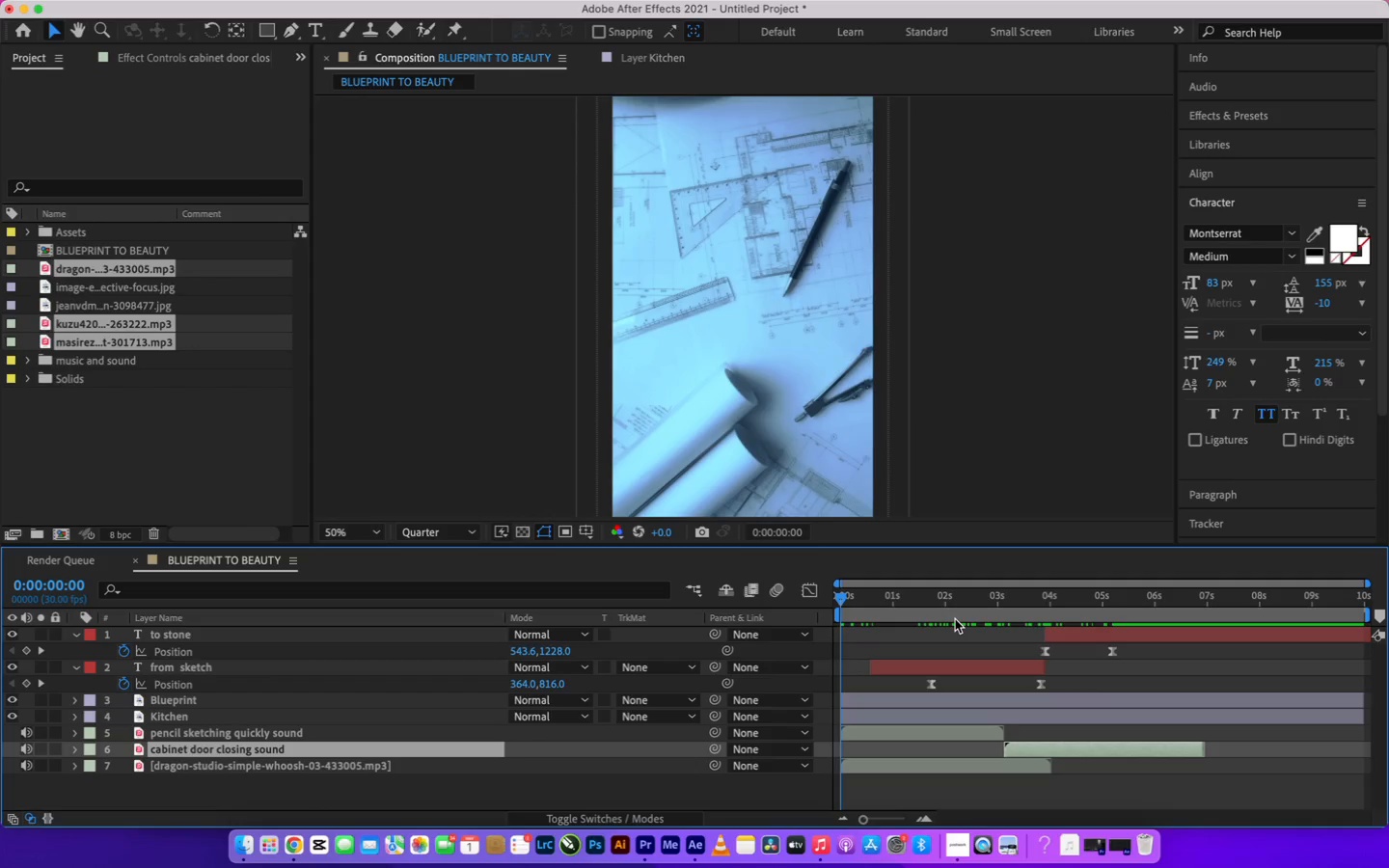 
wait(18.15)
 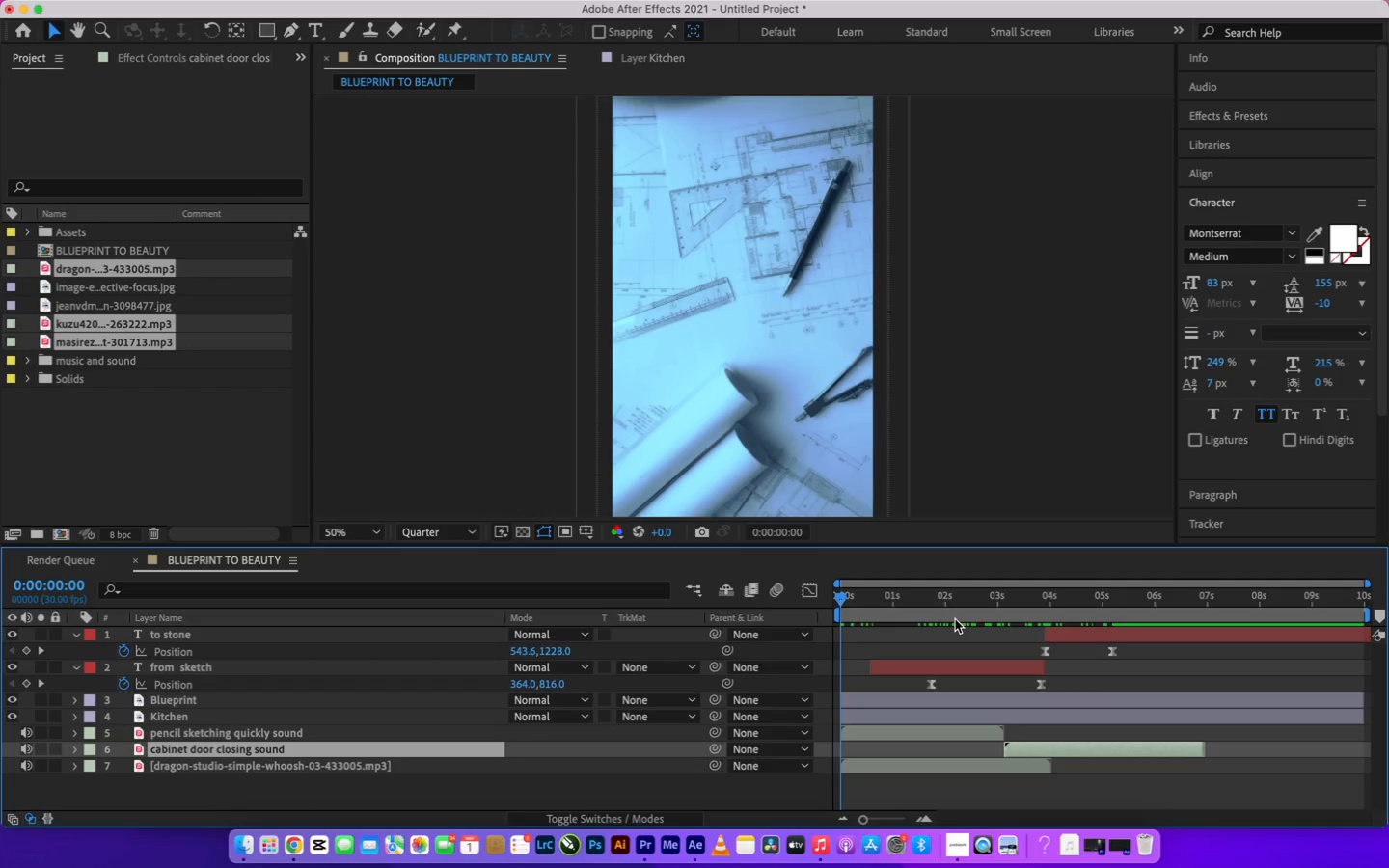 
left_click_drag(start_coordinate=[844, 598], to_coordinate=[822, 671])
 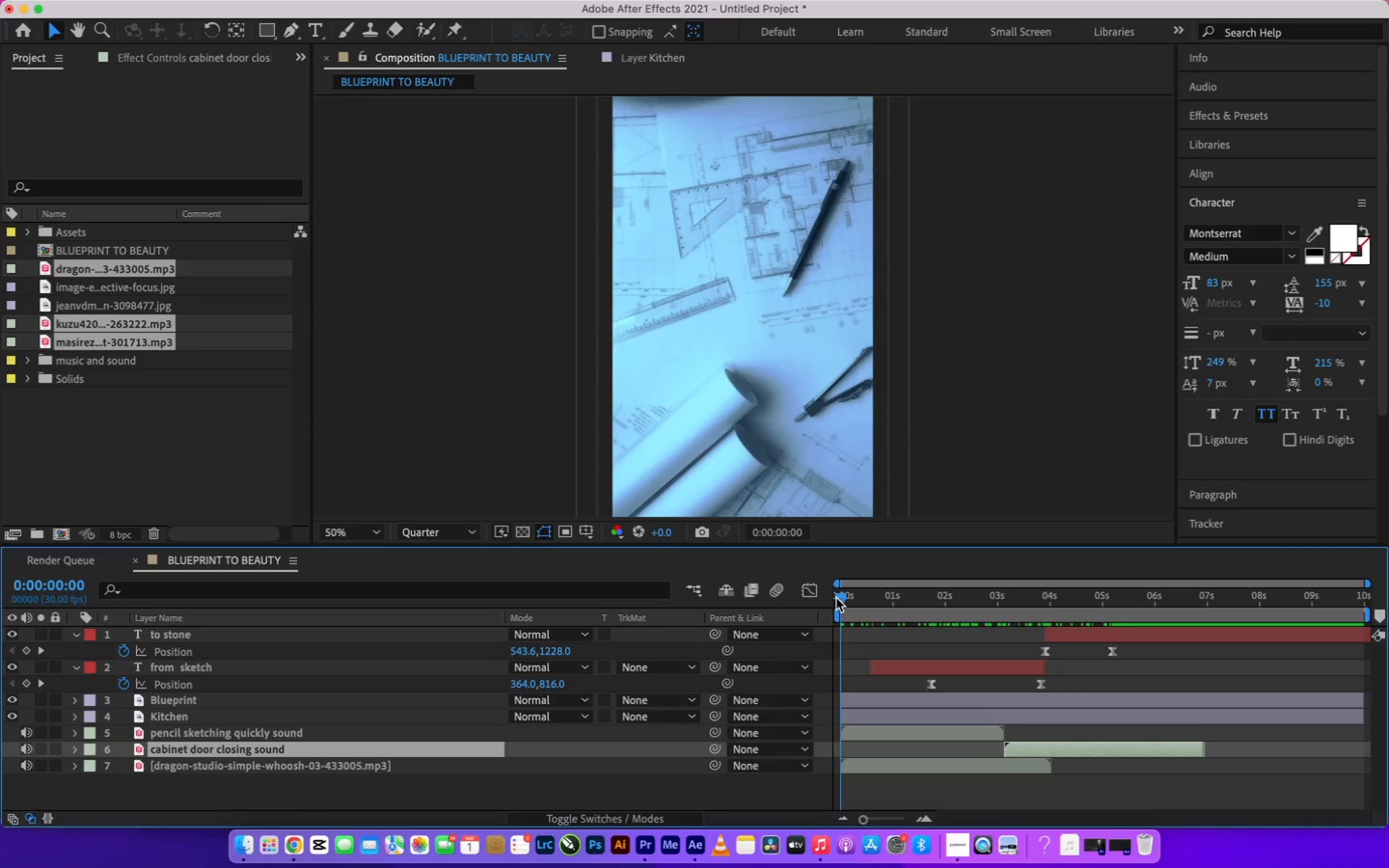 
left_click([840, 599])
 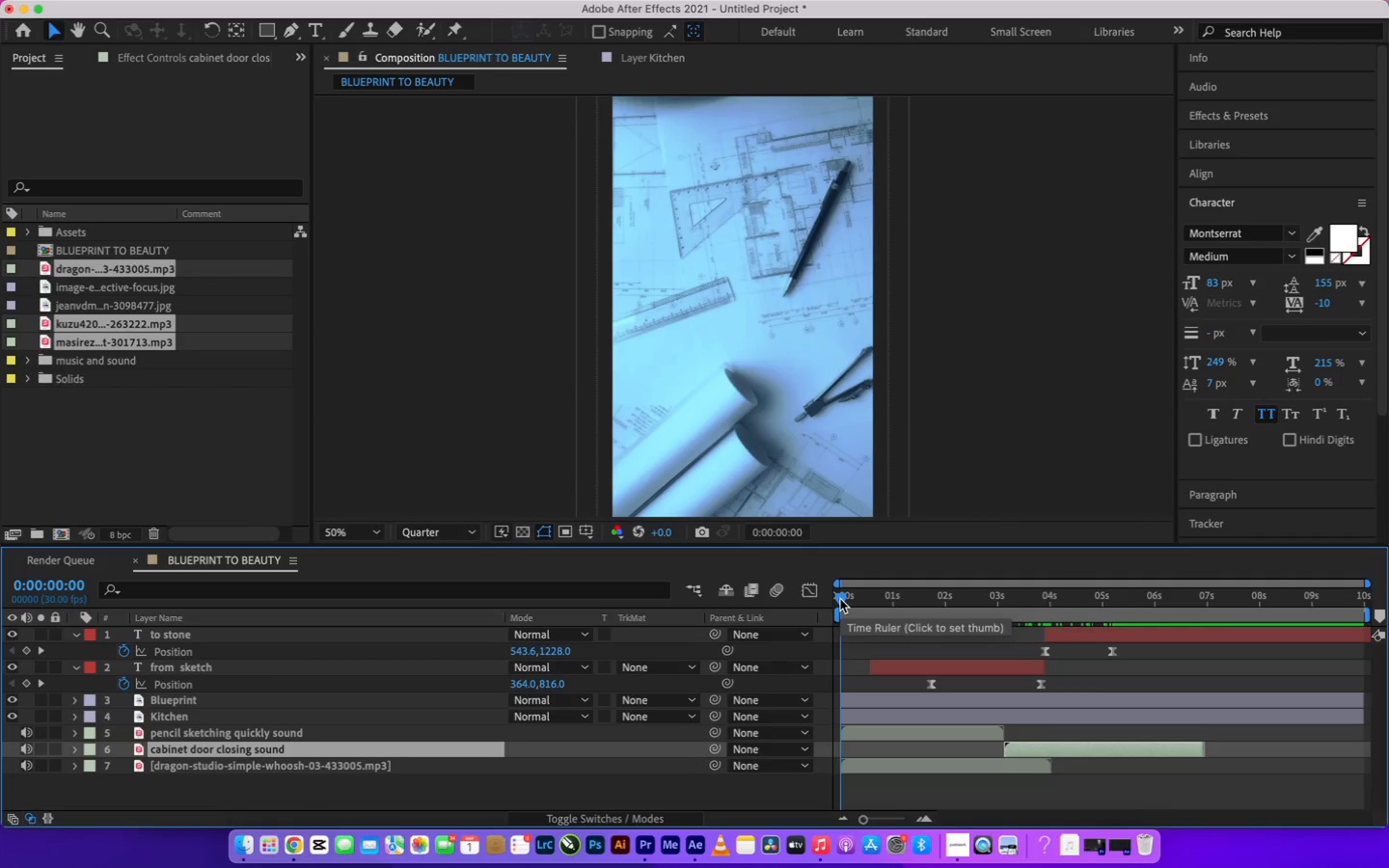 
double_click([840, 599])
 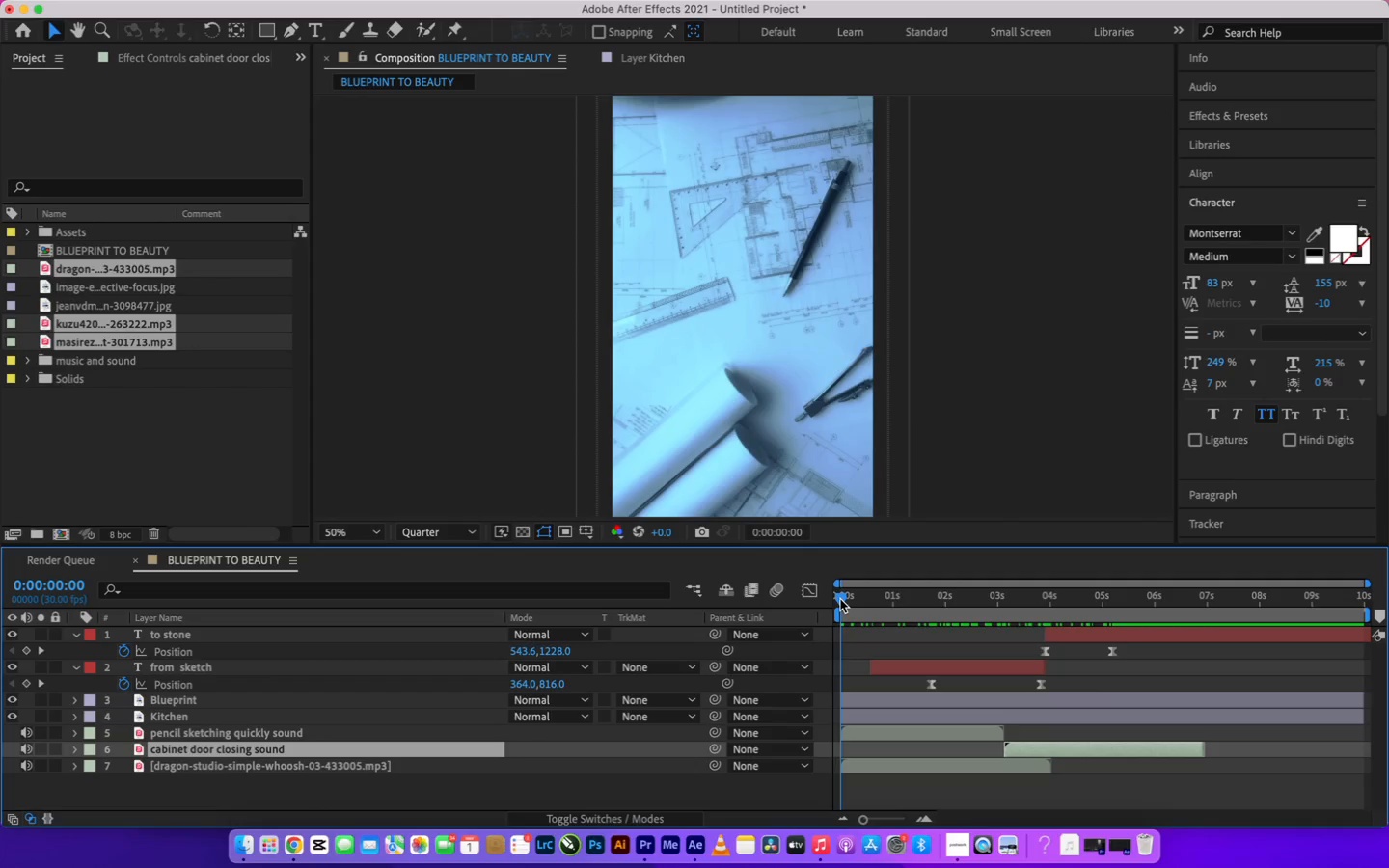 
triple_click([840, 599])
 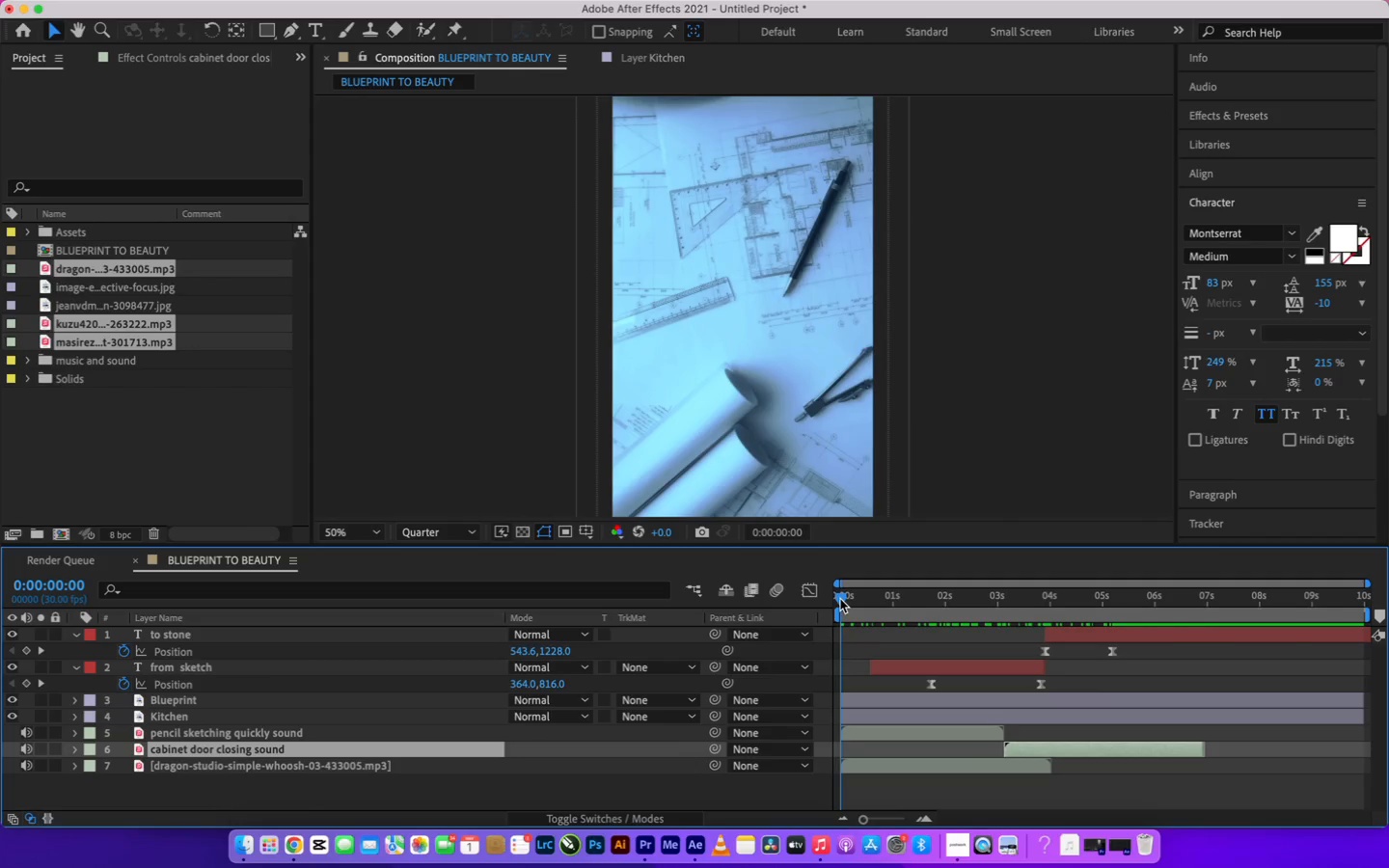 
triple_click([840, 599])
 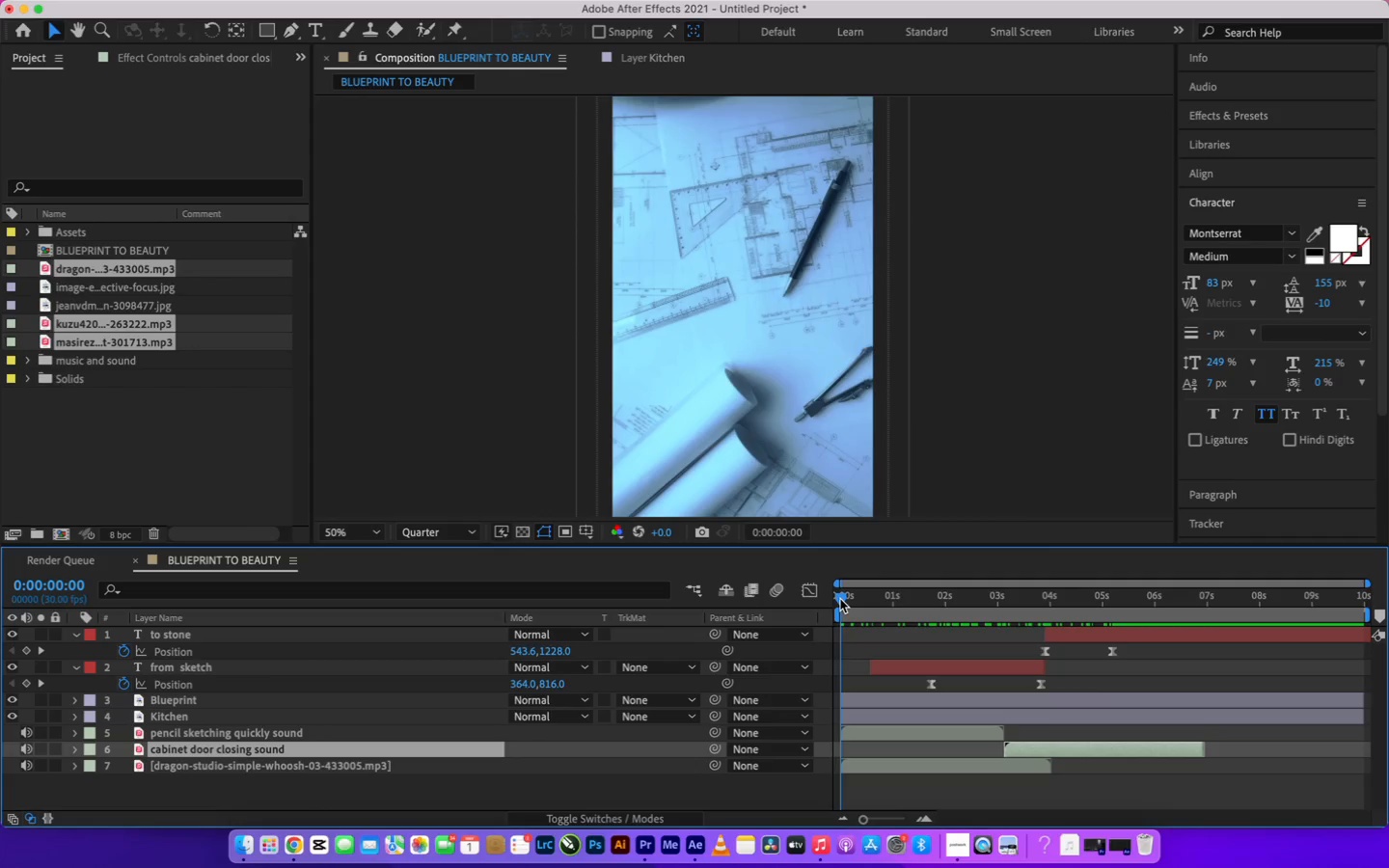 
triple_click([840, 599])
 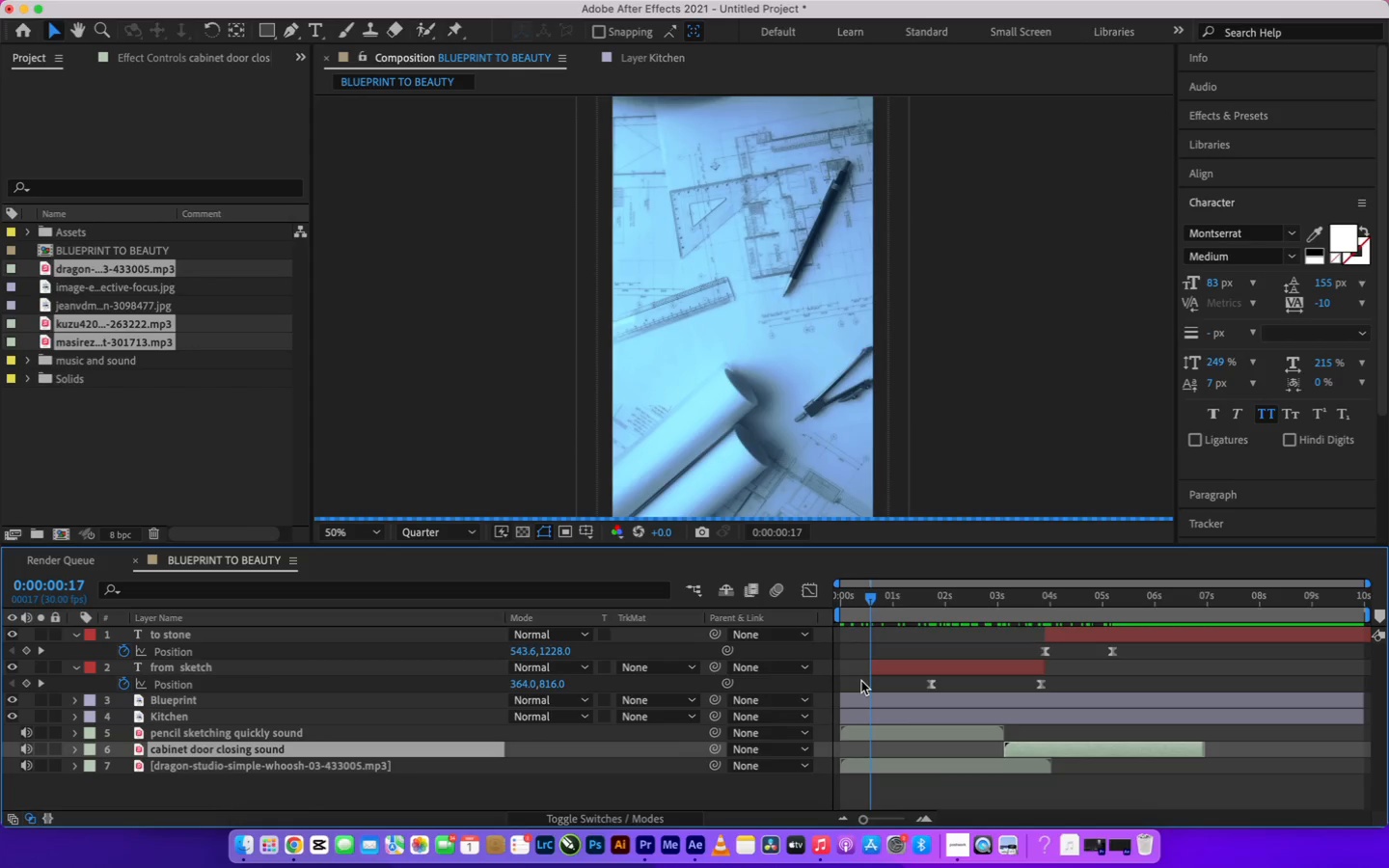 
left_click([861, 681])
 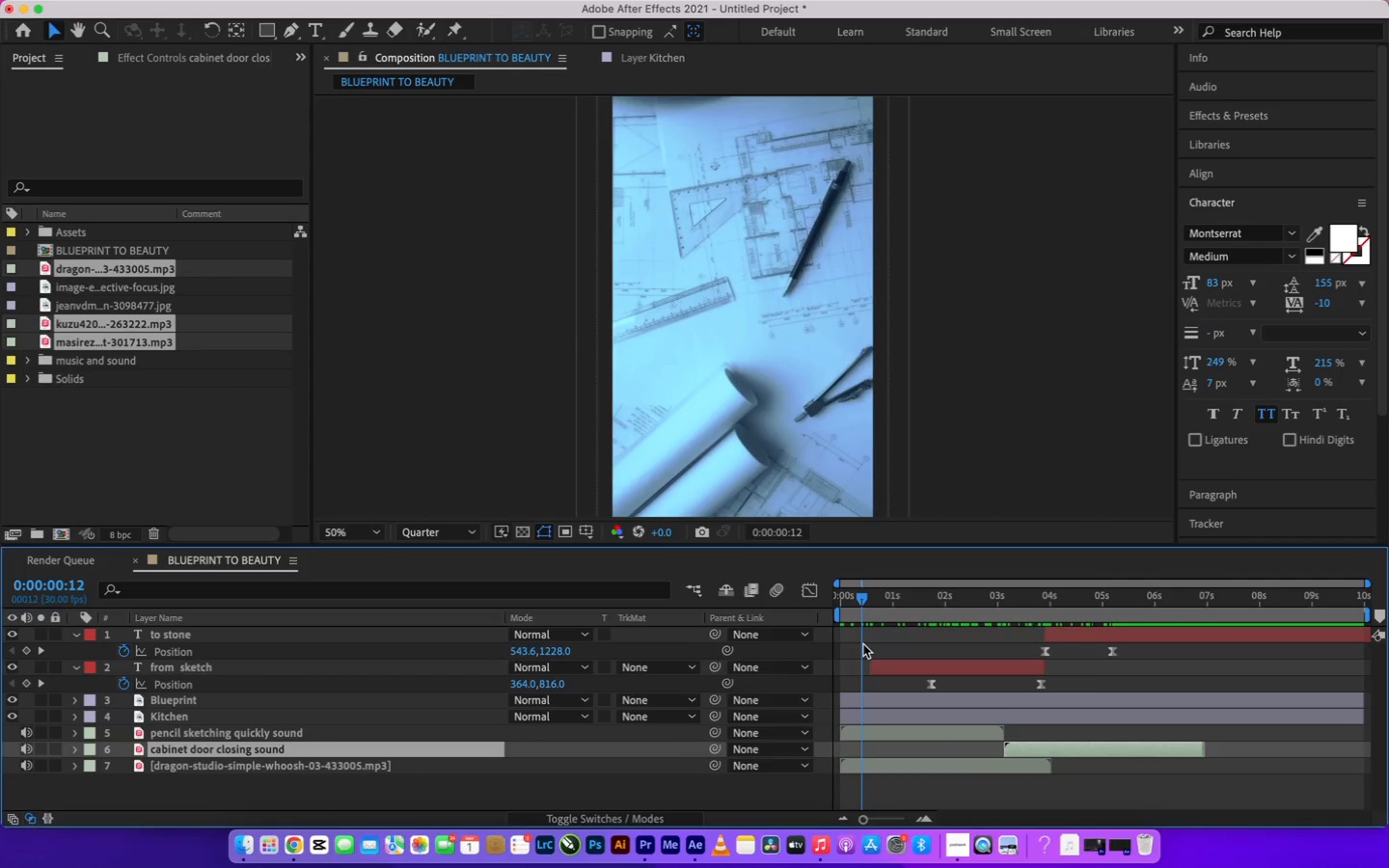 
left_click([864, 644])
 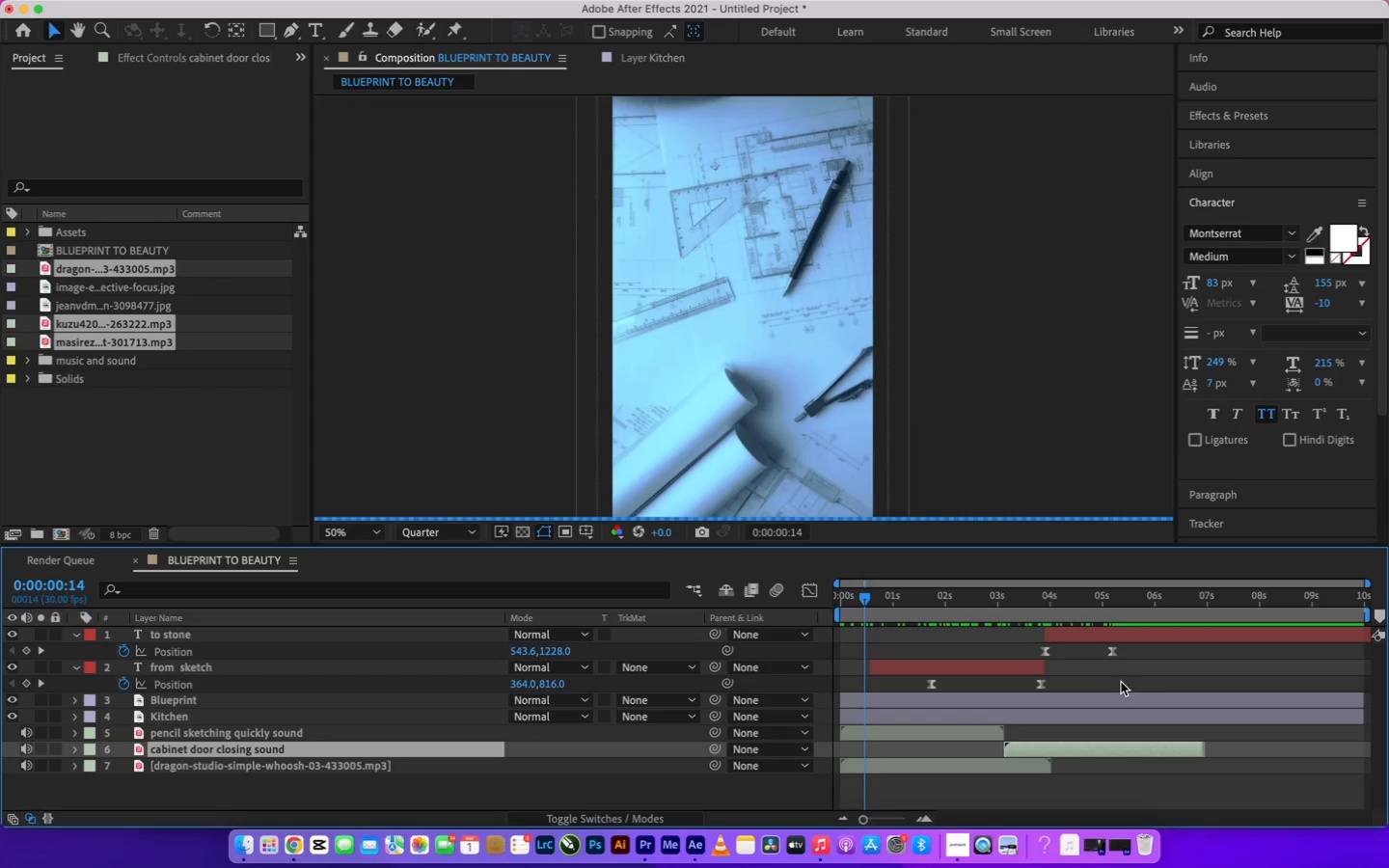 
left_click([1128, 686])
 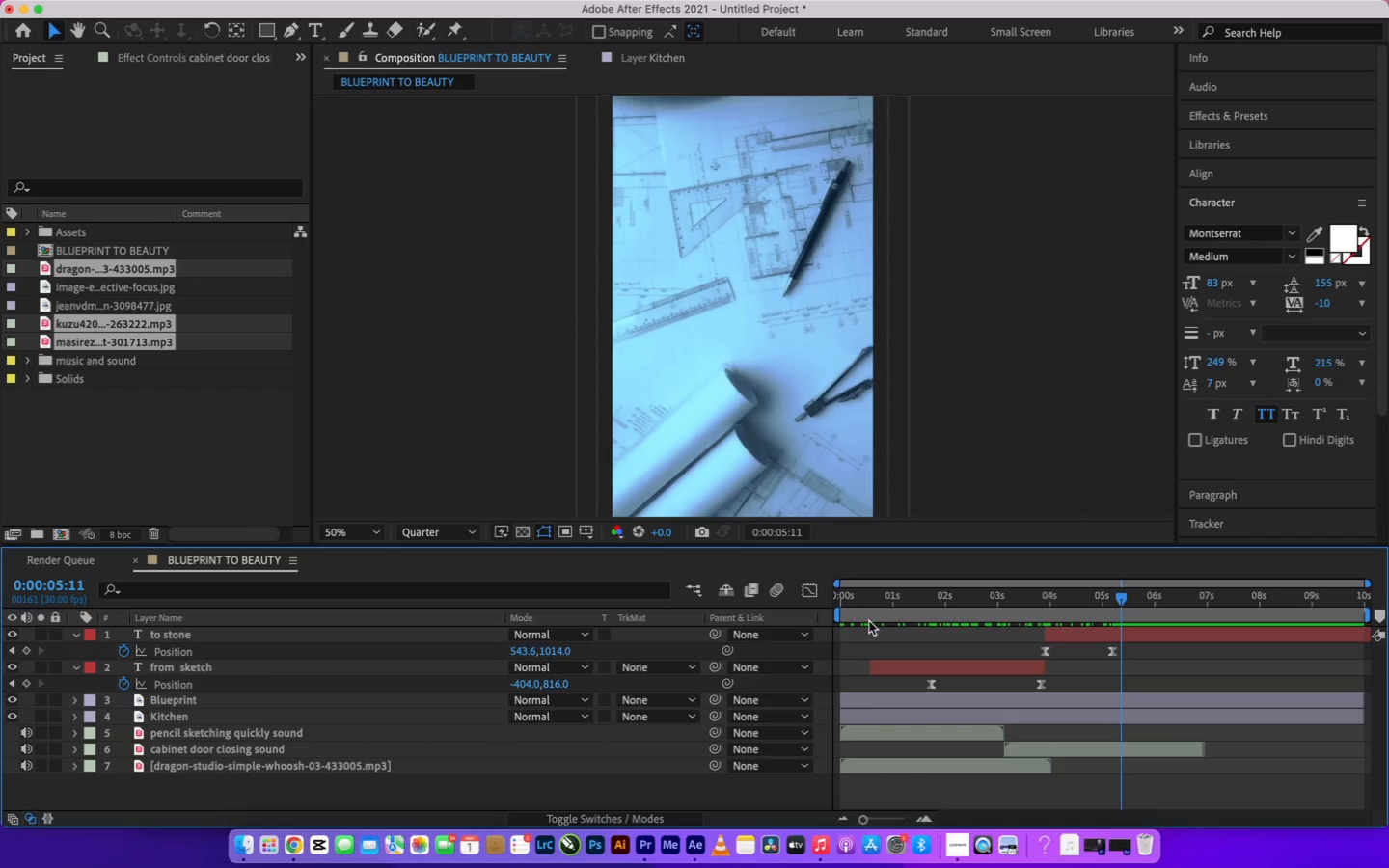 
left_click([848, 594])
 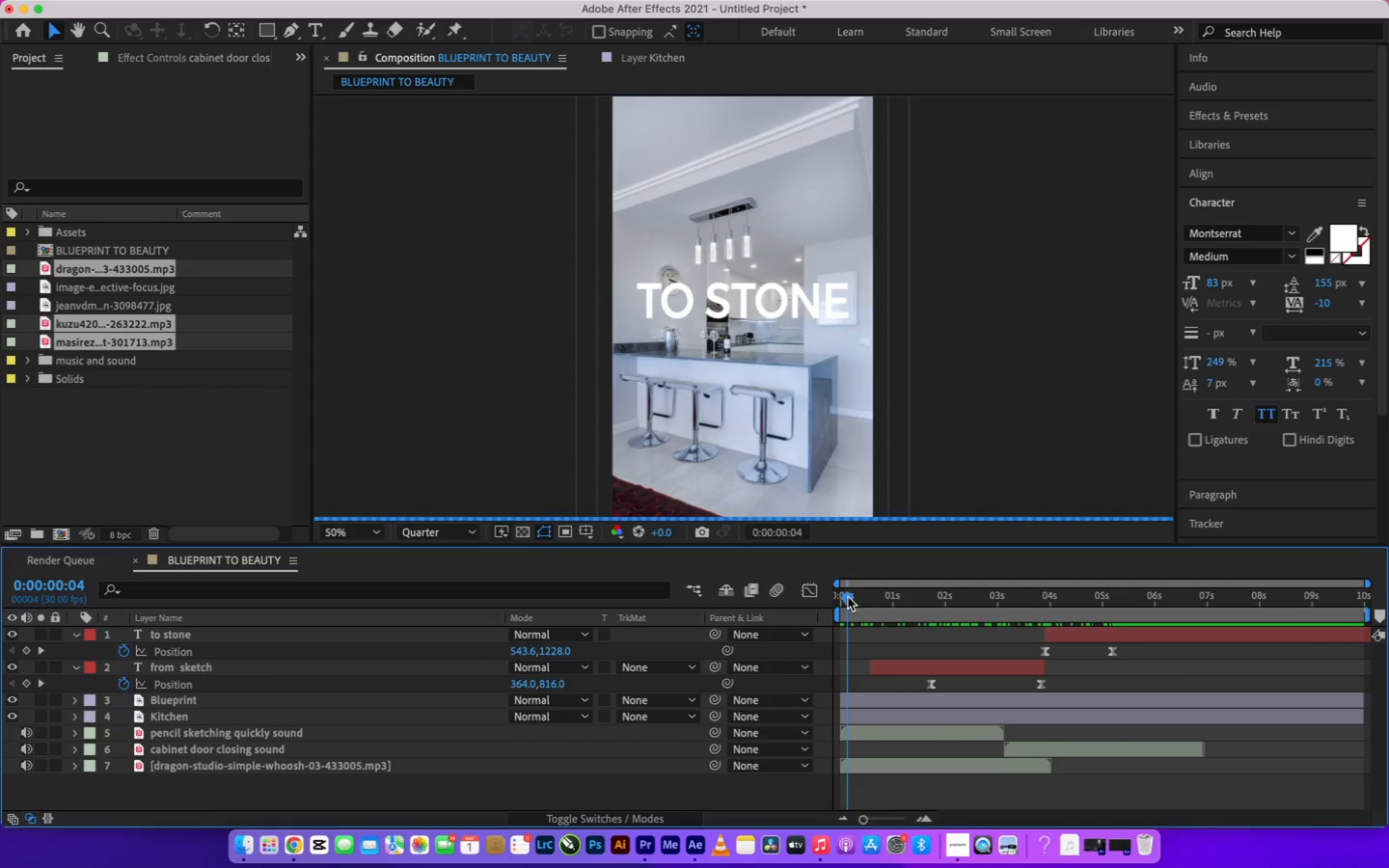 
left_click_drag(start_coordinate=[848, 597], to_coordinate=[824, 604])
 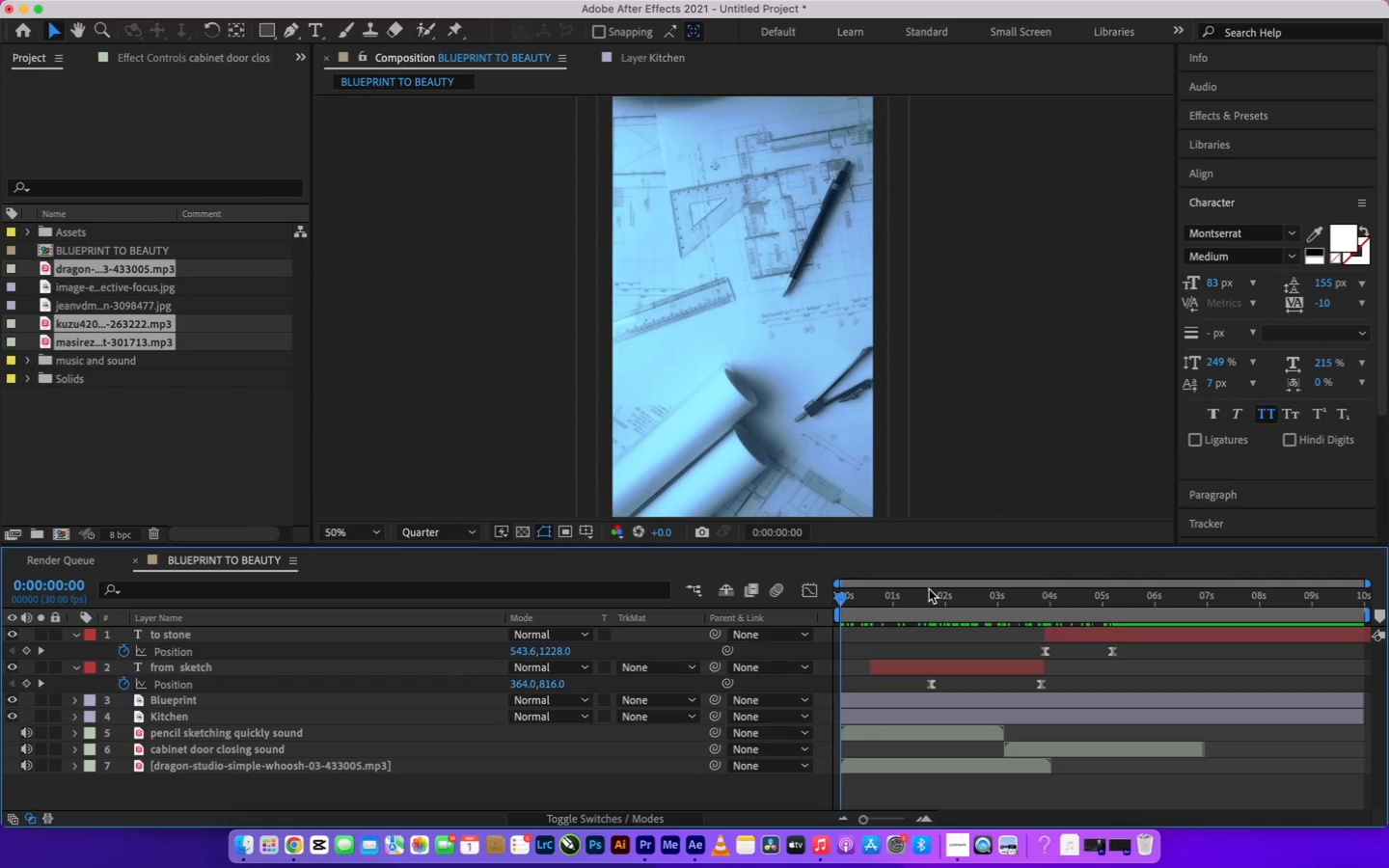 
key(Space)
 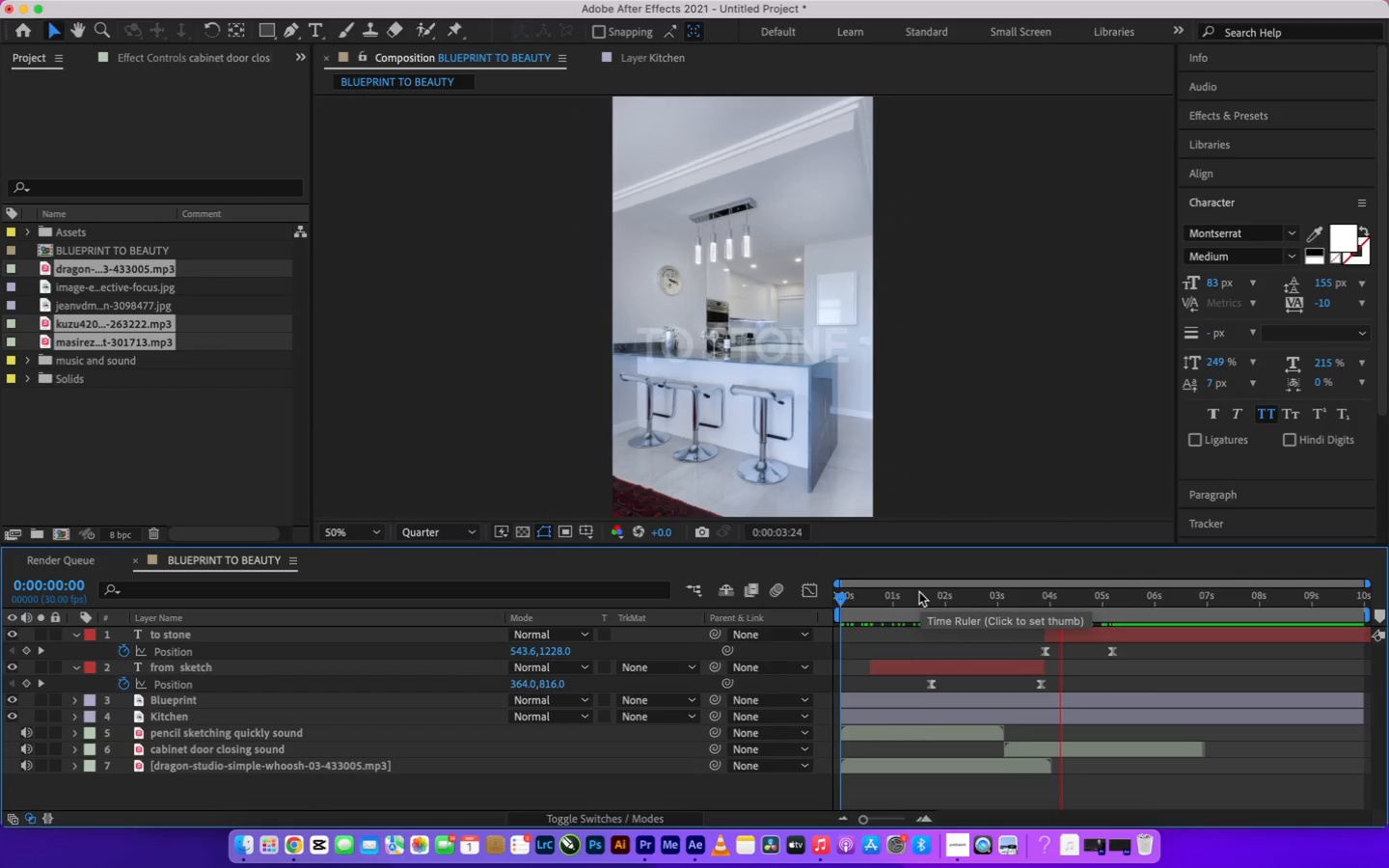 
wait(11.8)
 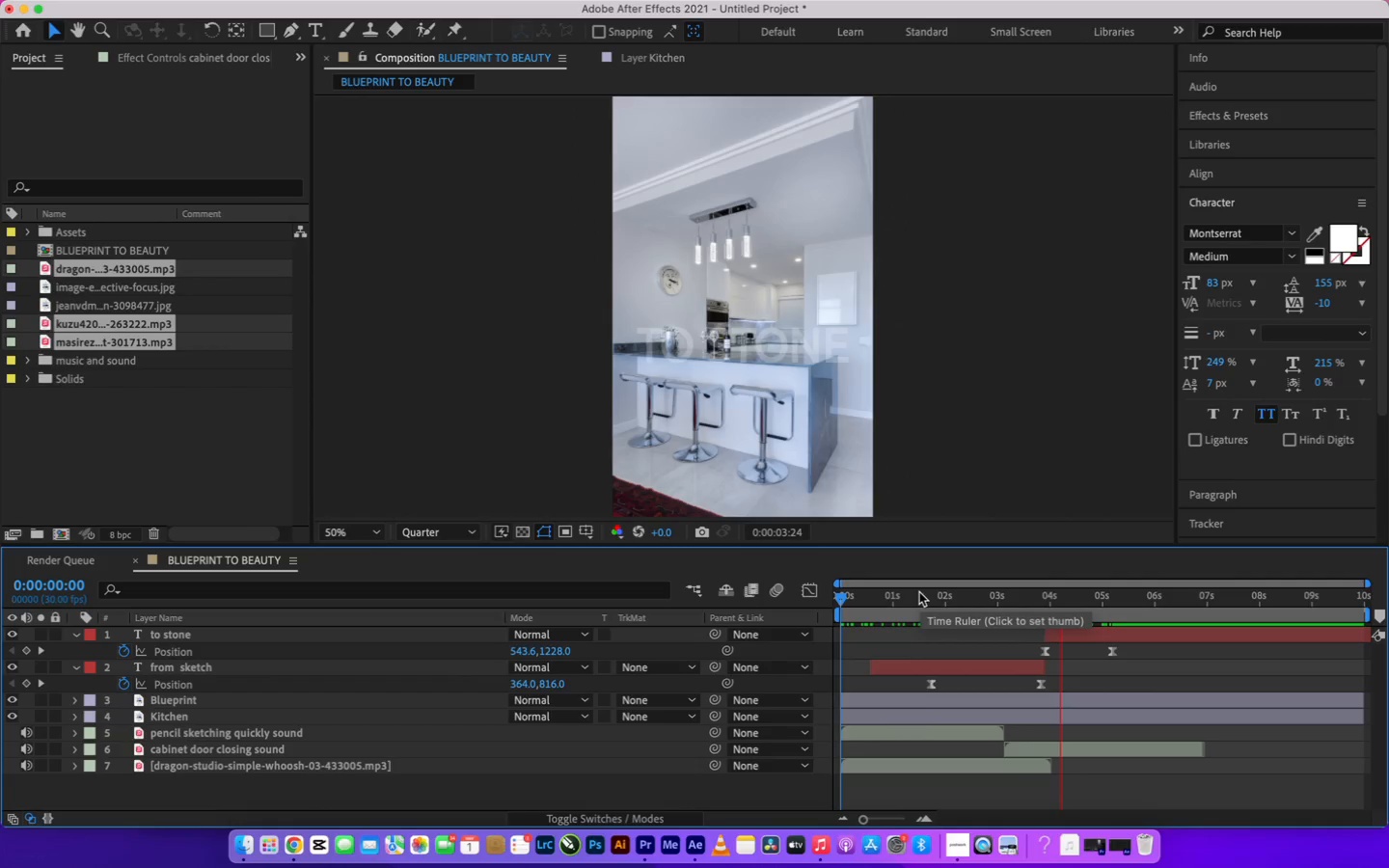 
left_click([843, 597])
 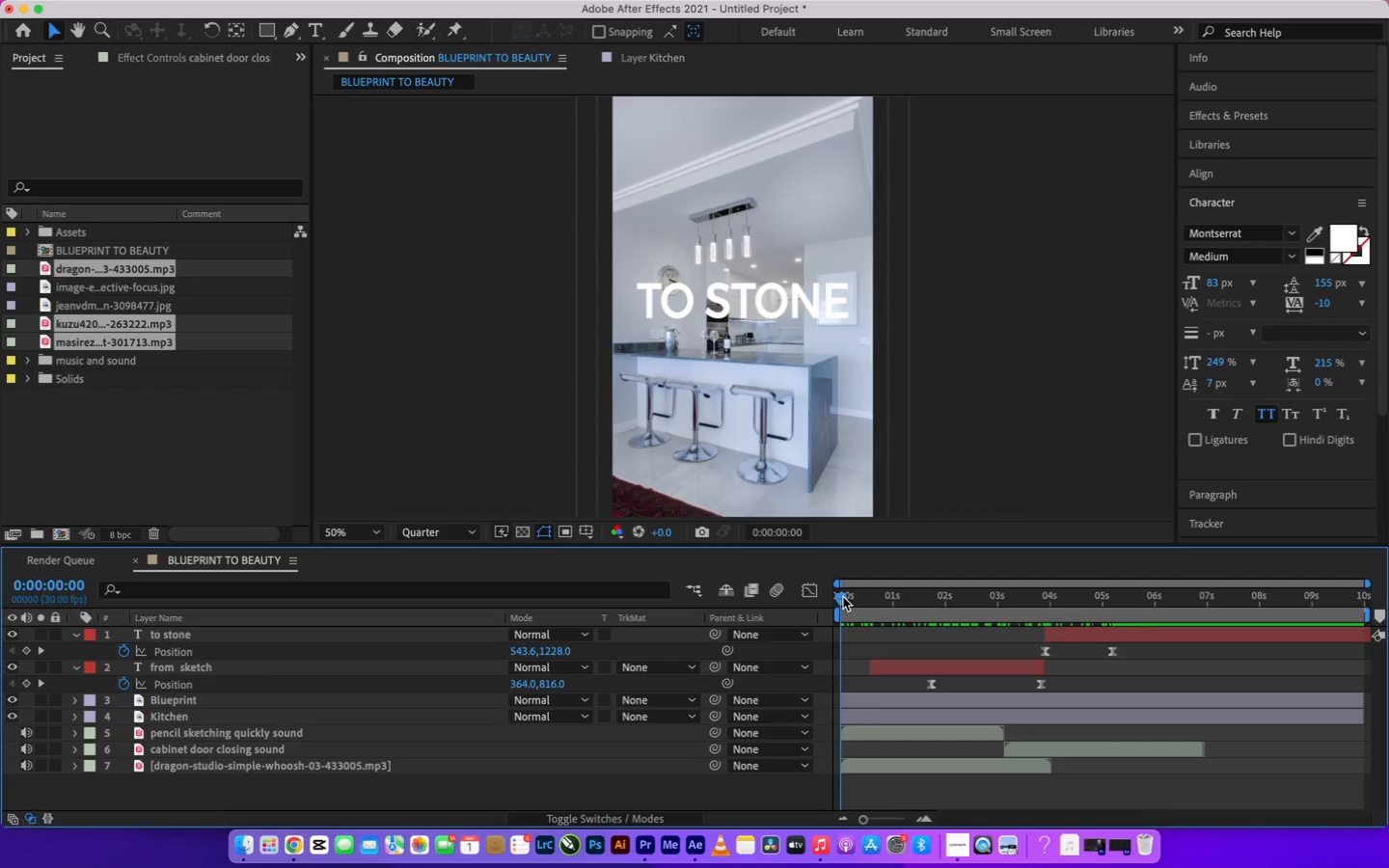 
key(Space)
 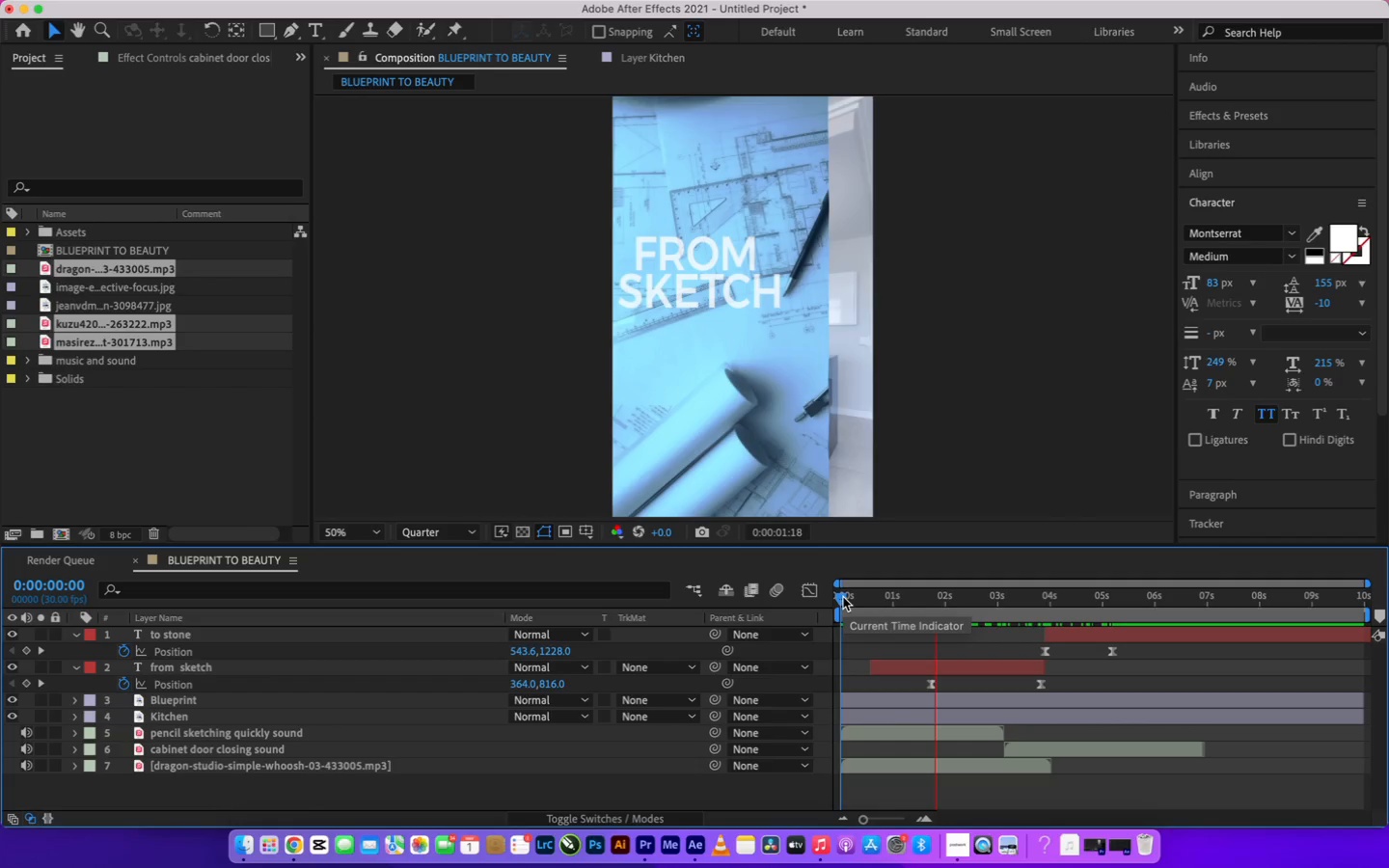 
wait(6.91)
 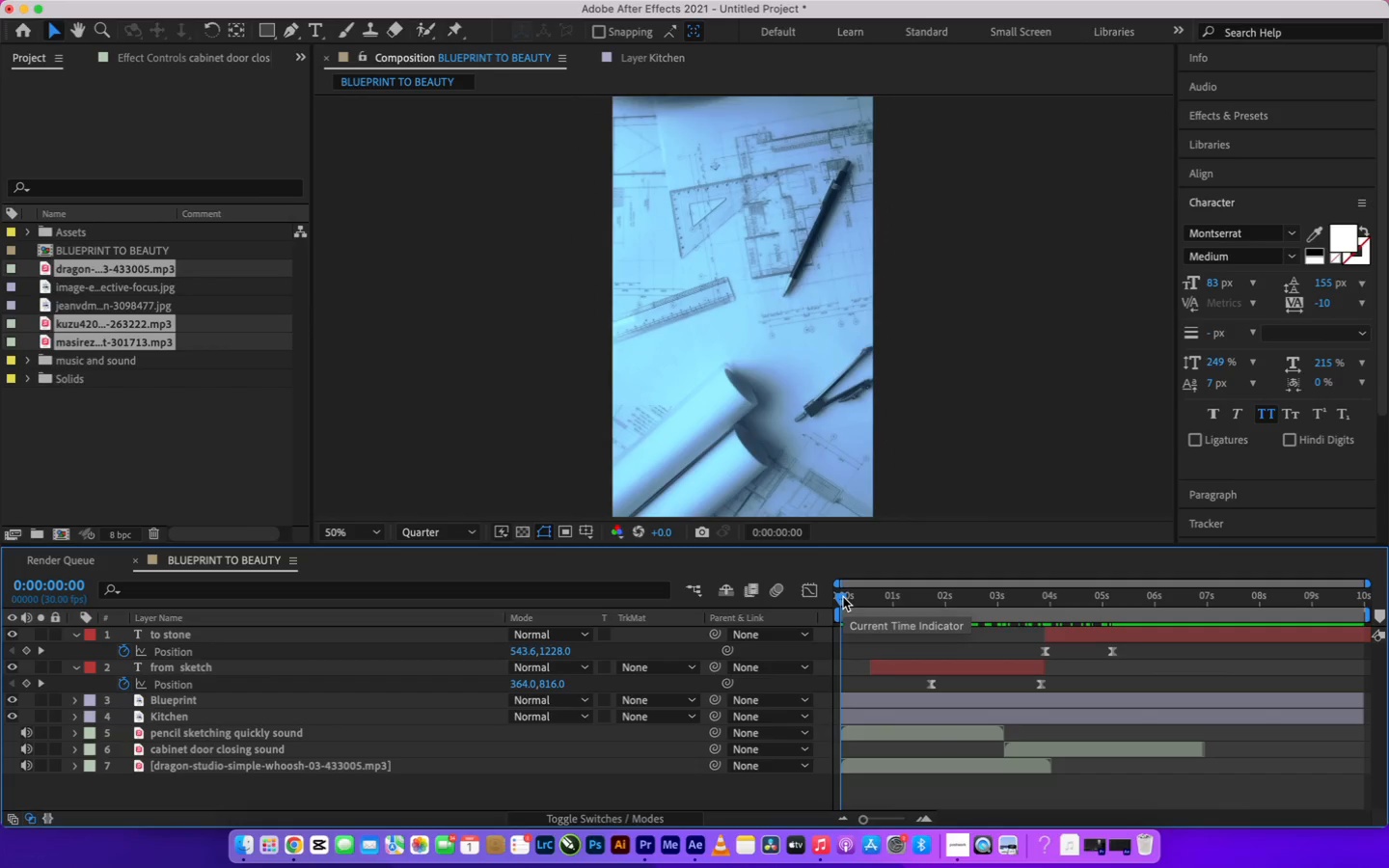 
key(Space)
 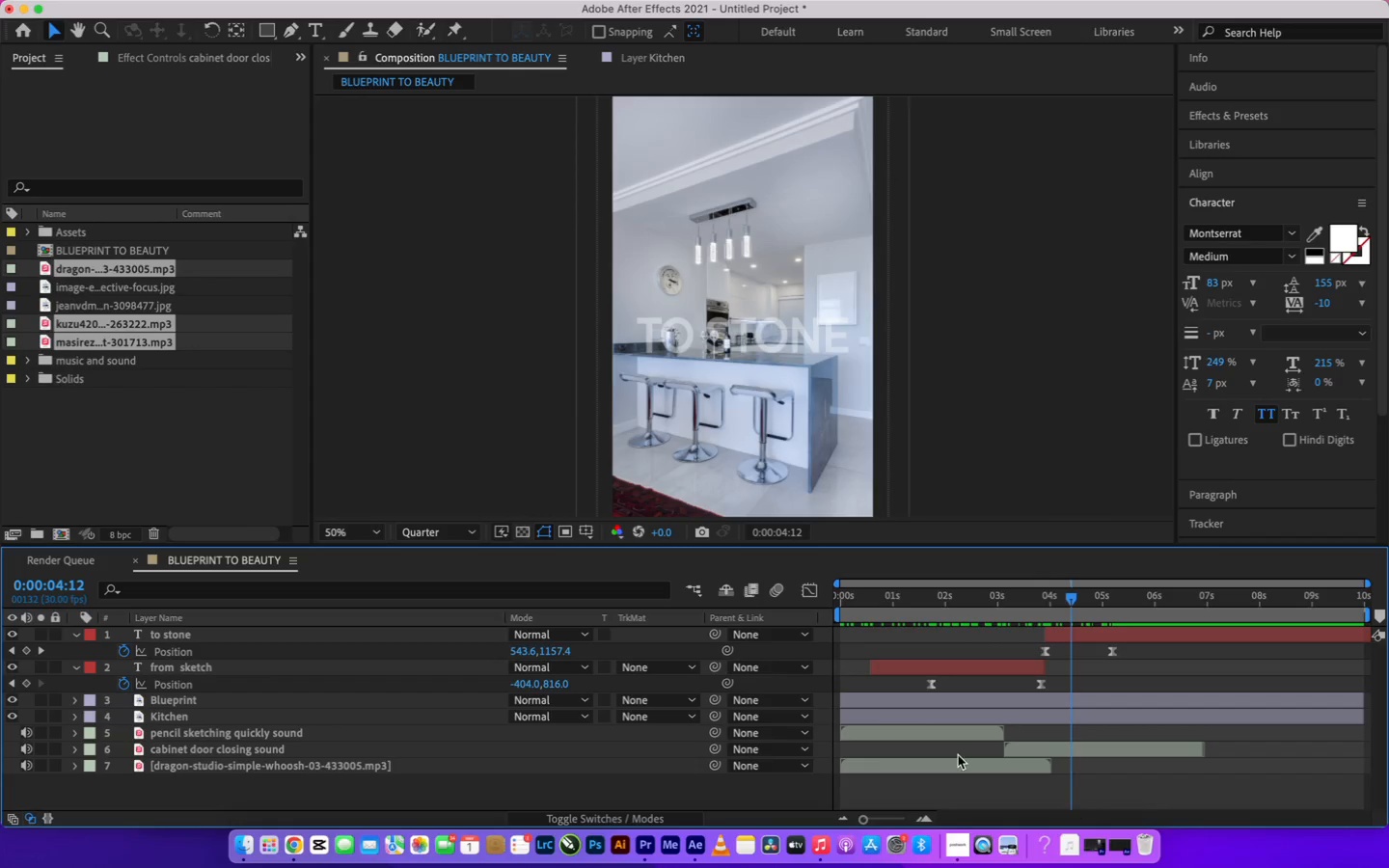 
left_click_drag(start_coordinate=[959, 767], to_coordinate=[1062, 773])
 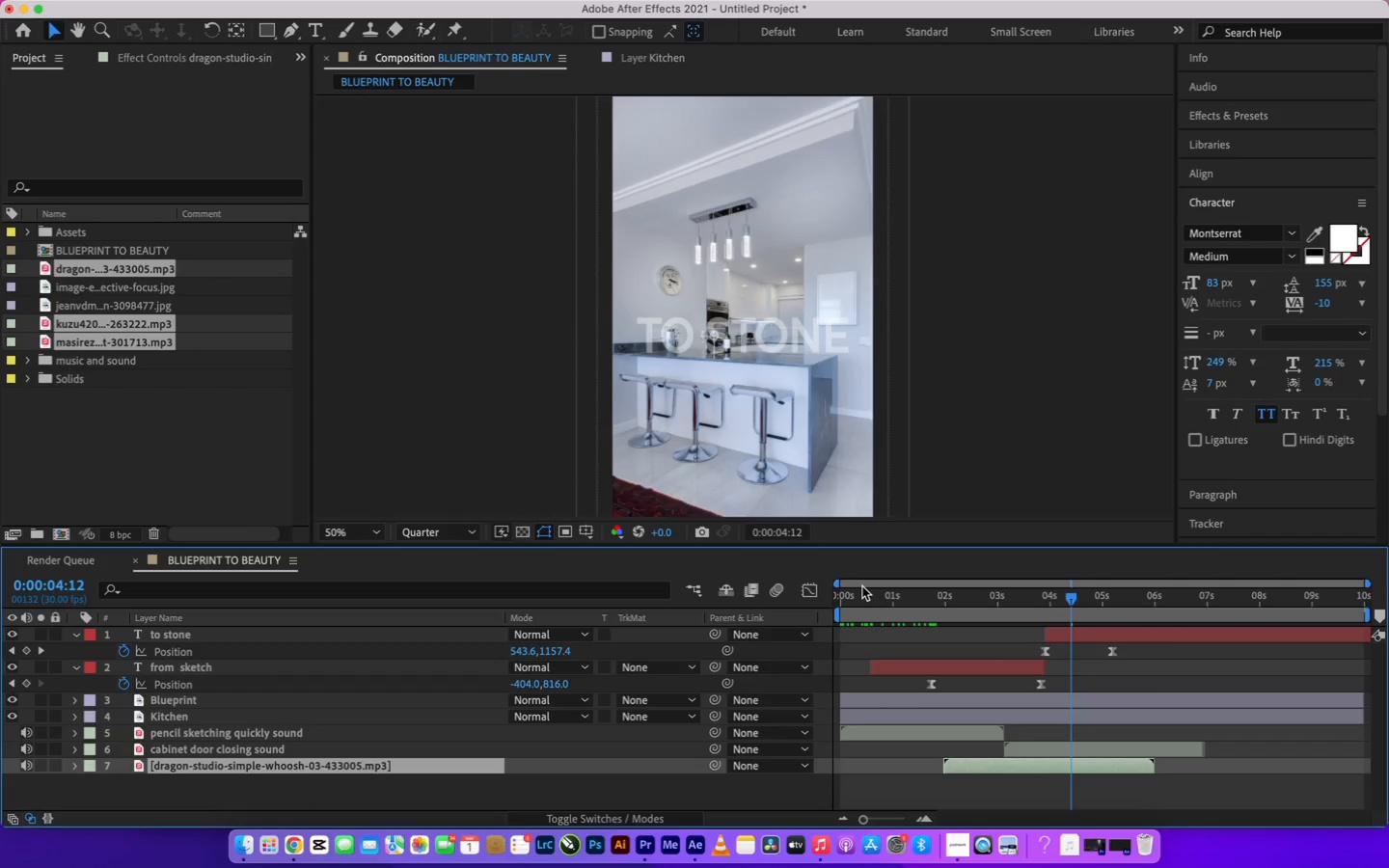 
left_click([860, 587])
 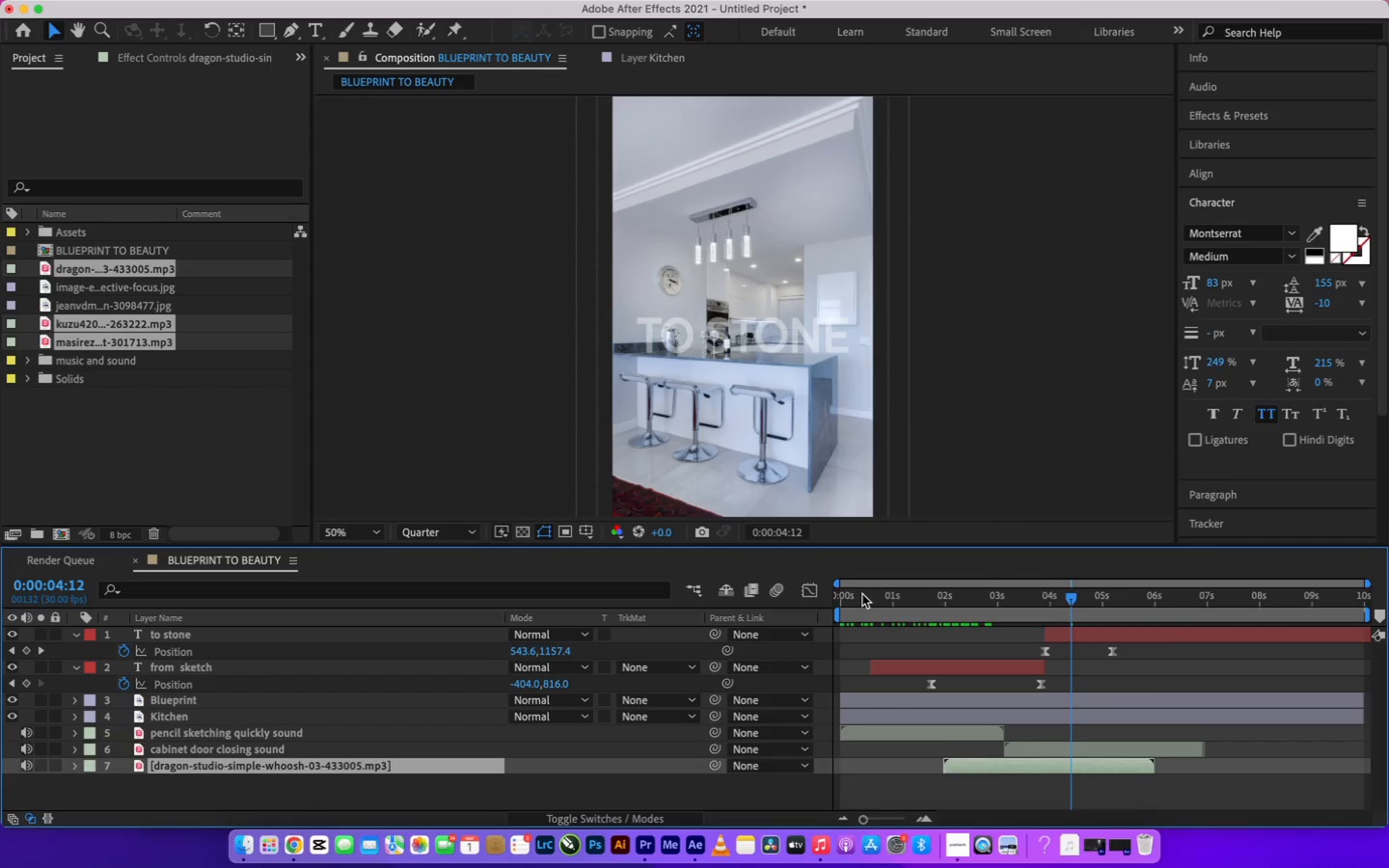 
left_click([862, 594])
 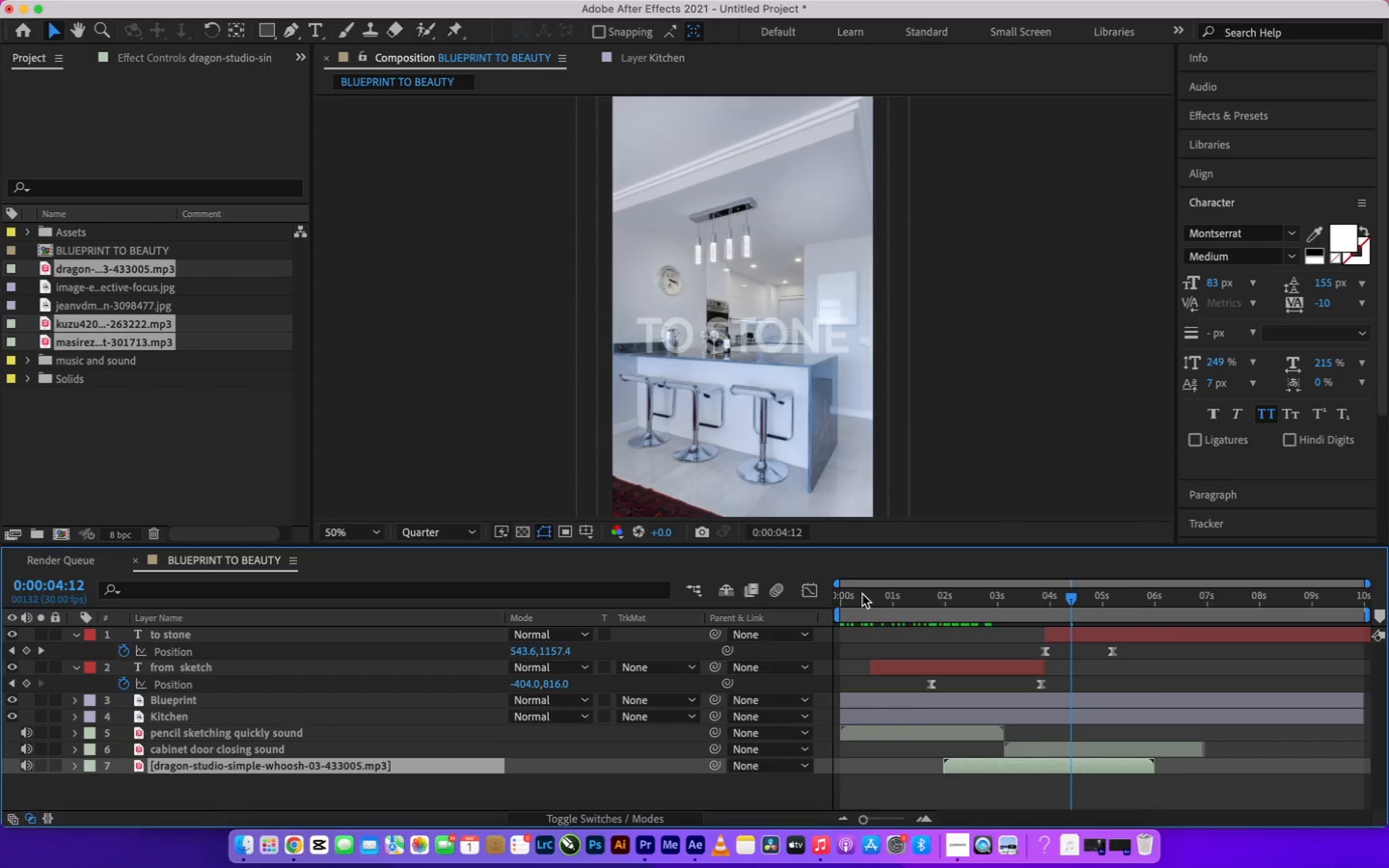 
left_click_drag(start_coordinate=[862, 594], to_coordinate=[814, 614])
 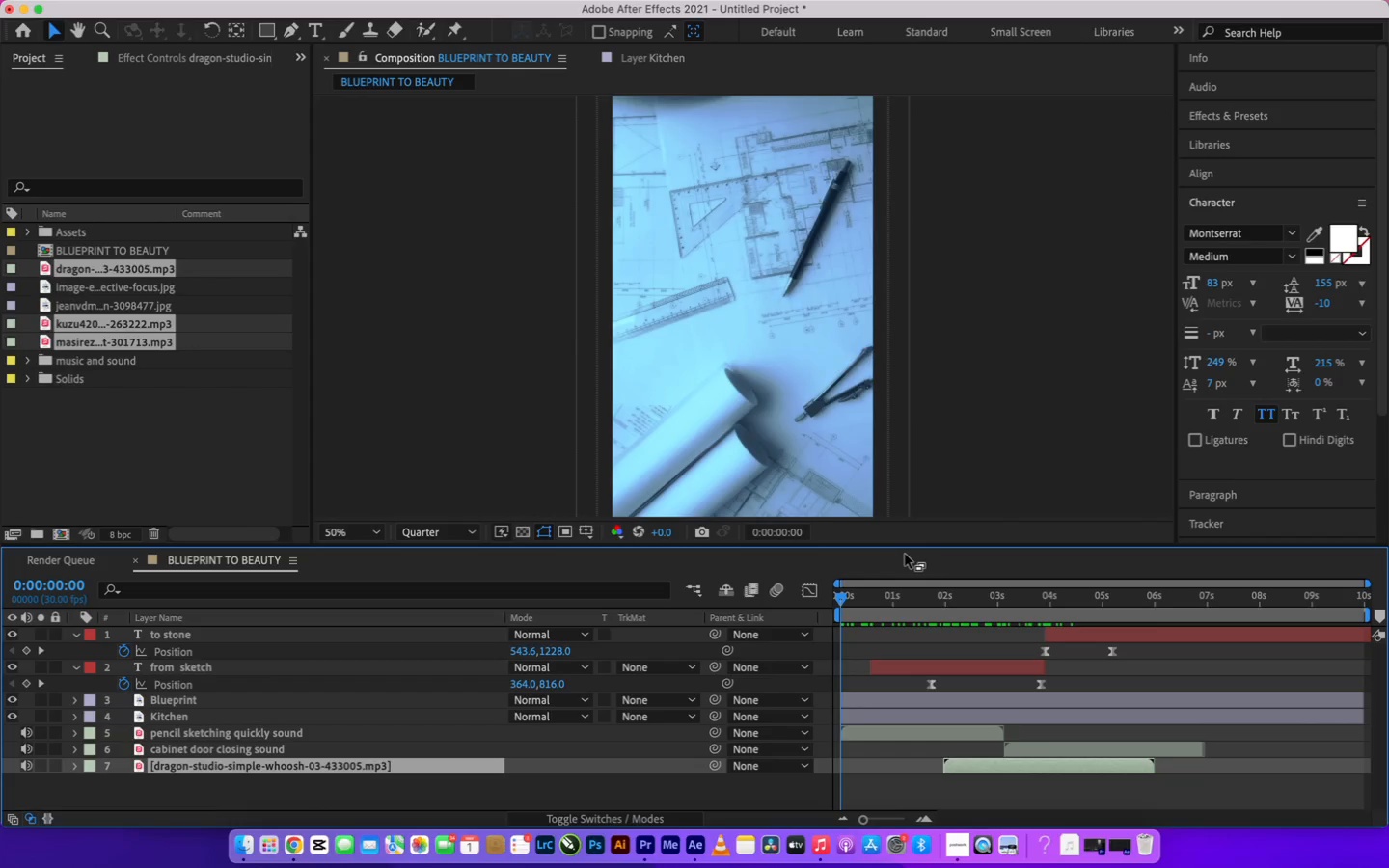 
wait(8.23)
 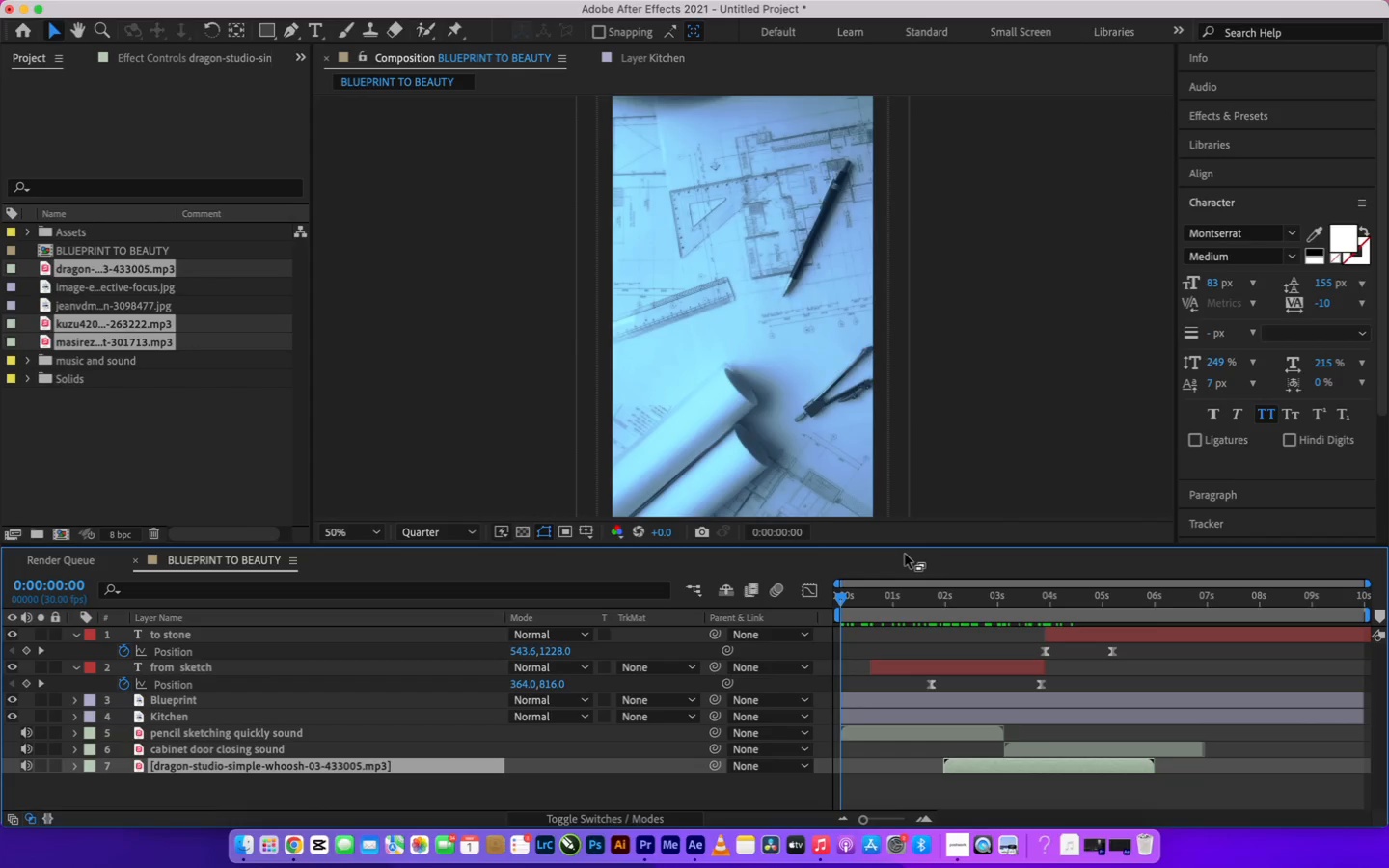 
key(Space)
 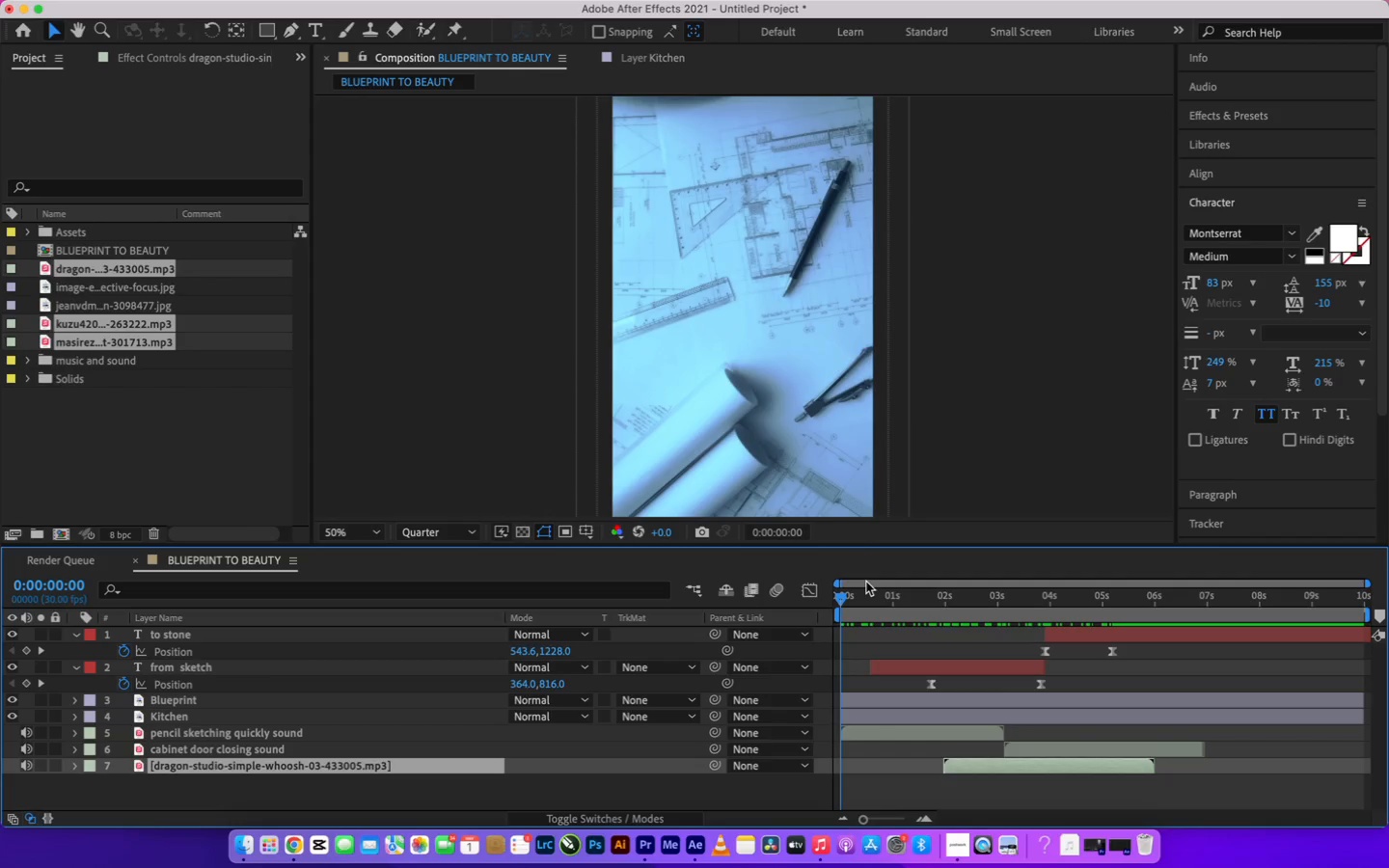 
wait(6.75)
 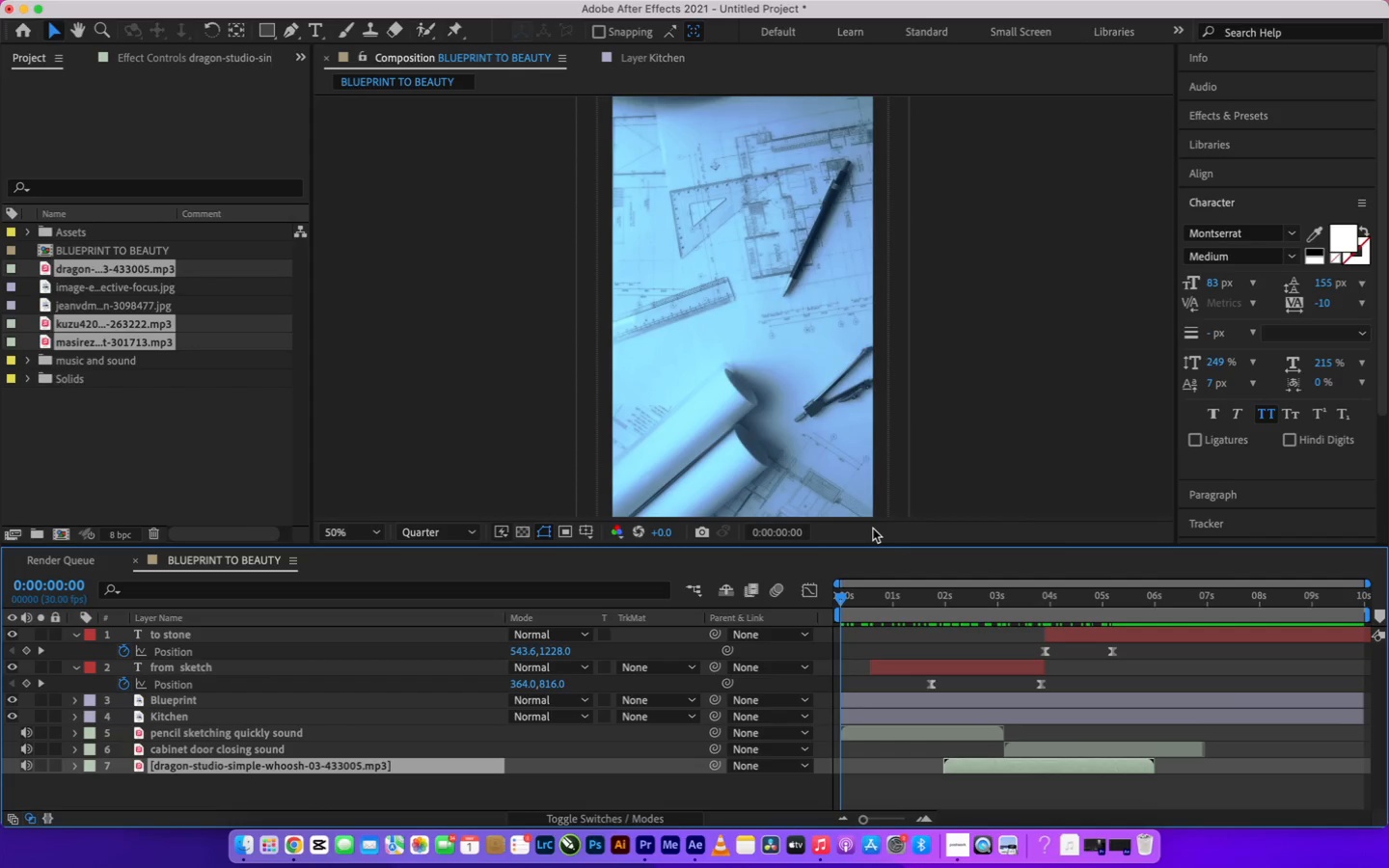 
left_click_drag(start_coordinate=[838, 599], to_coordinate=[829, 600])
 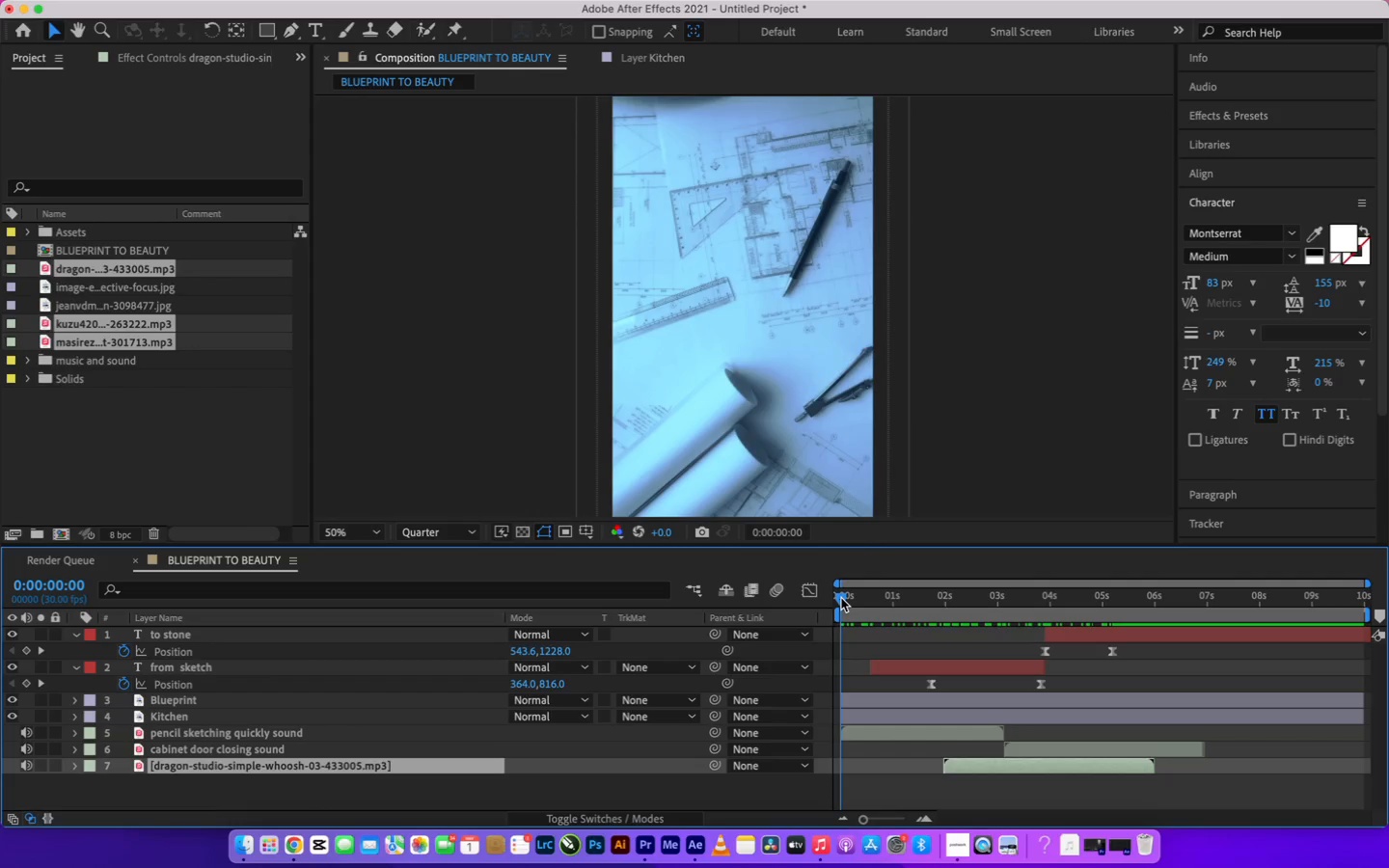 
double_click([841, 598])
 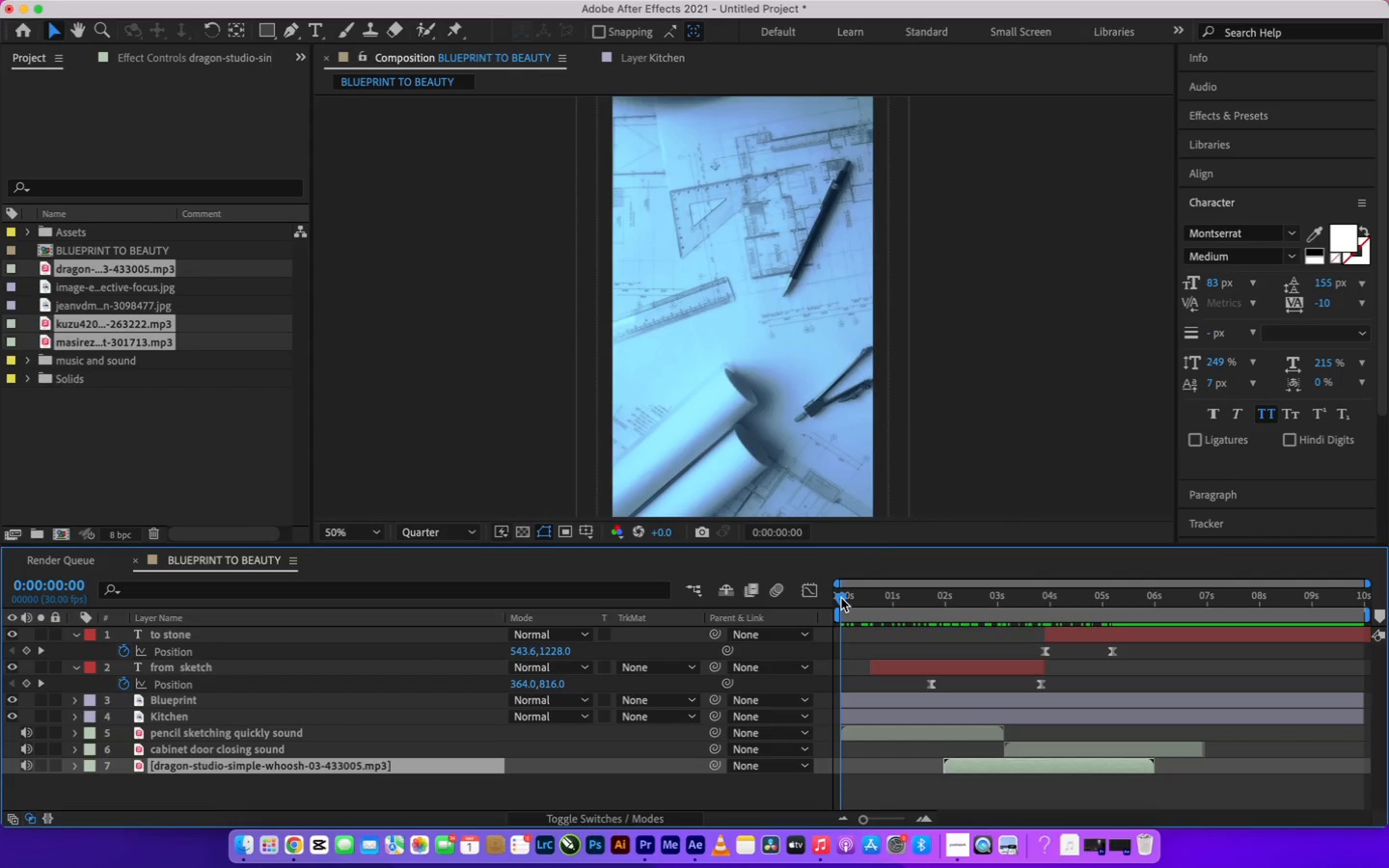 
triple_click([841, 598])
 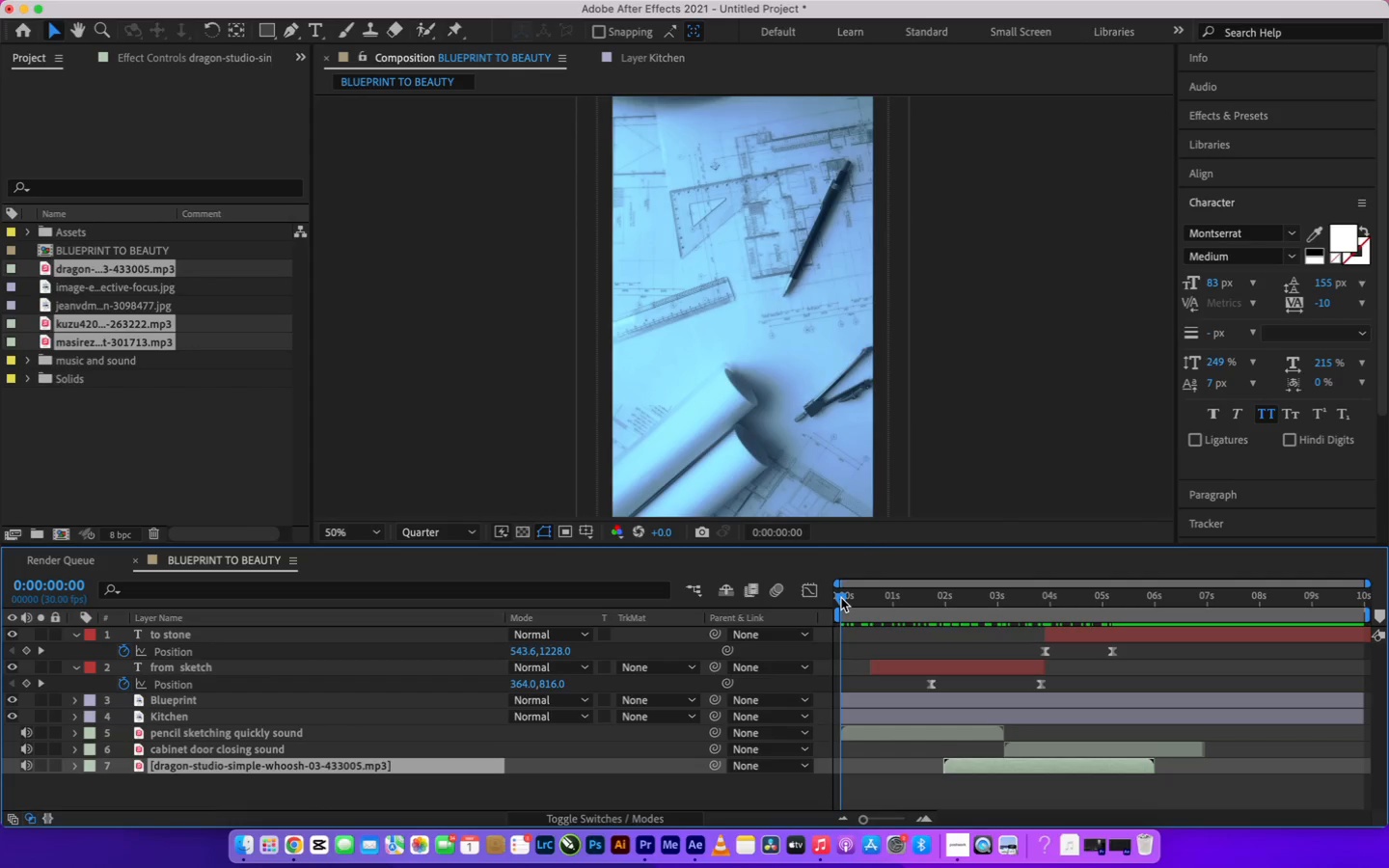 
triple_click([841, 598])
 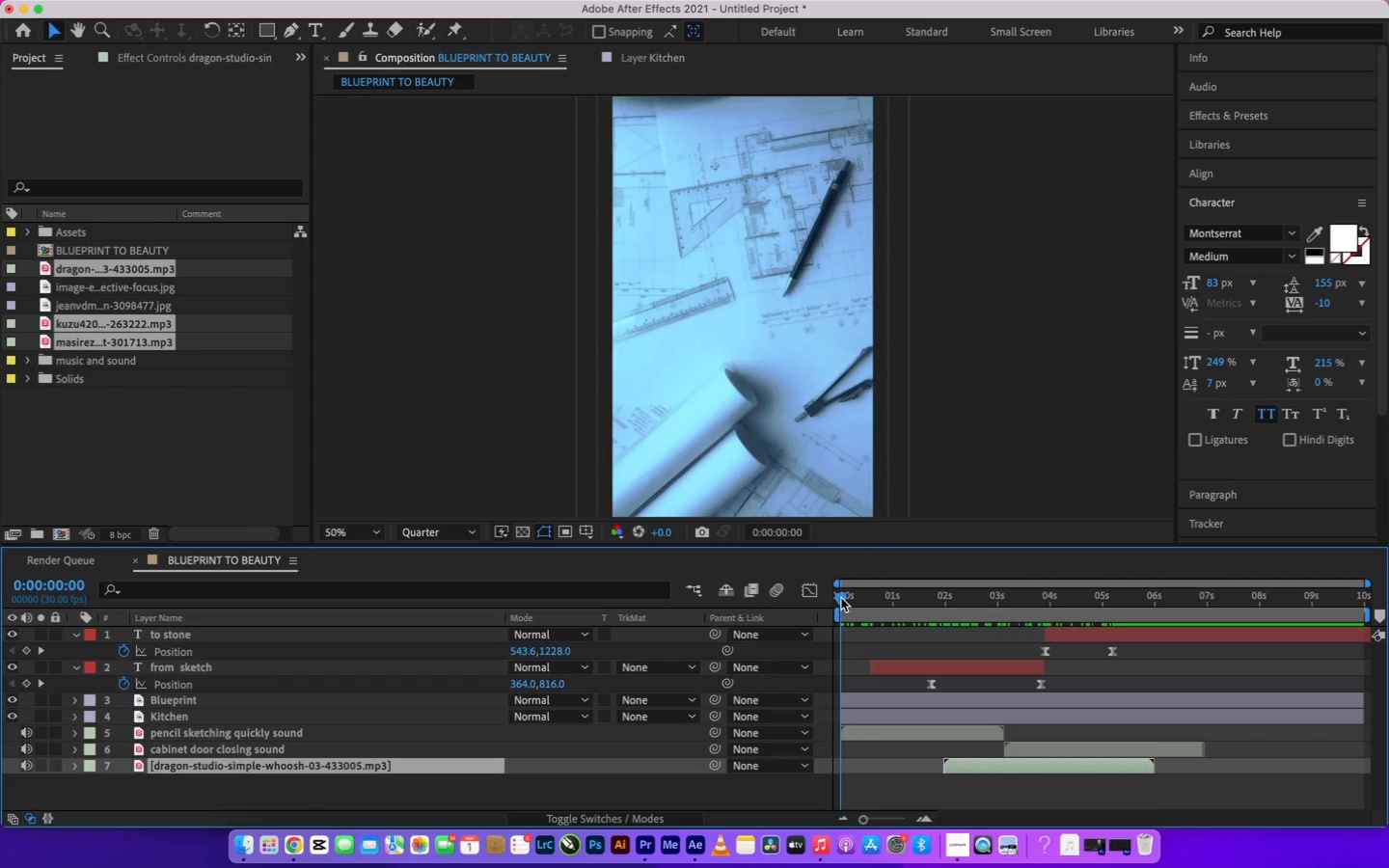 
triple_click([841, 598])
 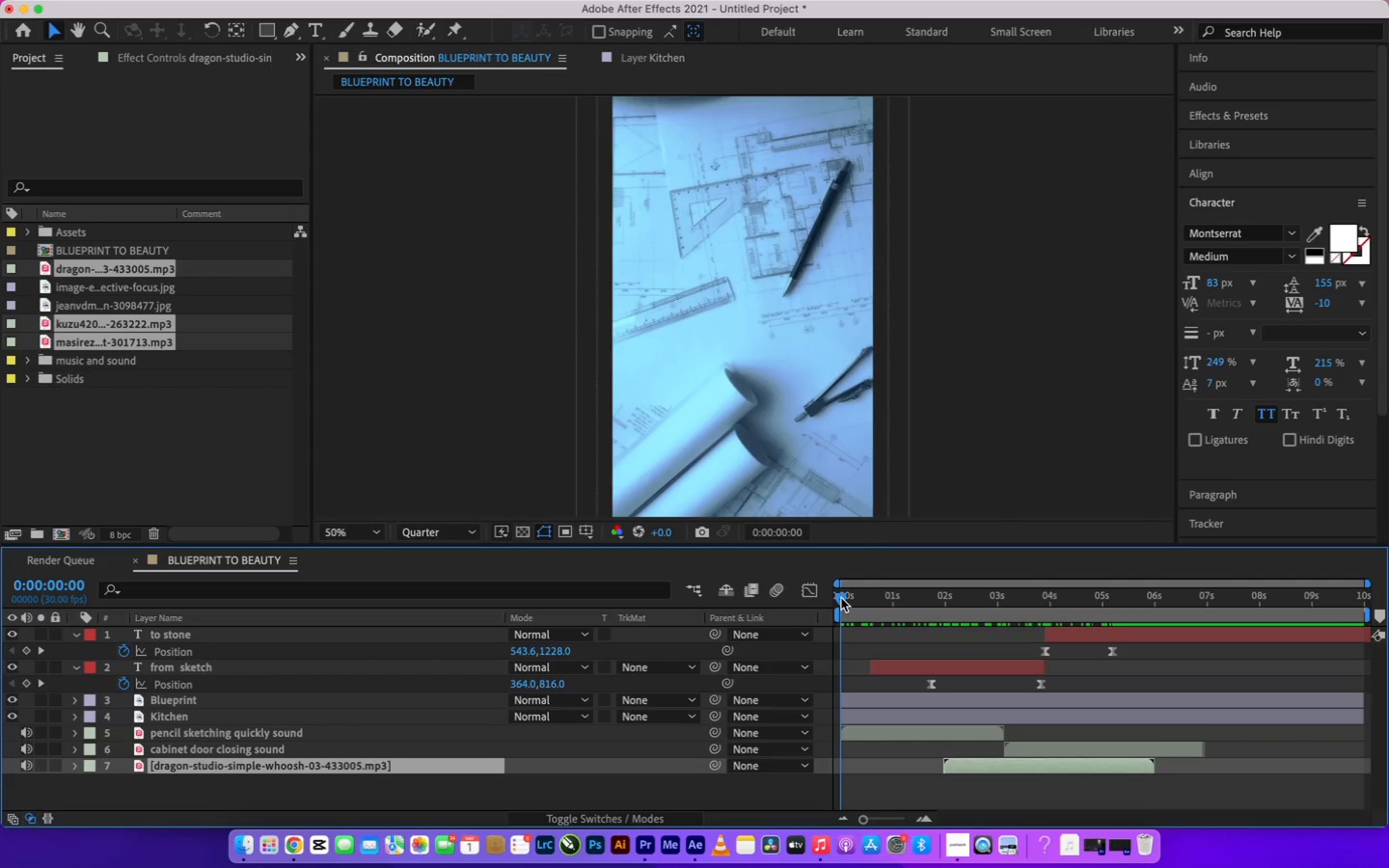 
key(Space)
 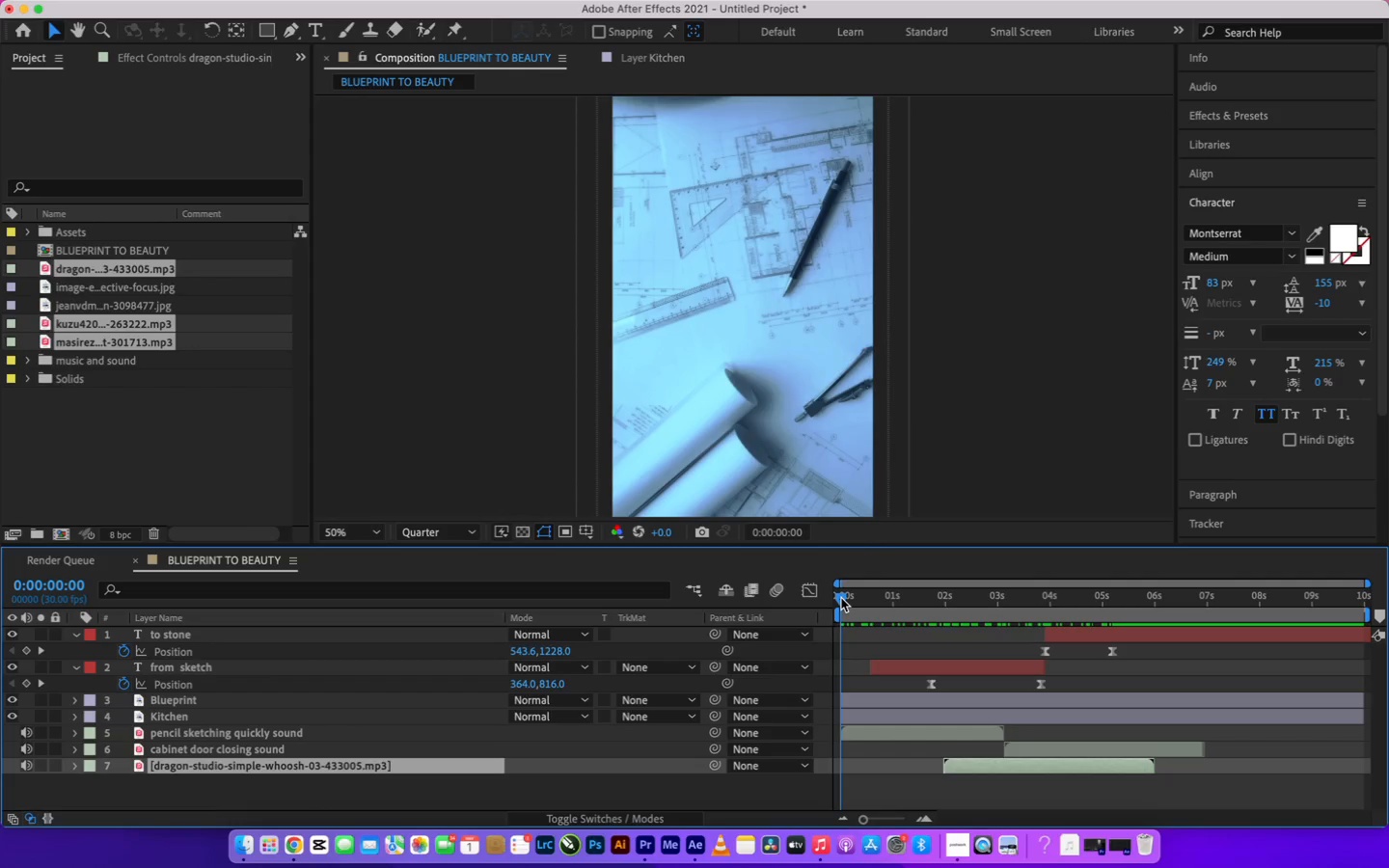 
key(Space)
 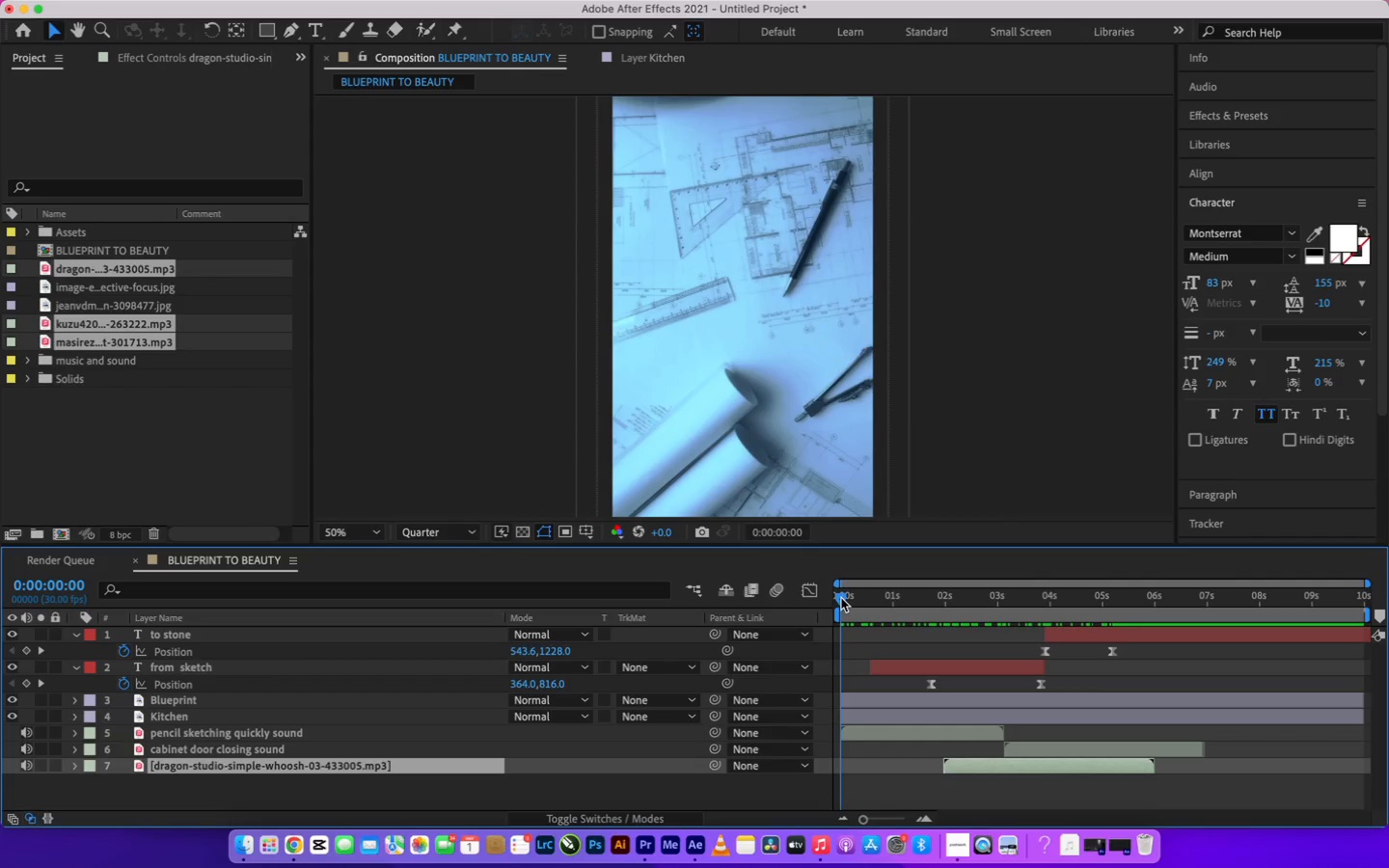 
key(Space)
 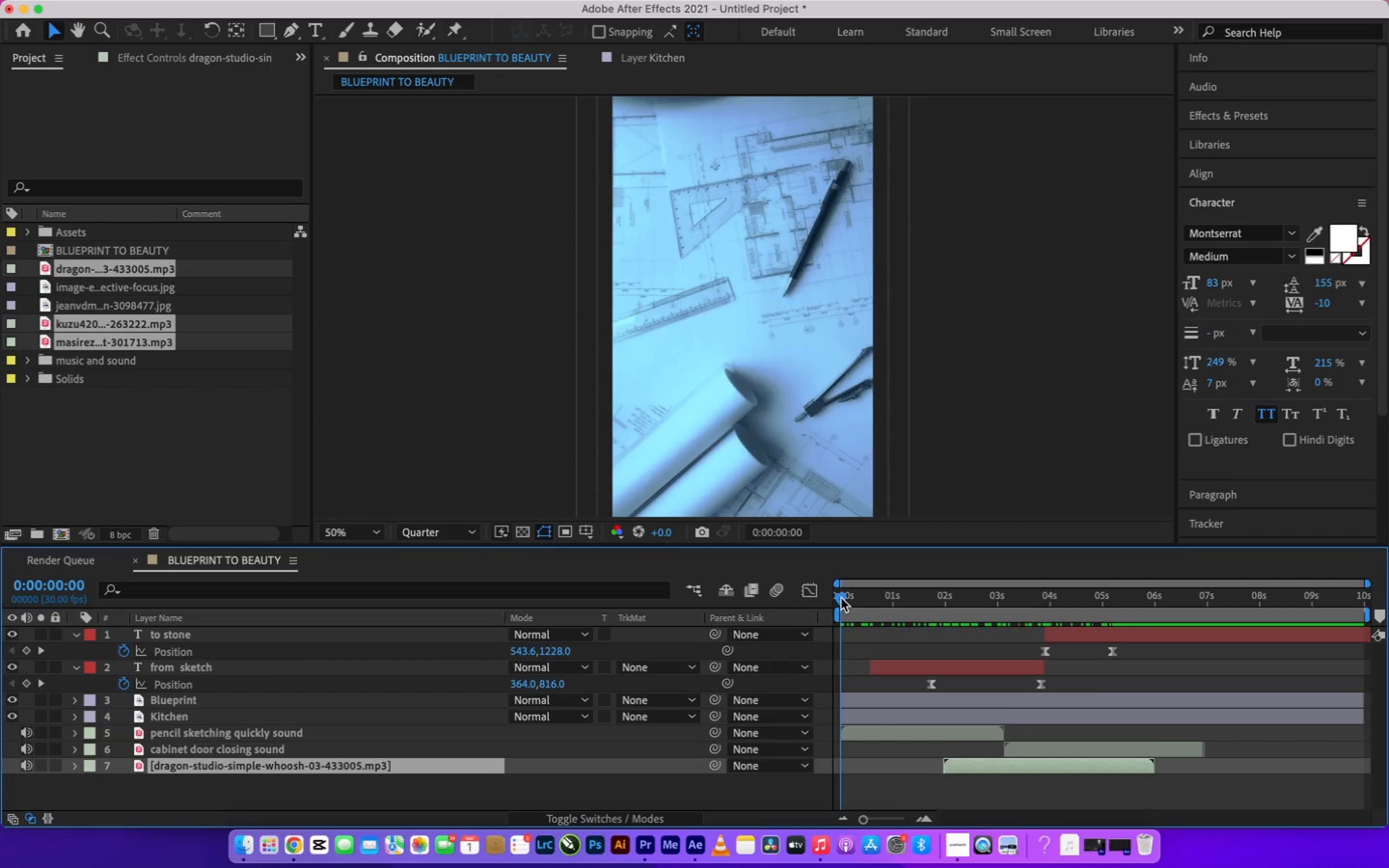 
key(Space)
 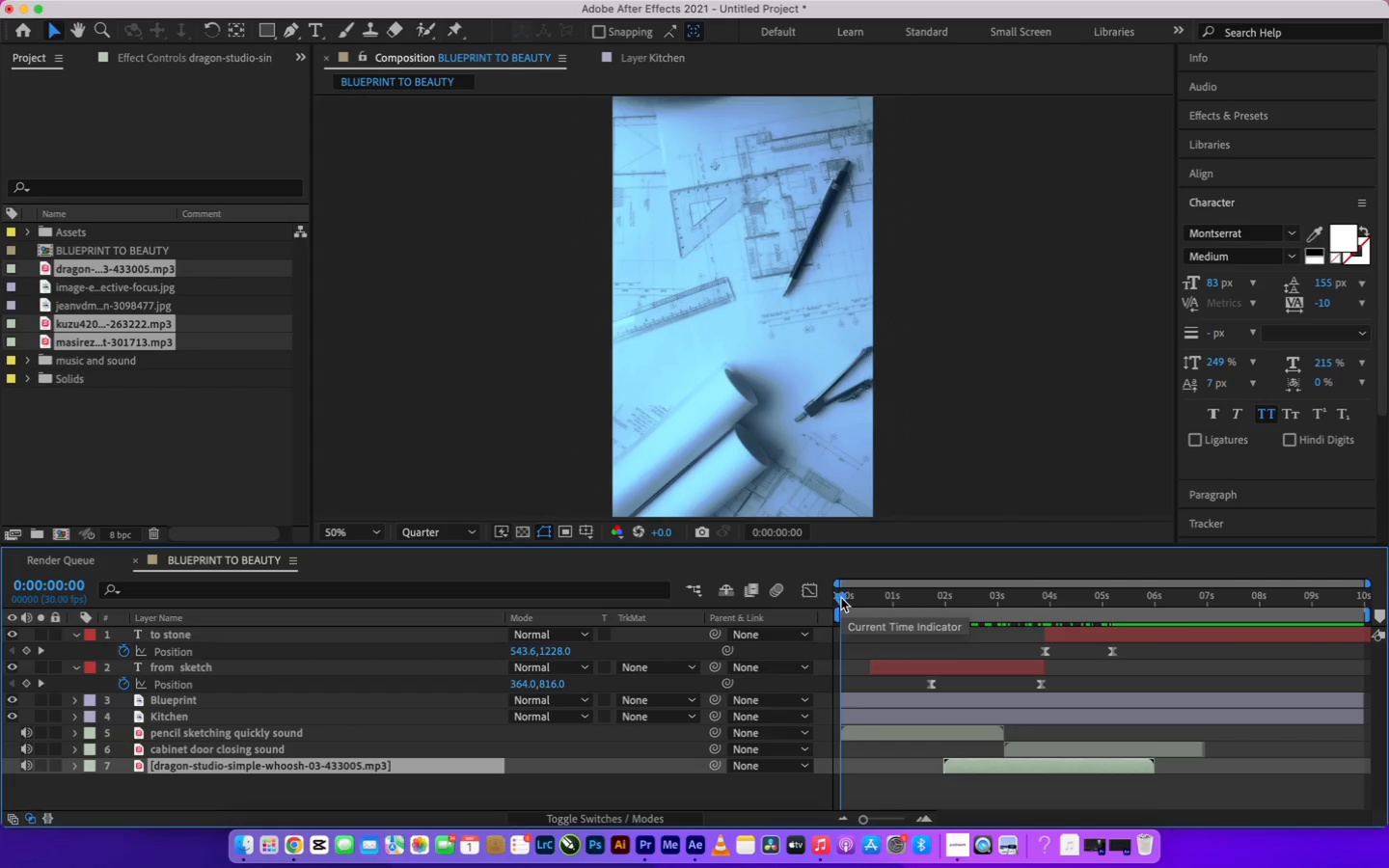 
key(Space)
 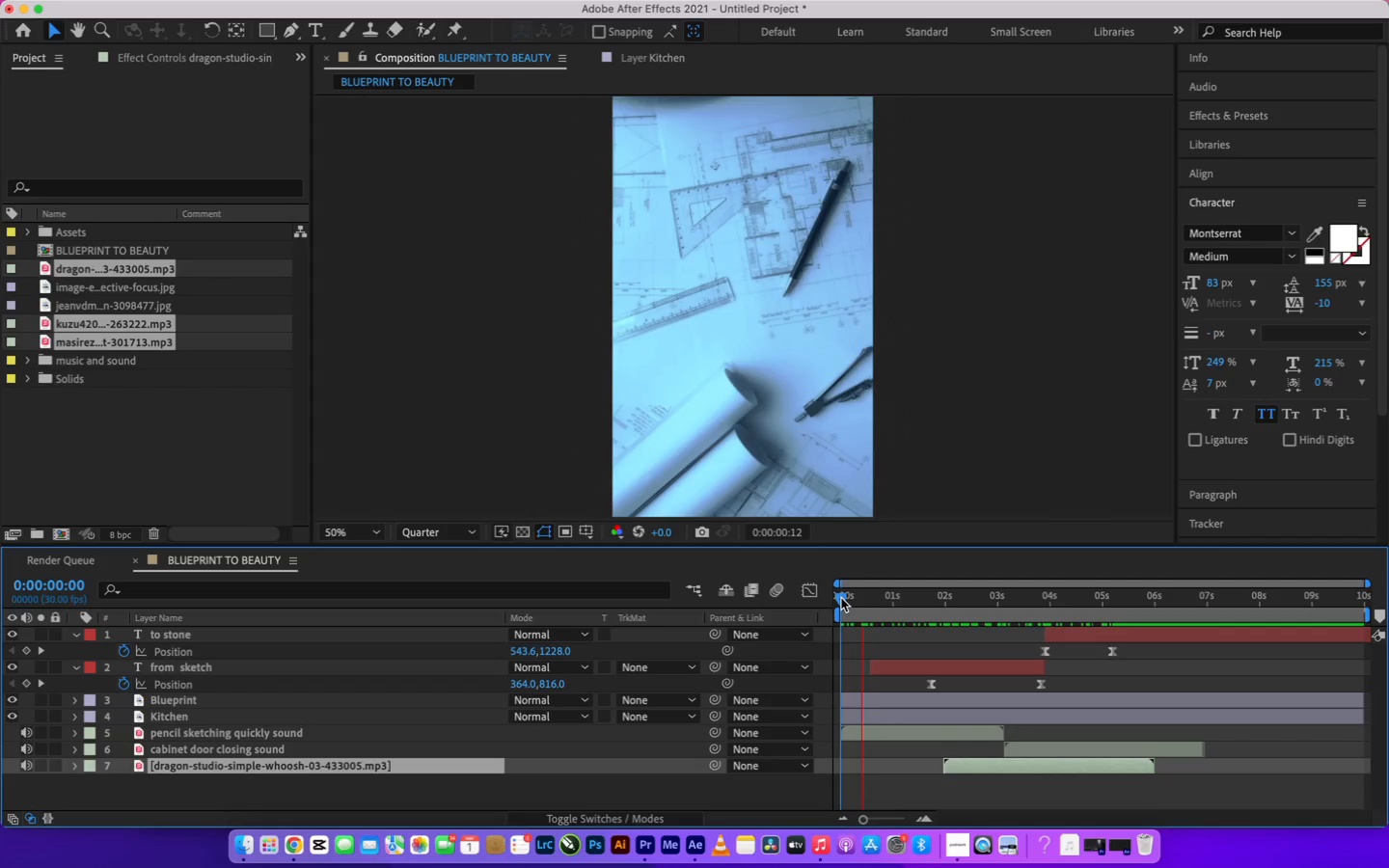 
key(Space)
 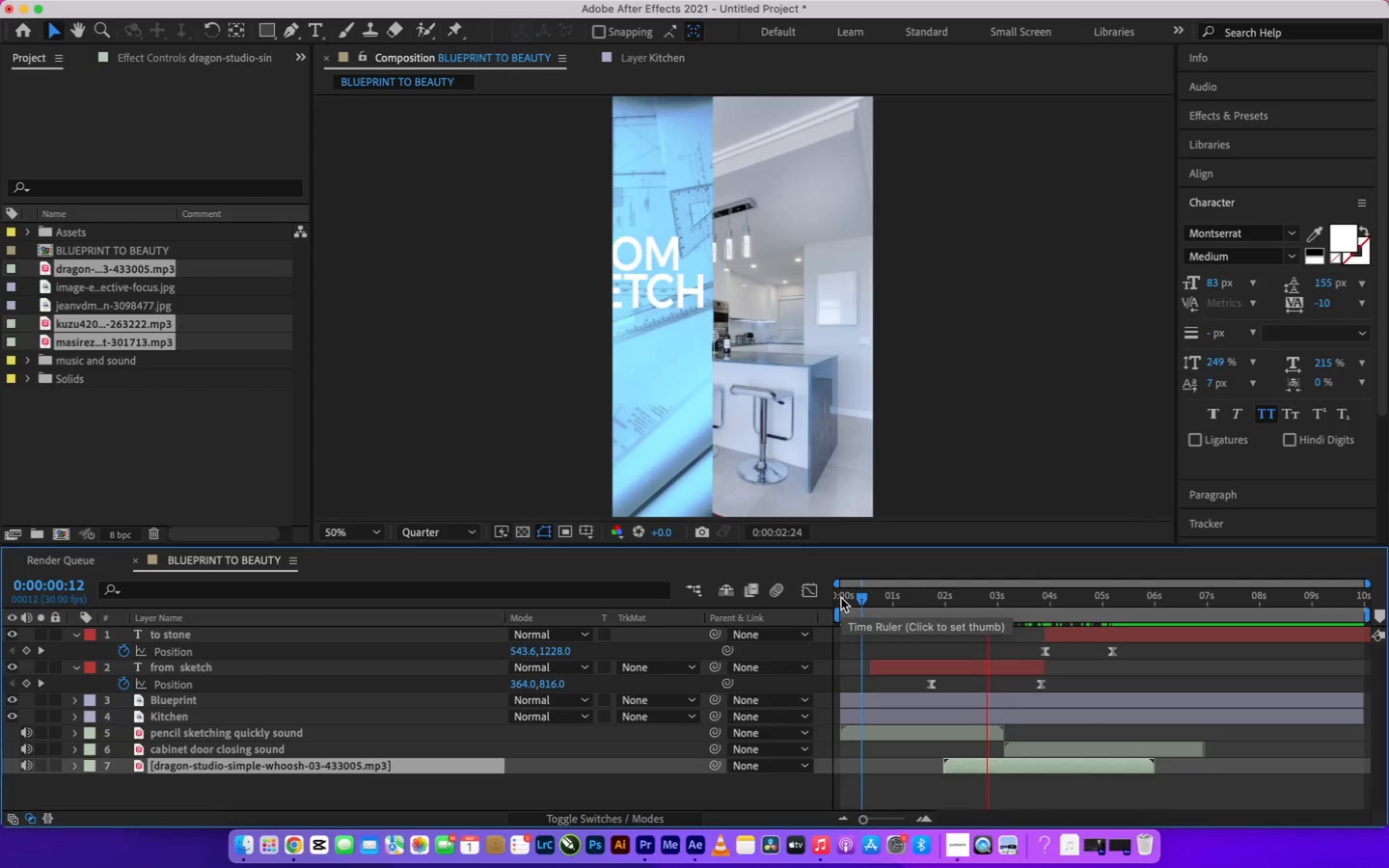 
wait(10.37)
 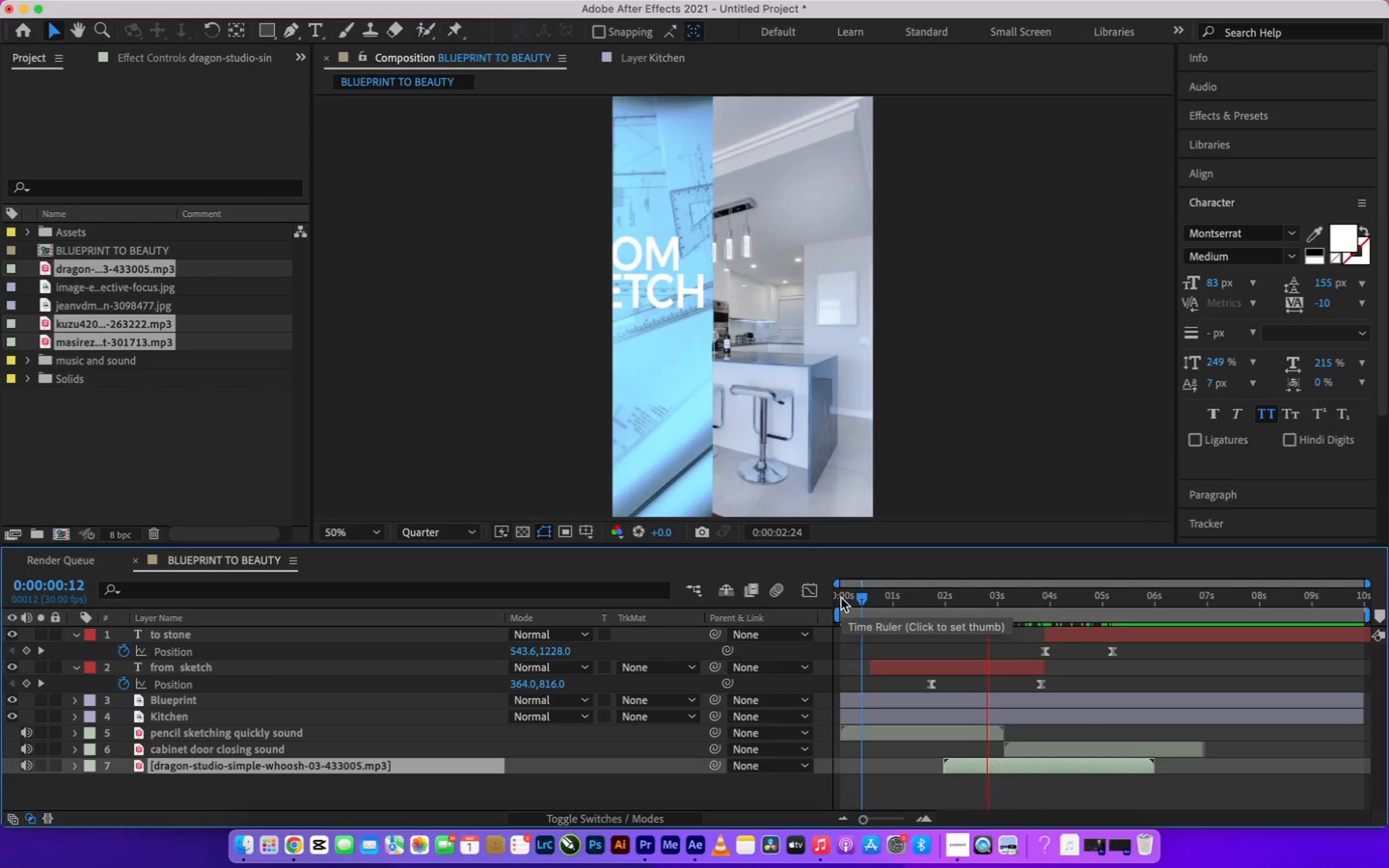 
left_click_drag(start_coordinate=[1004, 735], to_coordinate=[982, 736])
 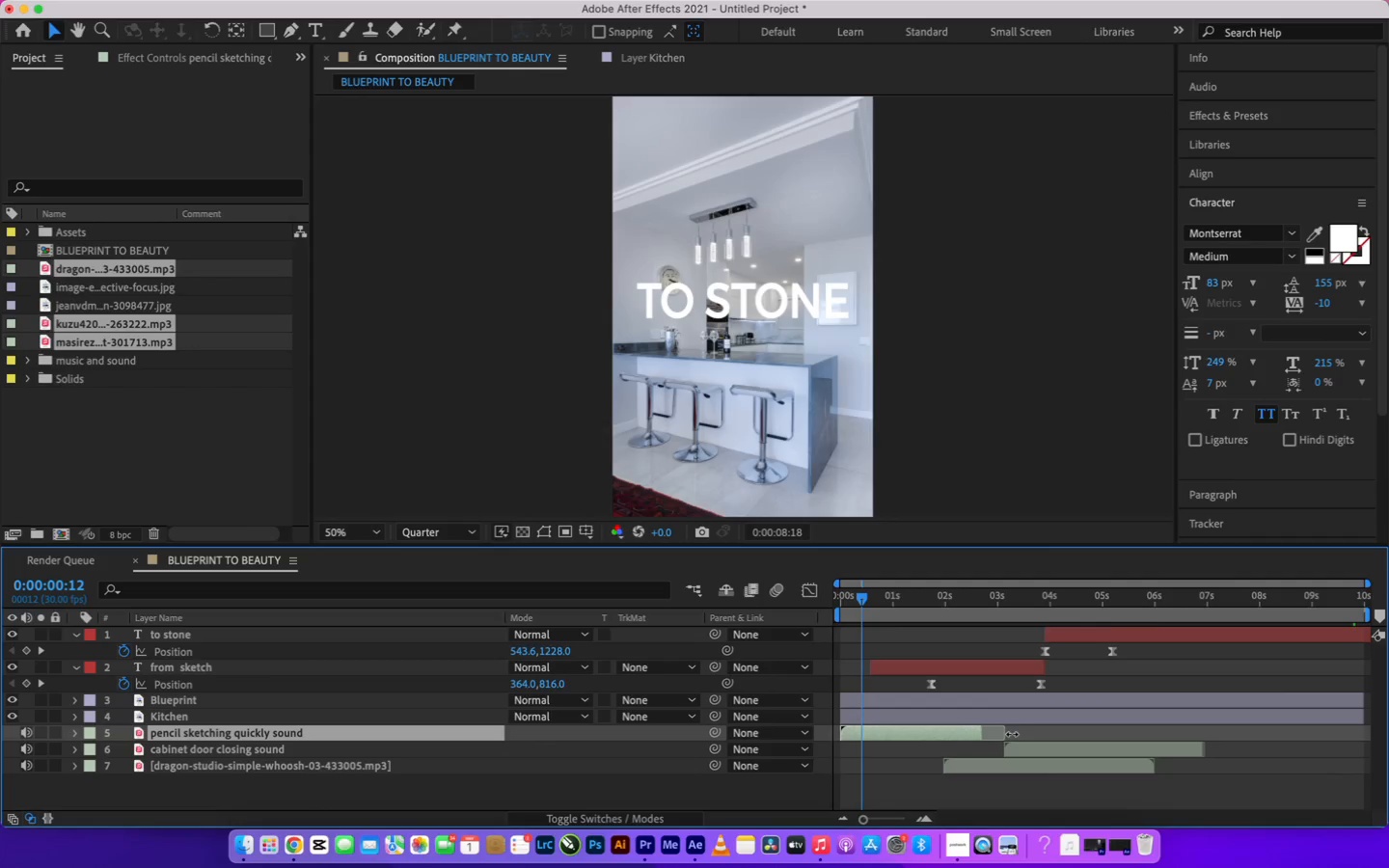 
left_click_drag(start_coordinate=[1004, 735], to_coordinate=[994, 738])
 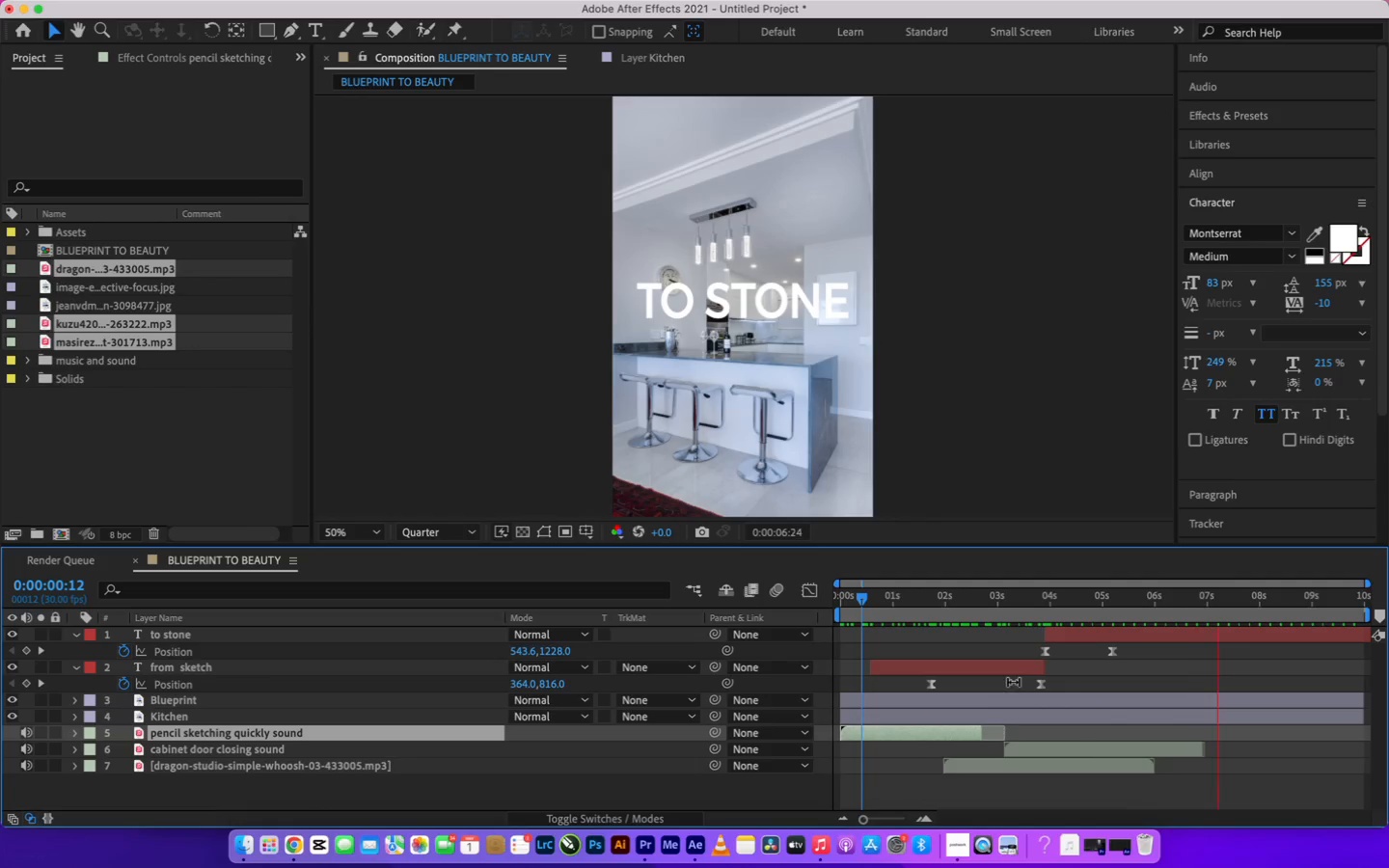 
wait(20.35)
 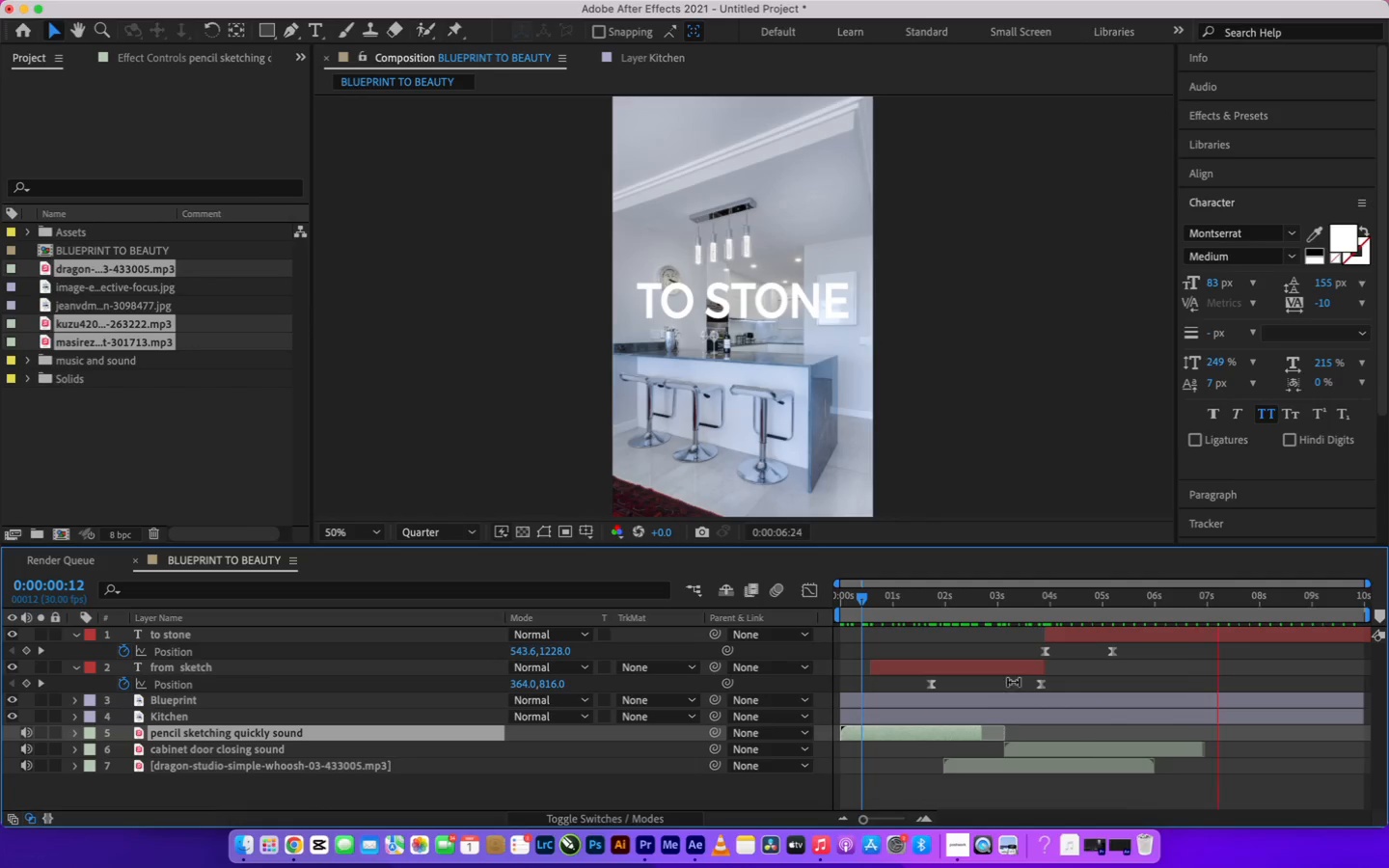 
left_click([865, 599])
 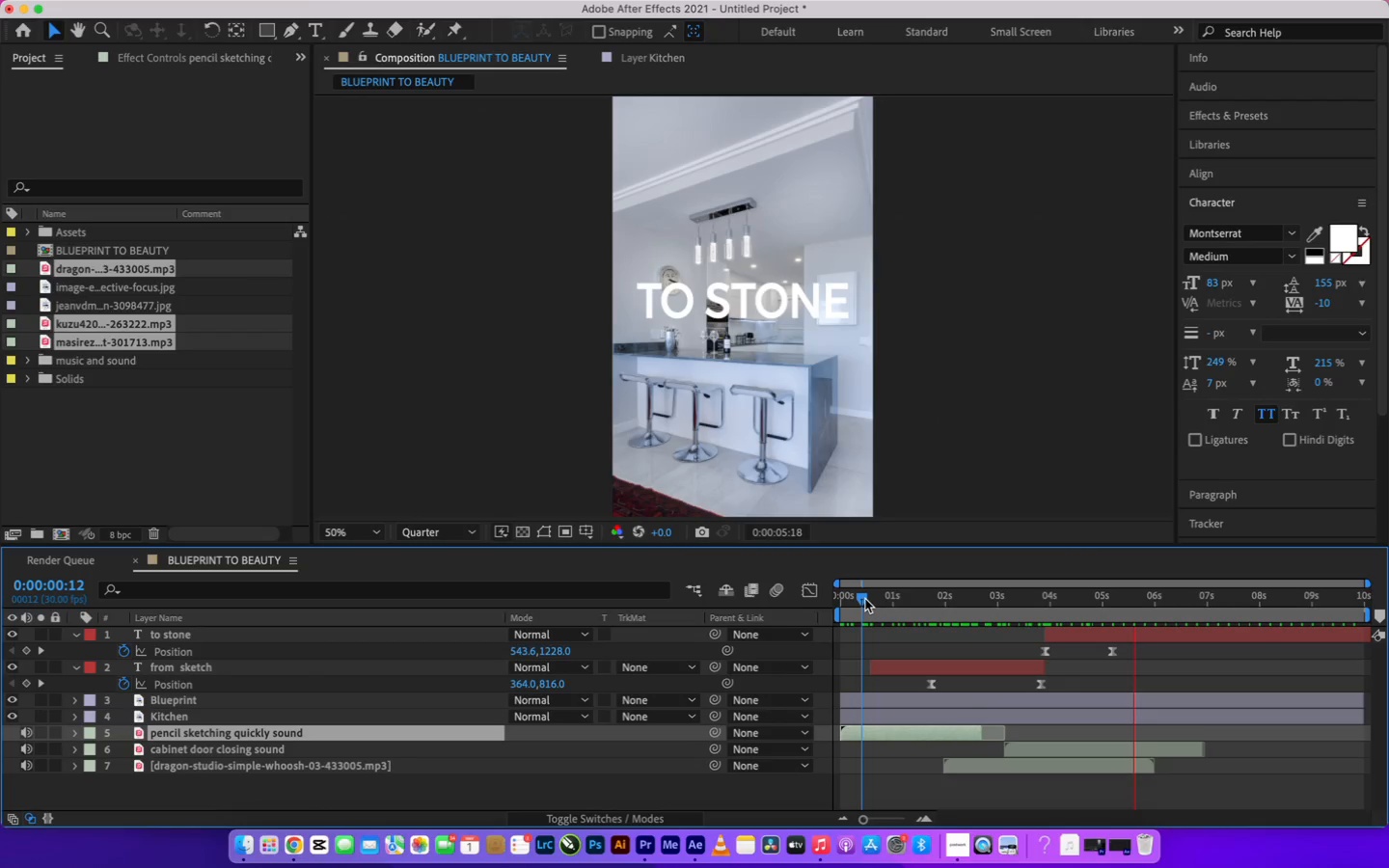 
wait(5.32)
 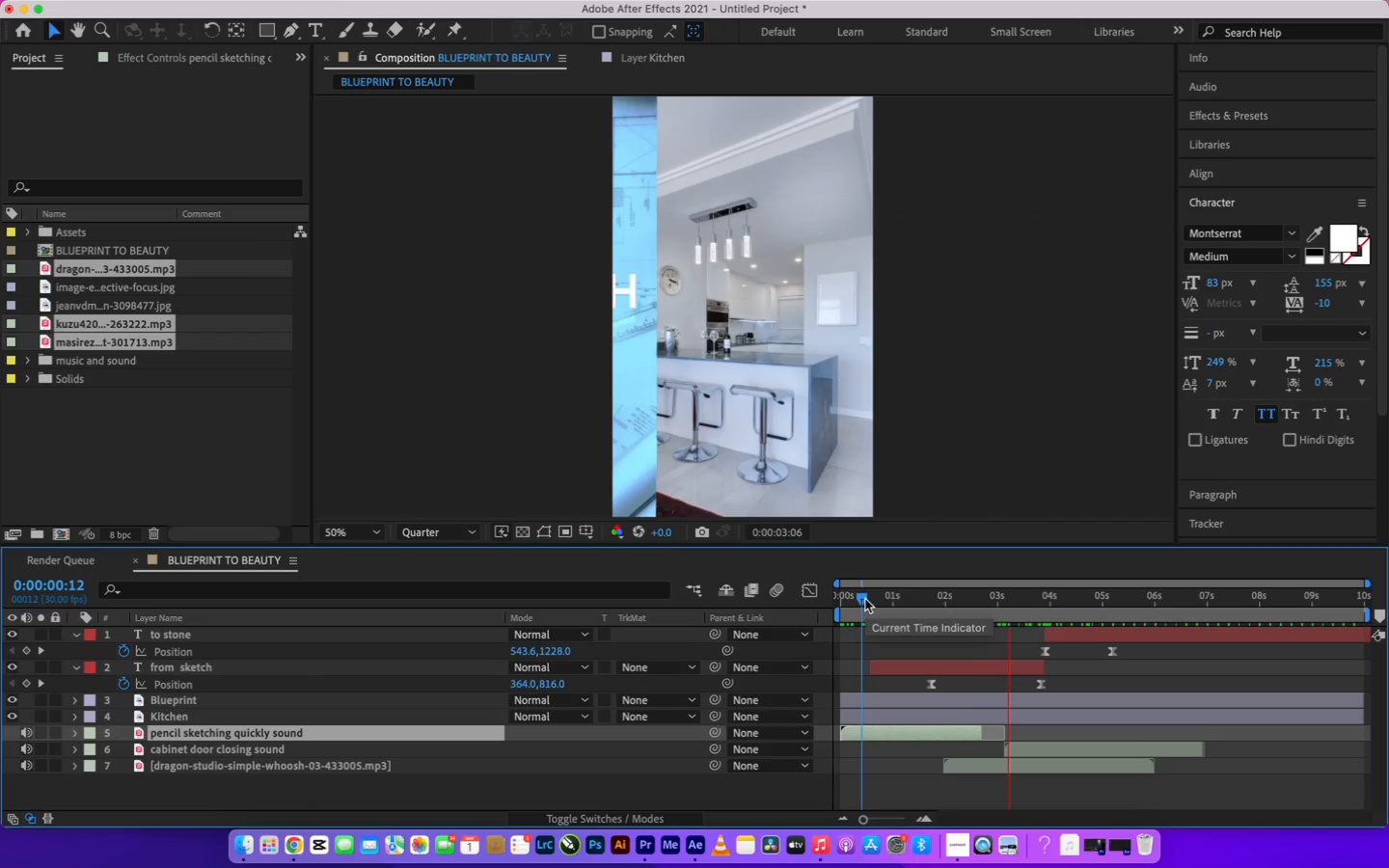 
left_click([865, 599])
 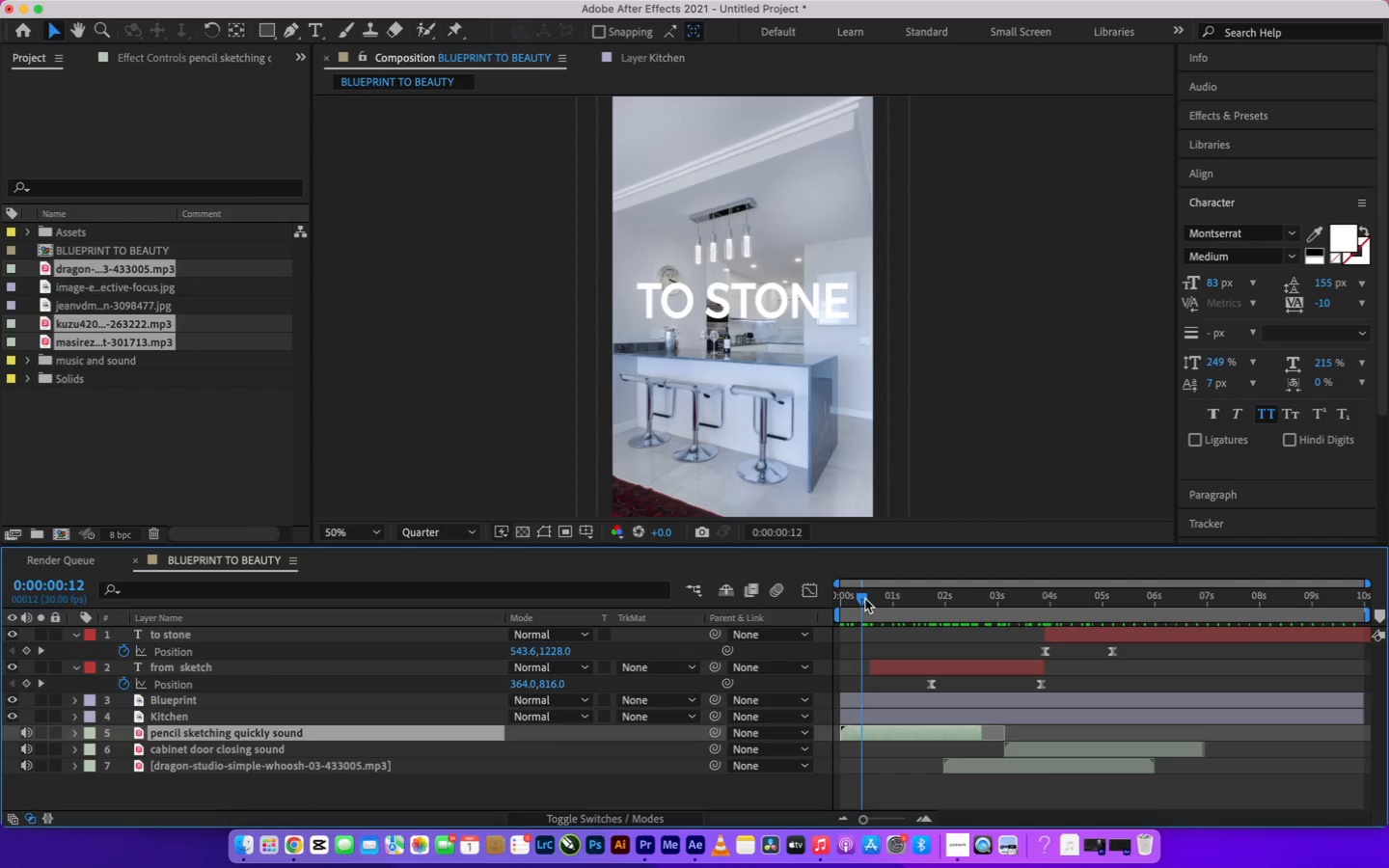 
left_click_drag(start_coordinate=[865, 599], to_coordinate=[828, 610])
 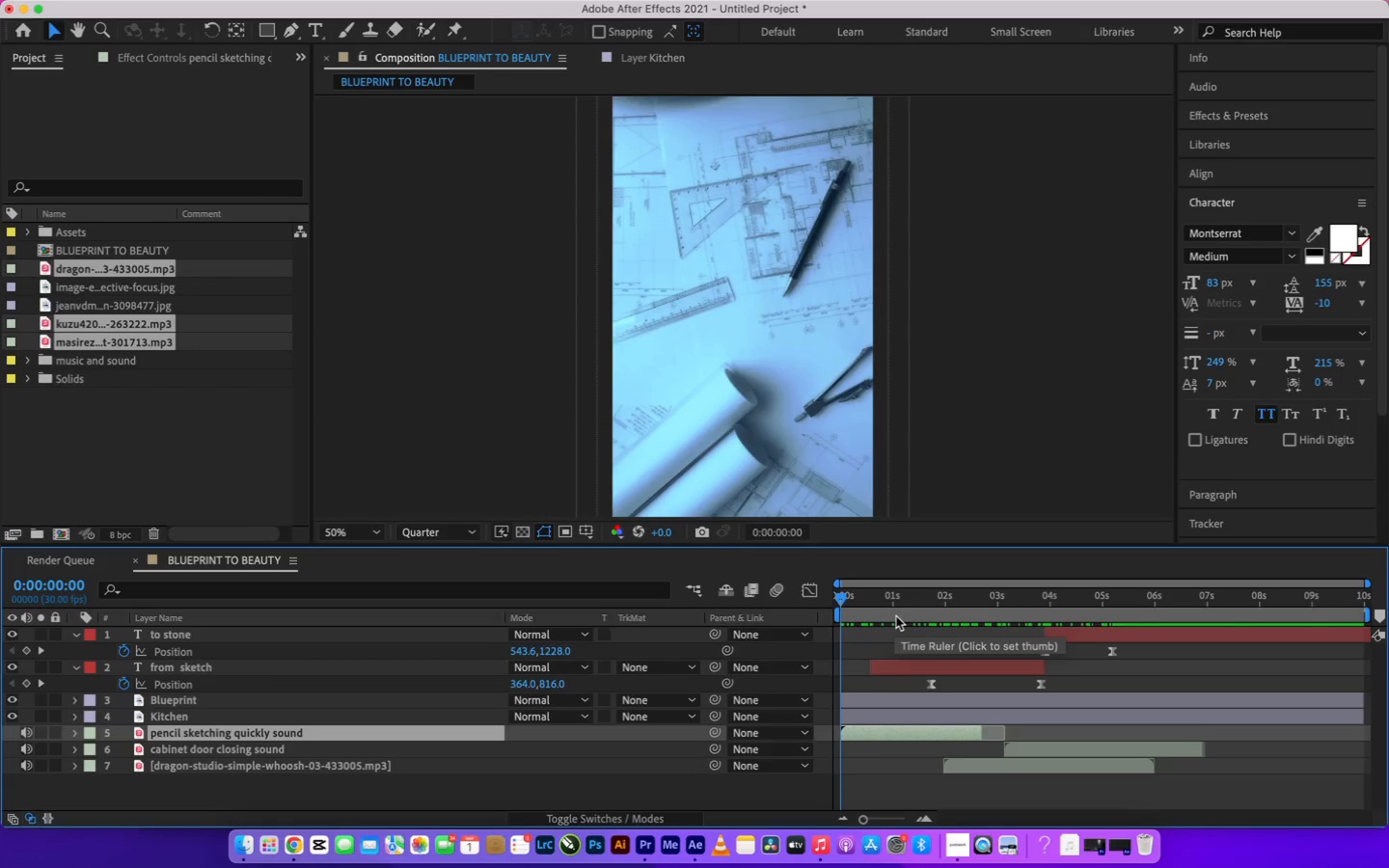 
wait(10.1)
 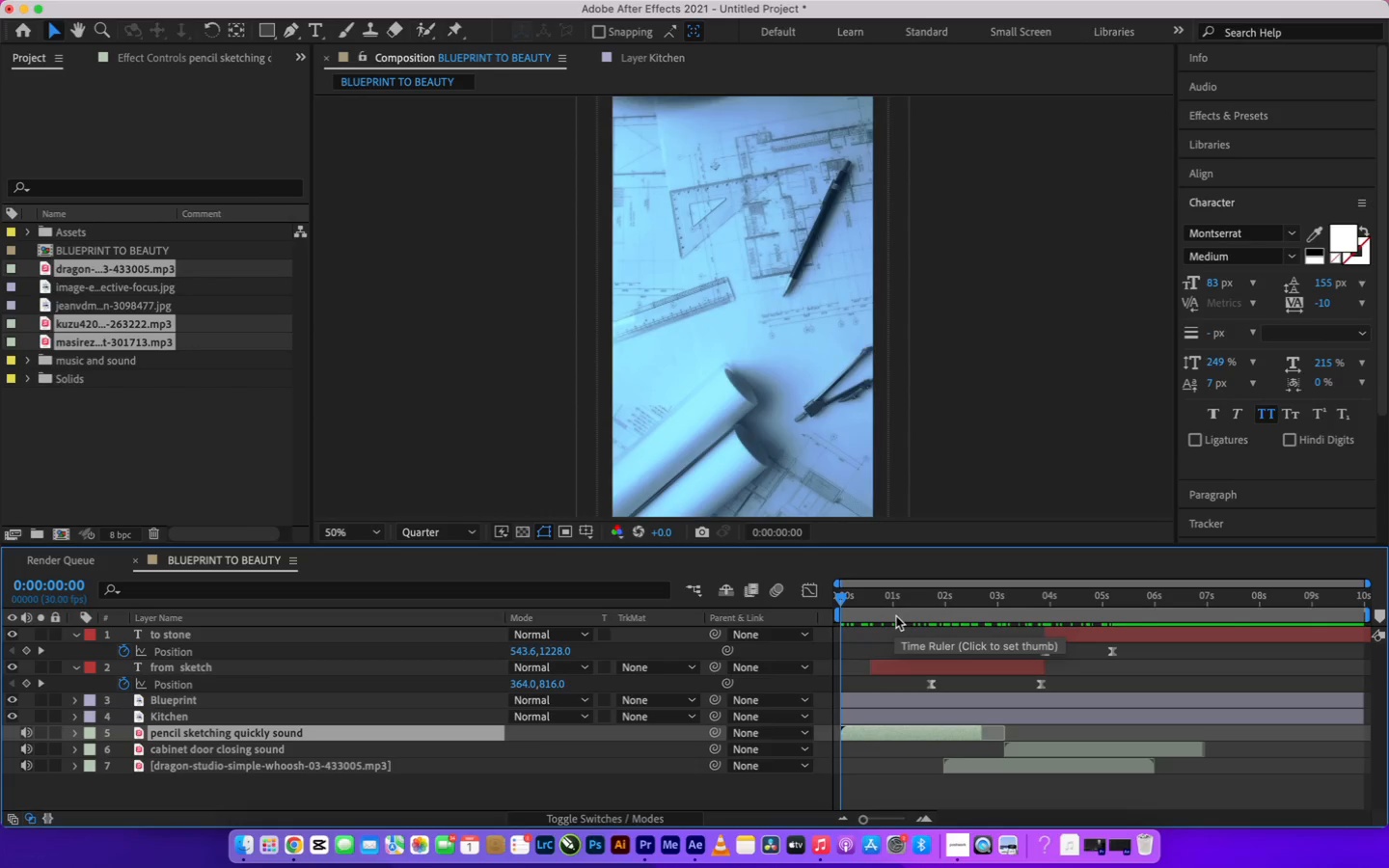 
left_click_drag(start_coordinate=[843, 597], to_coordinate=[817, 694])
 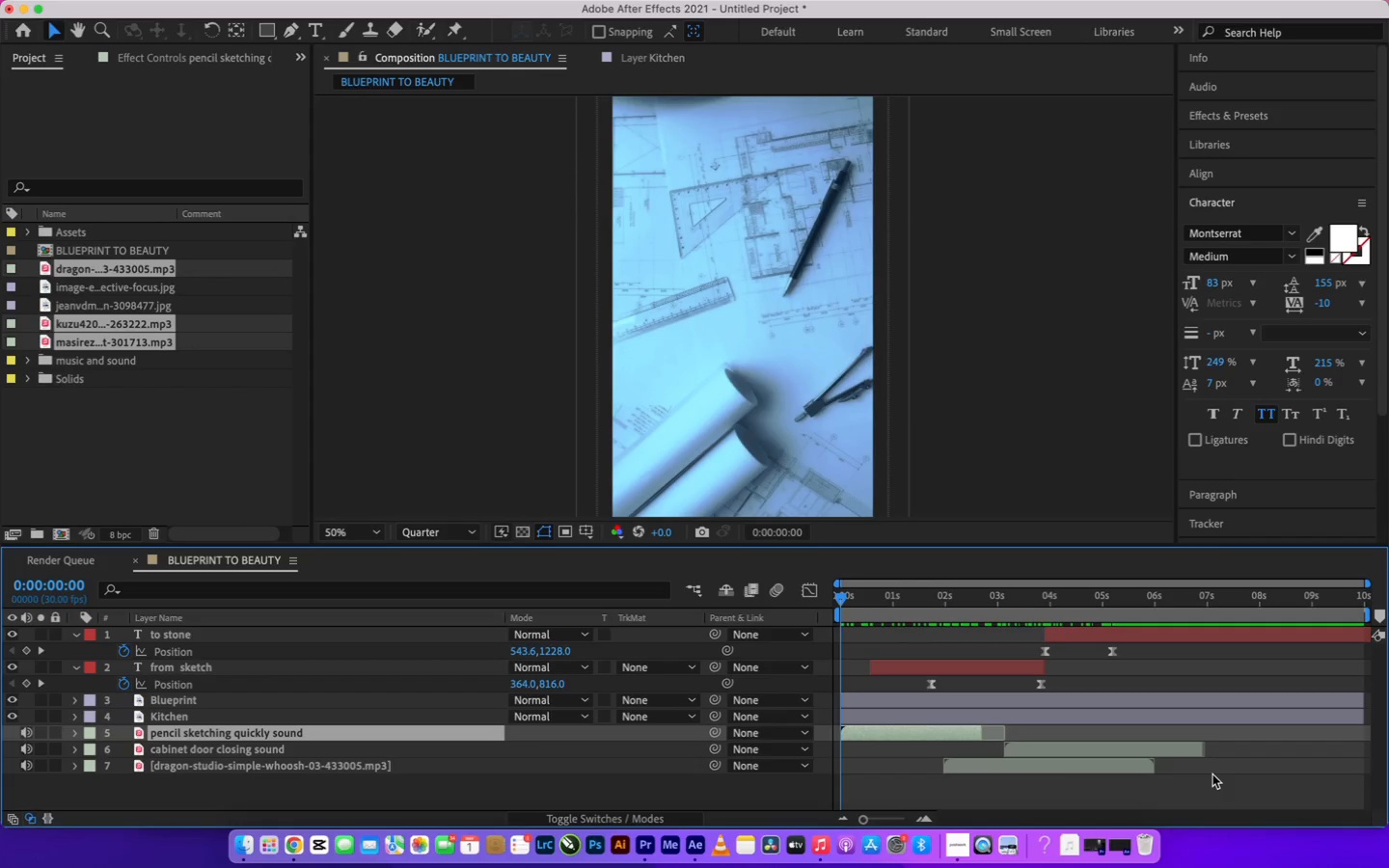 
left_click([1212, 772])
 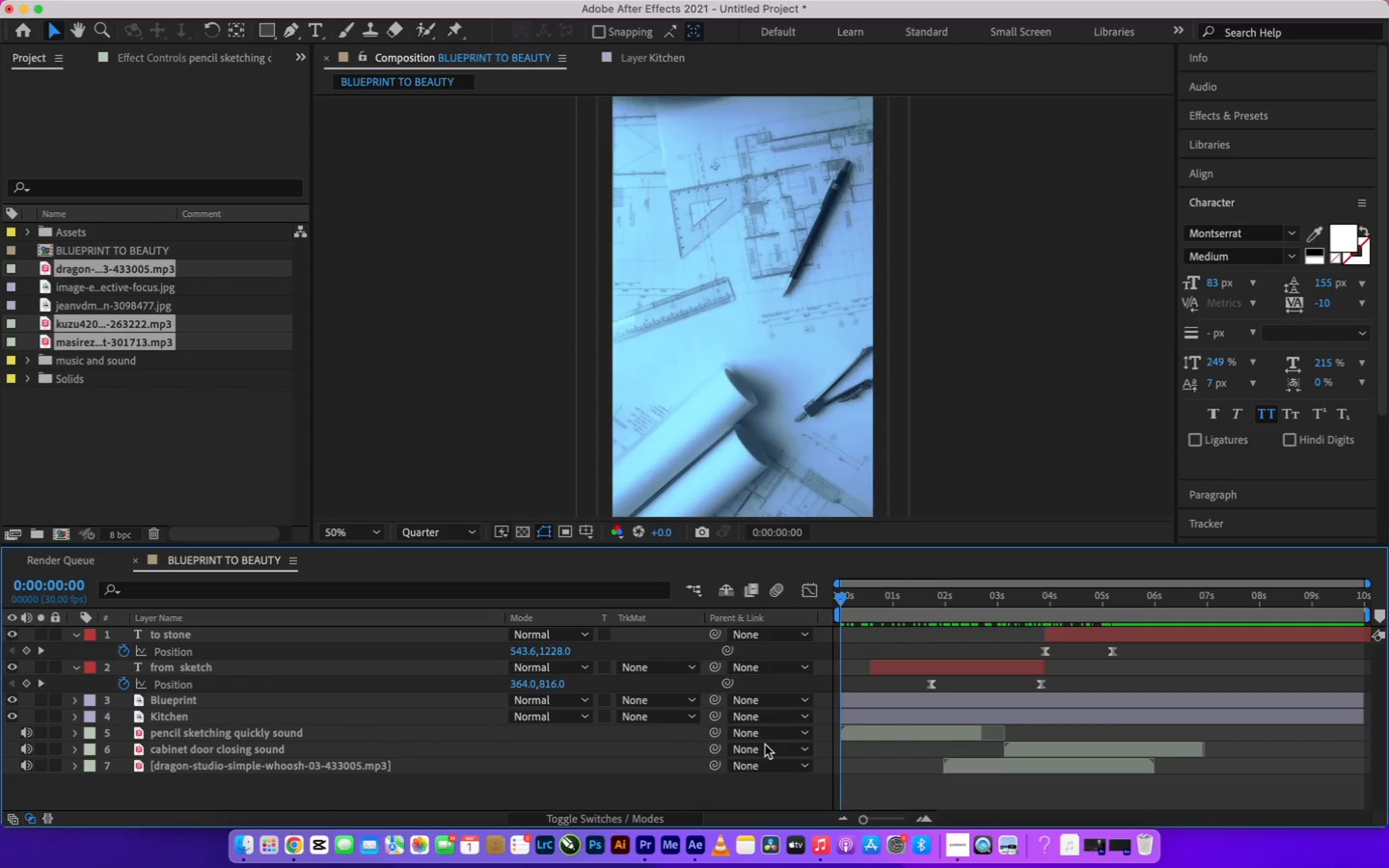 
double_click([490, 780])
 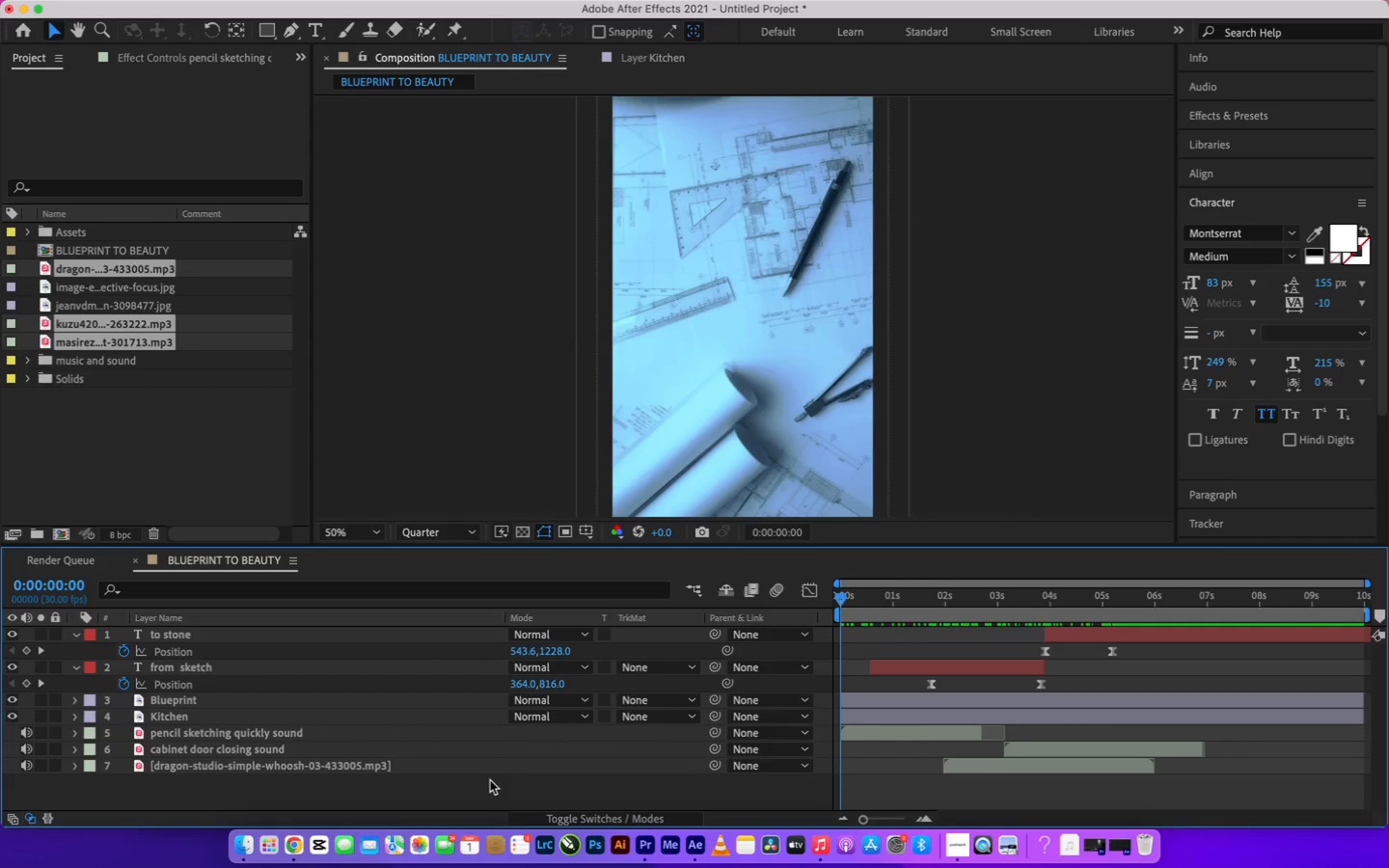 
triple_click([490, 780])
 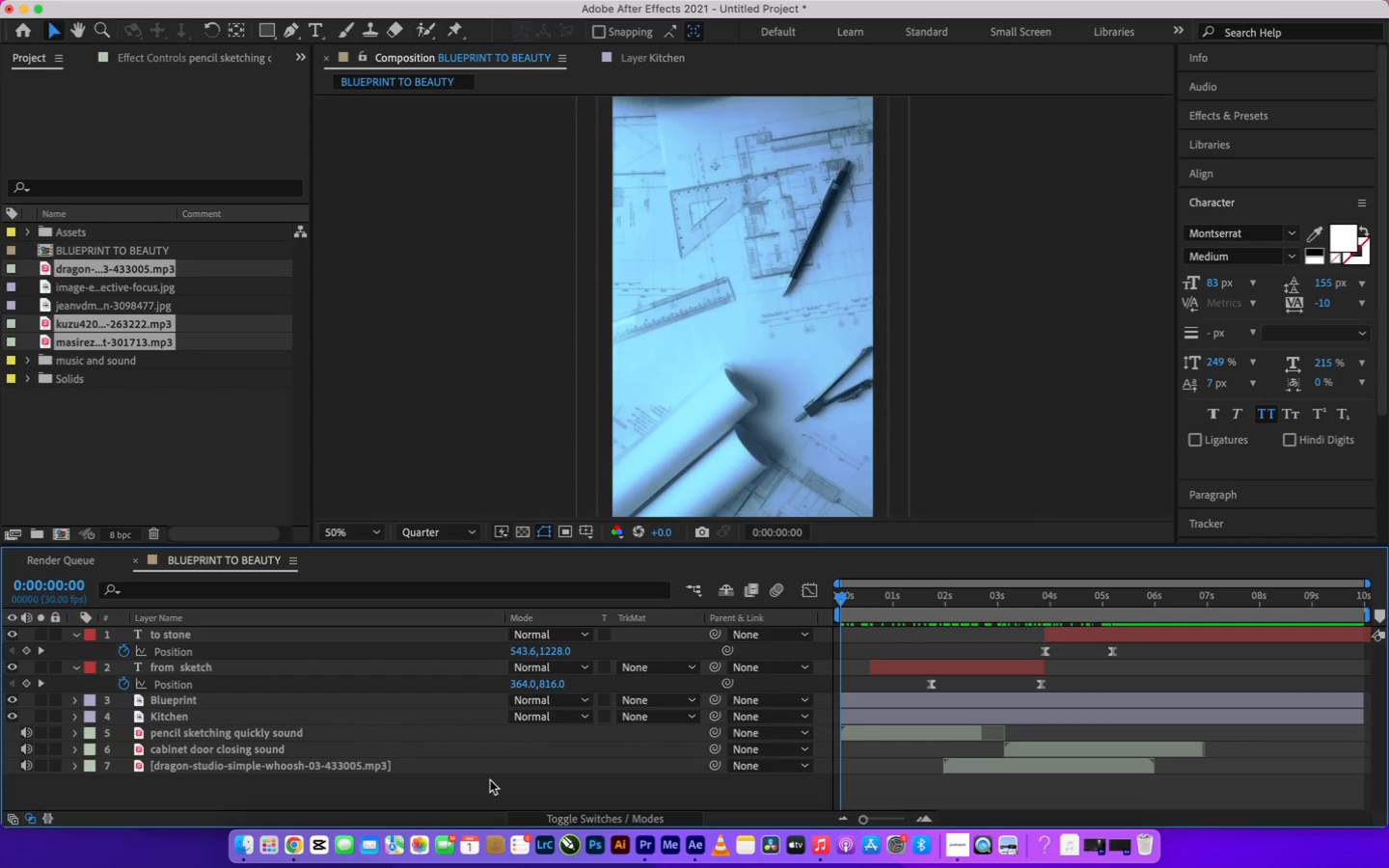 
triple_click([490, 780])
 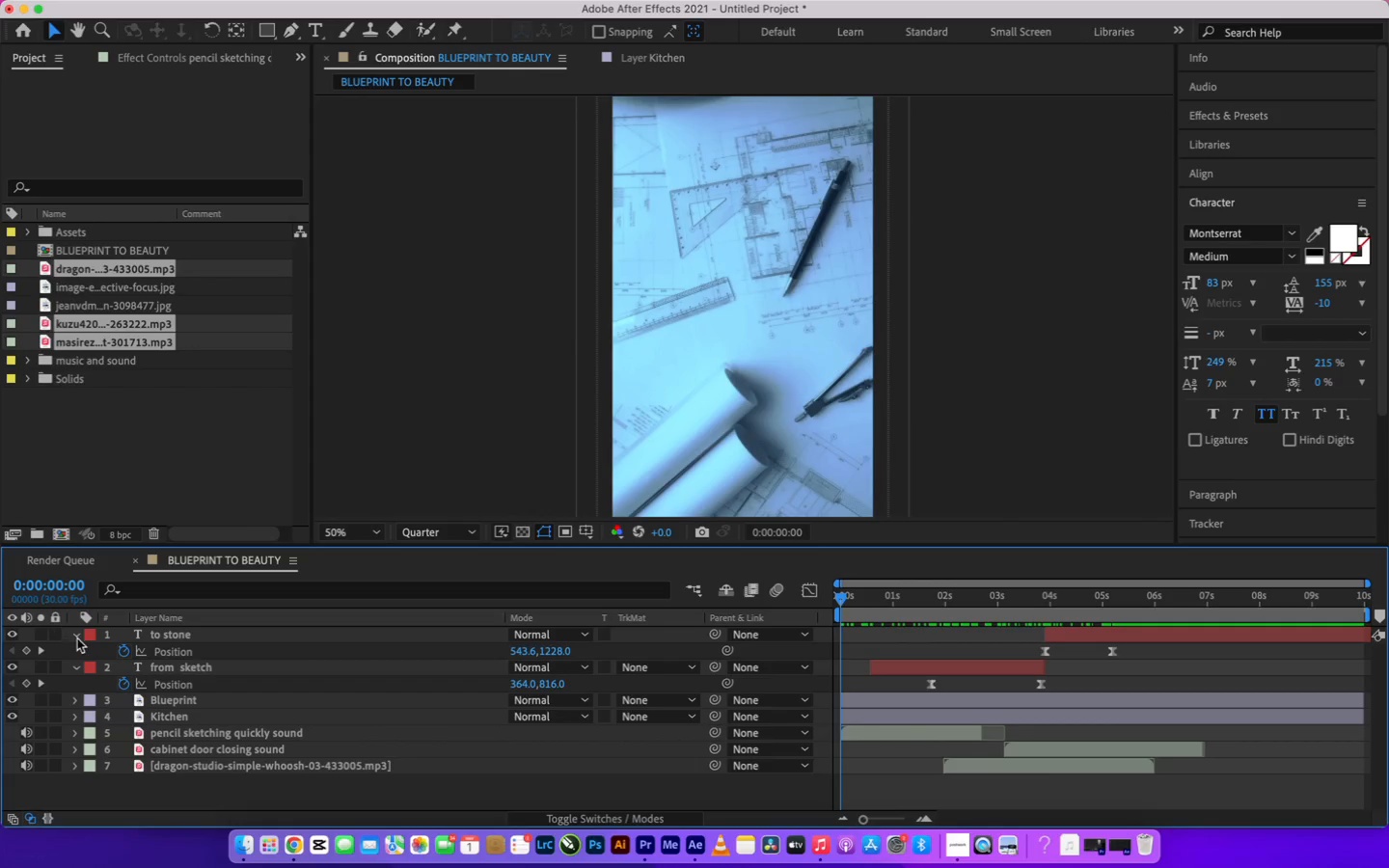 
left_click([78, 637])
 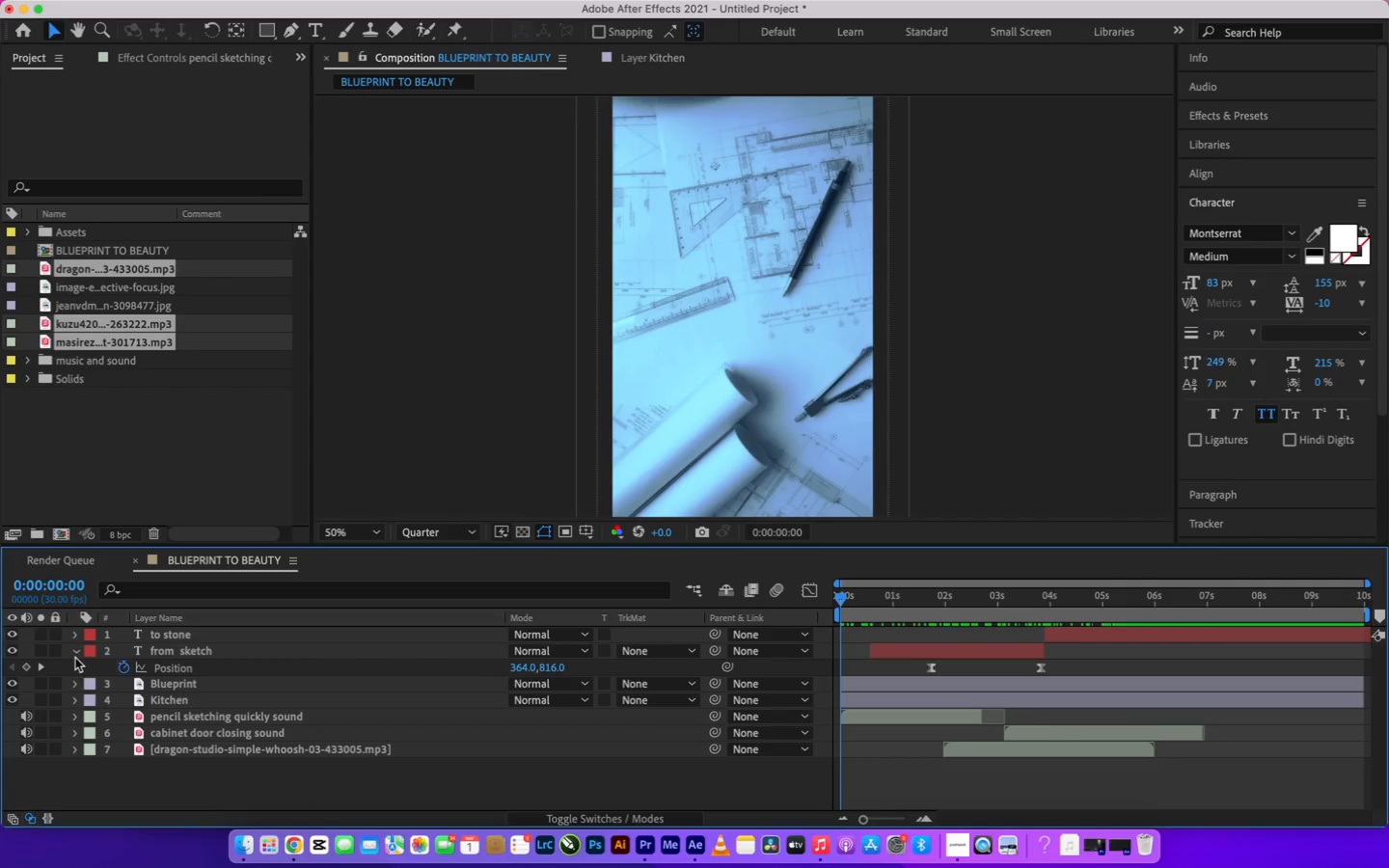 
left_click([77, 653])
 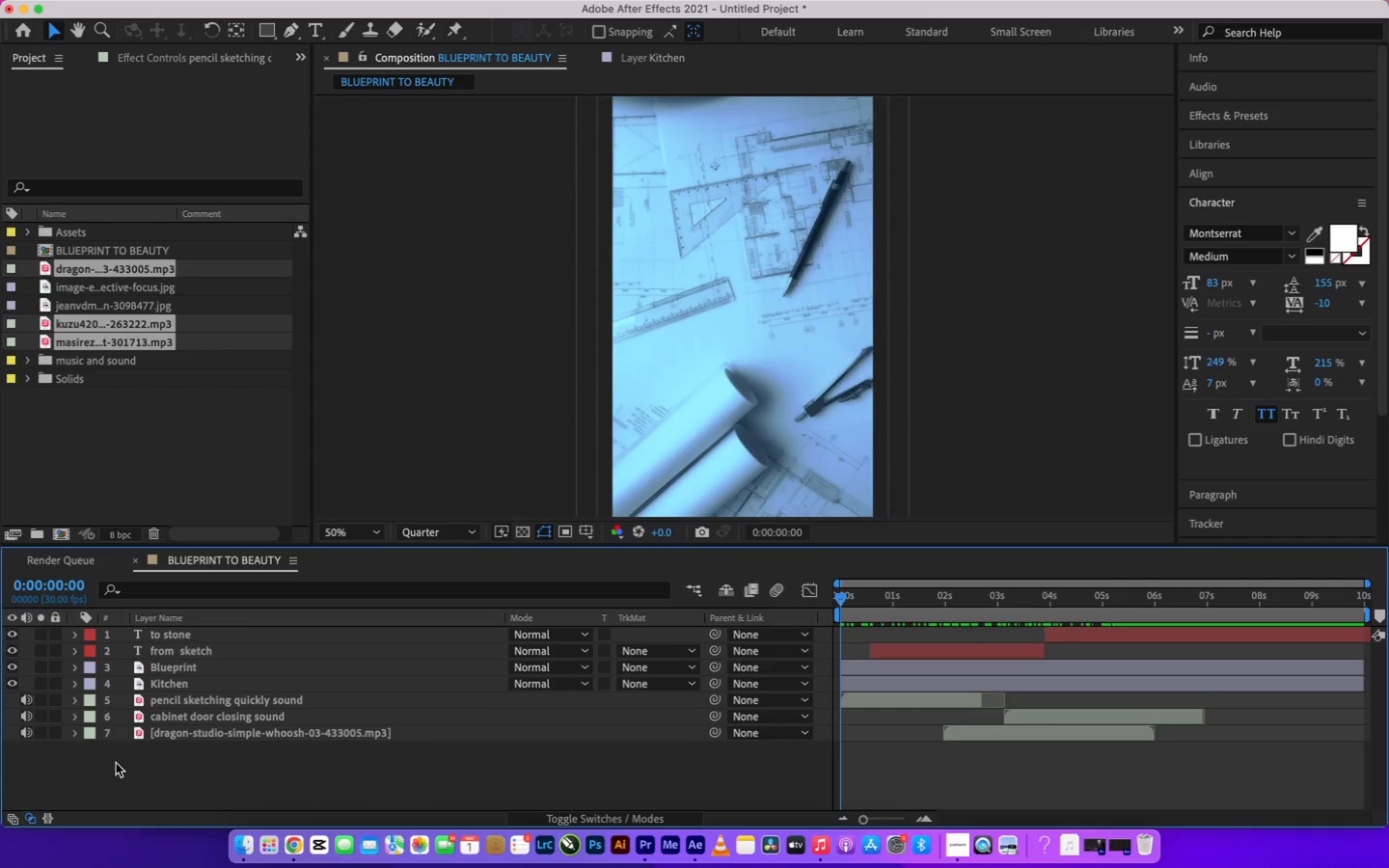 
left_click([124, 771])
 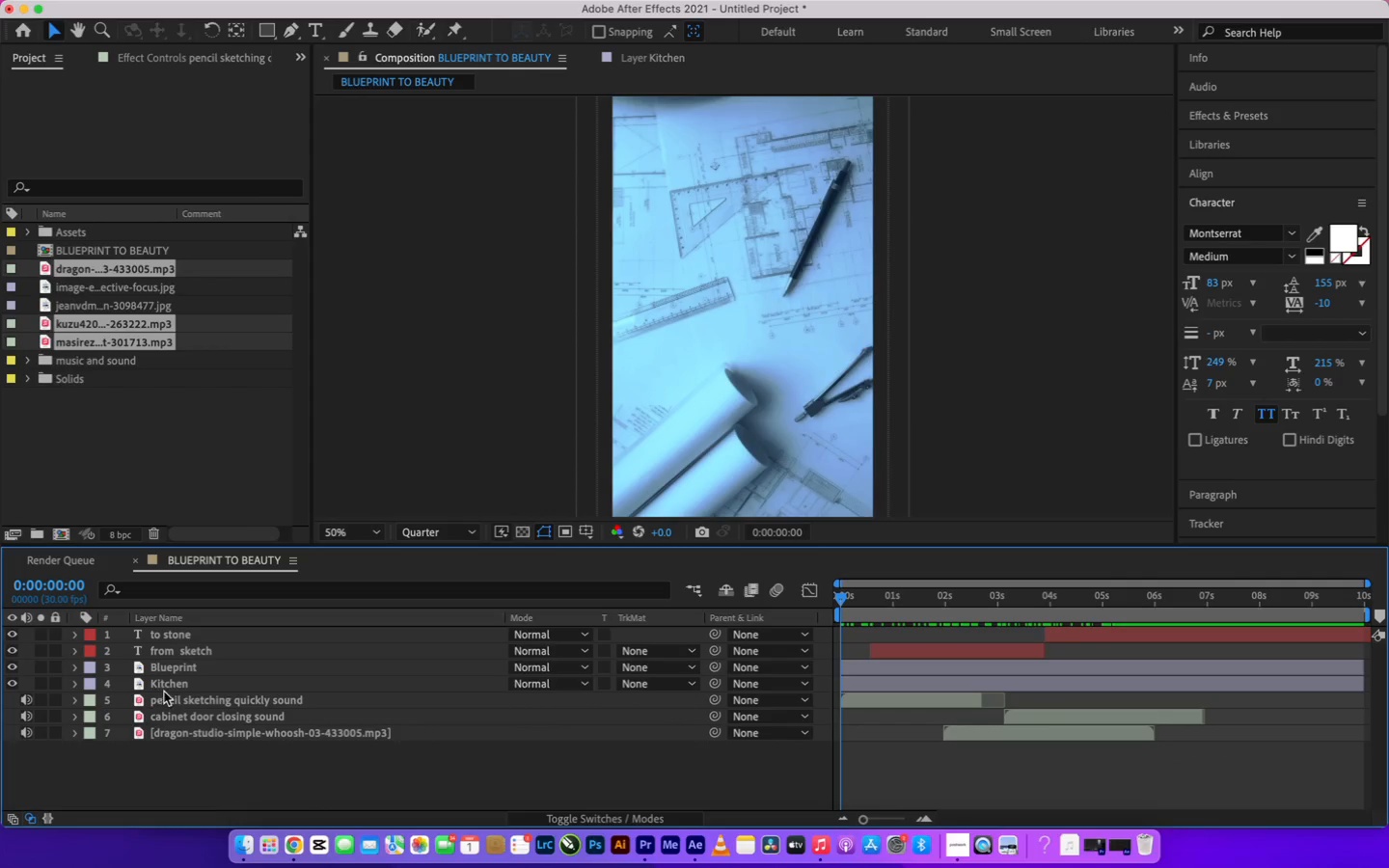 
left_click([166, 687])
 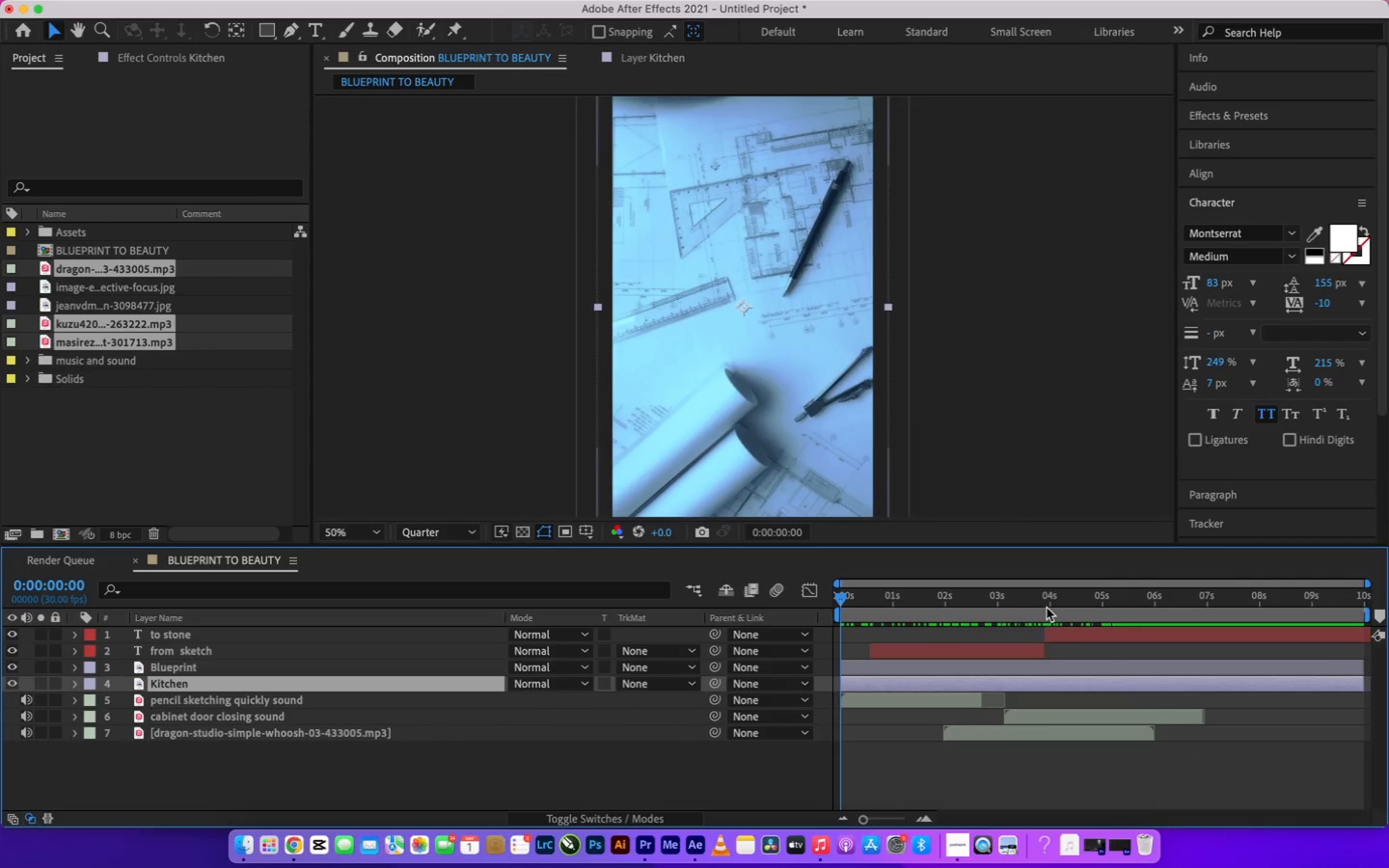 
double_click([1048, 605])
 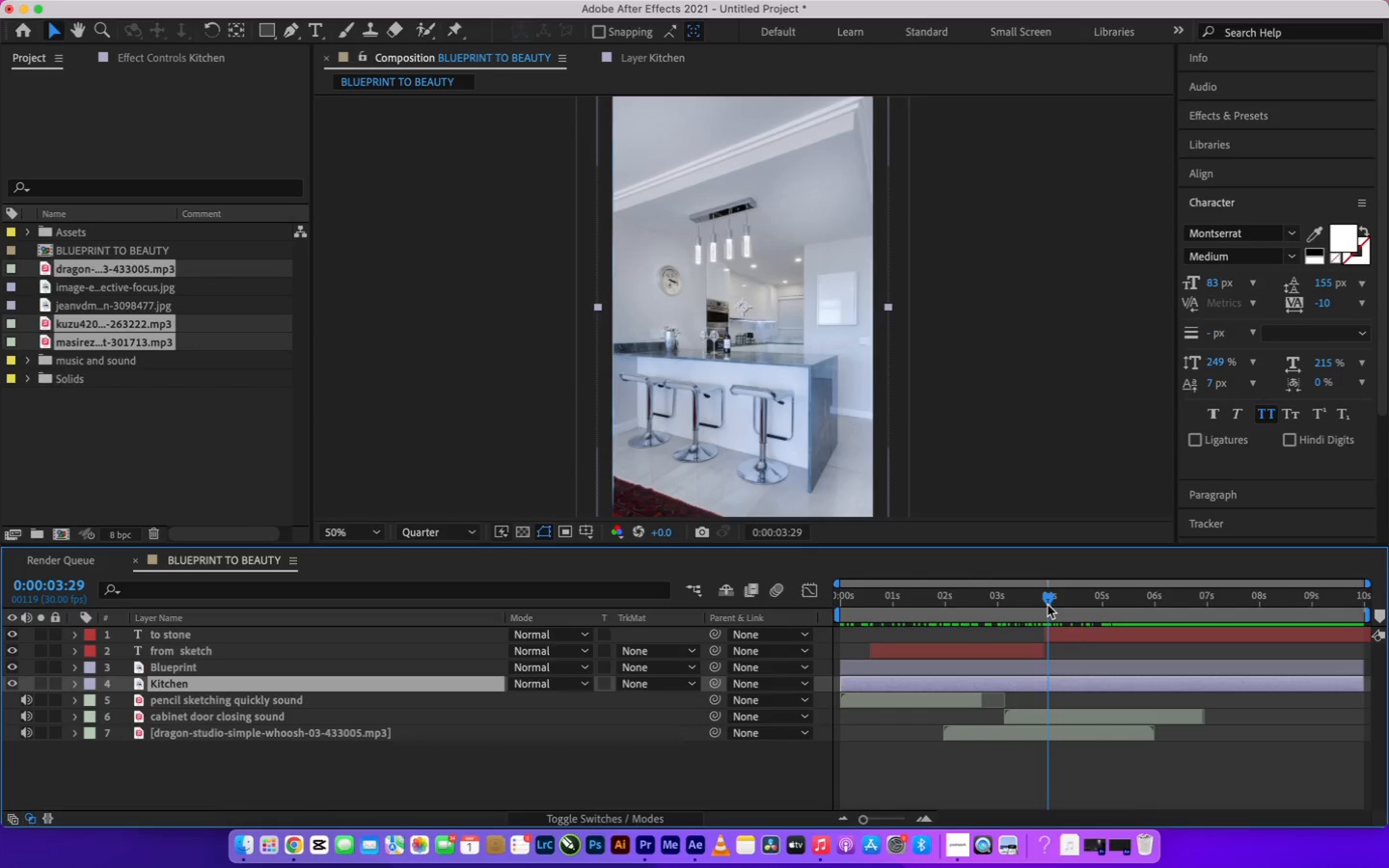 
left_click_drag(start_coordinate=[1048, 605], to_coordinate=[1091, 598])
 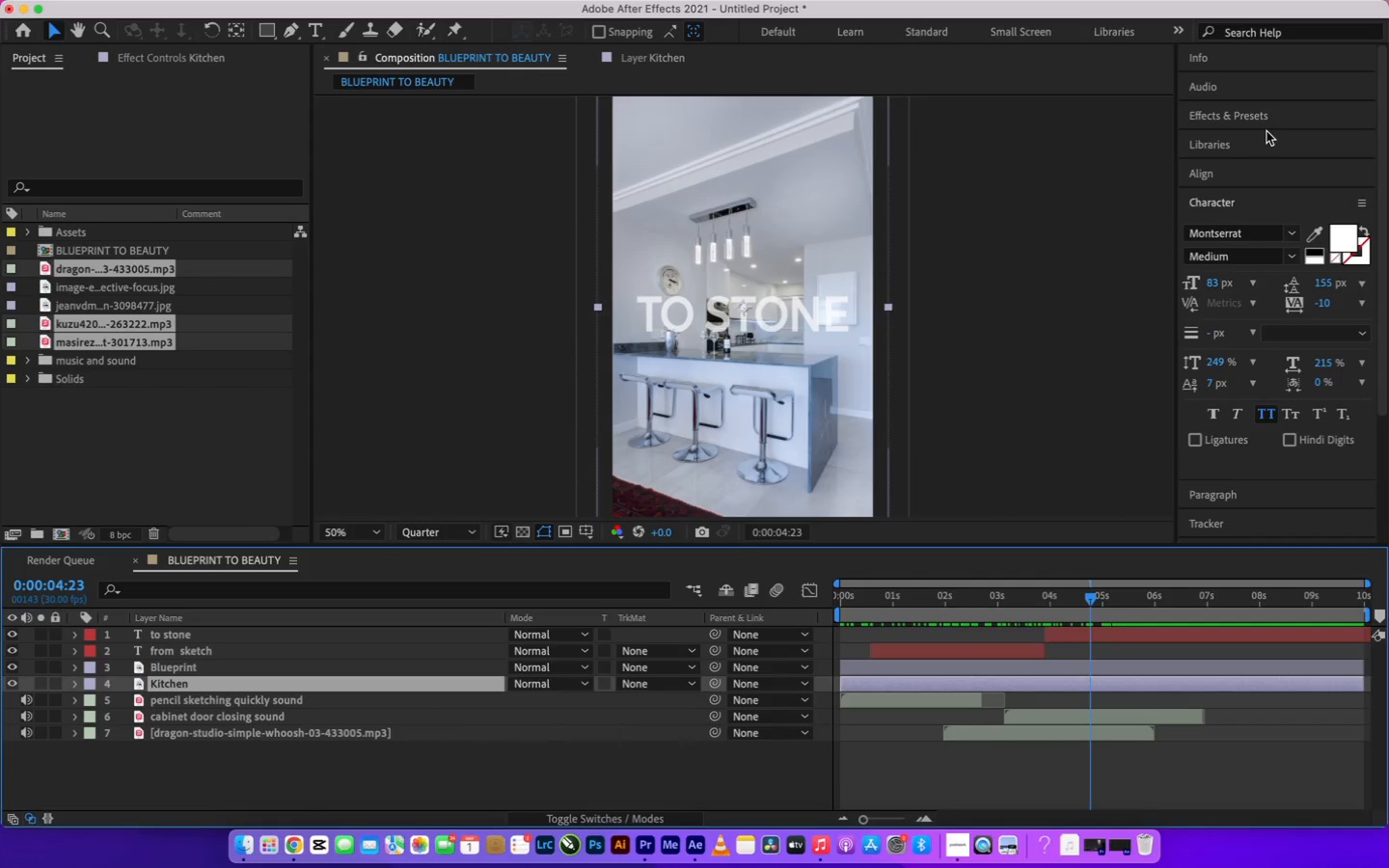 
left_click([1254, 115])
 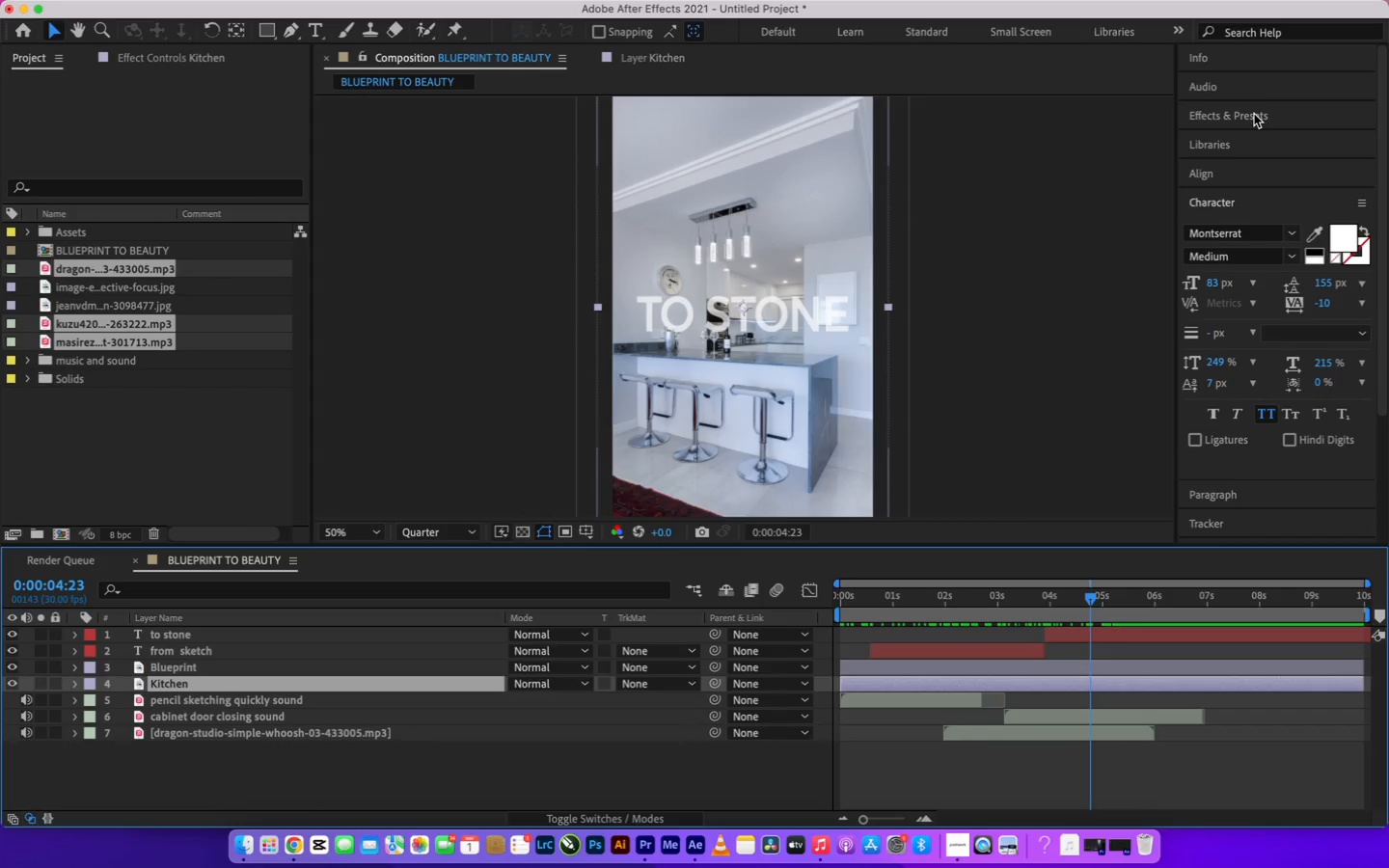 
left_click([1254, 114])
 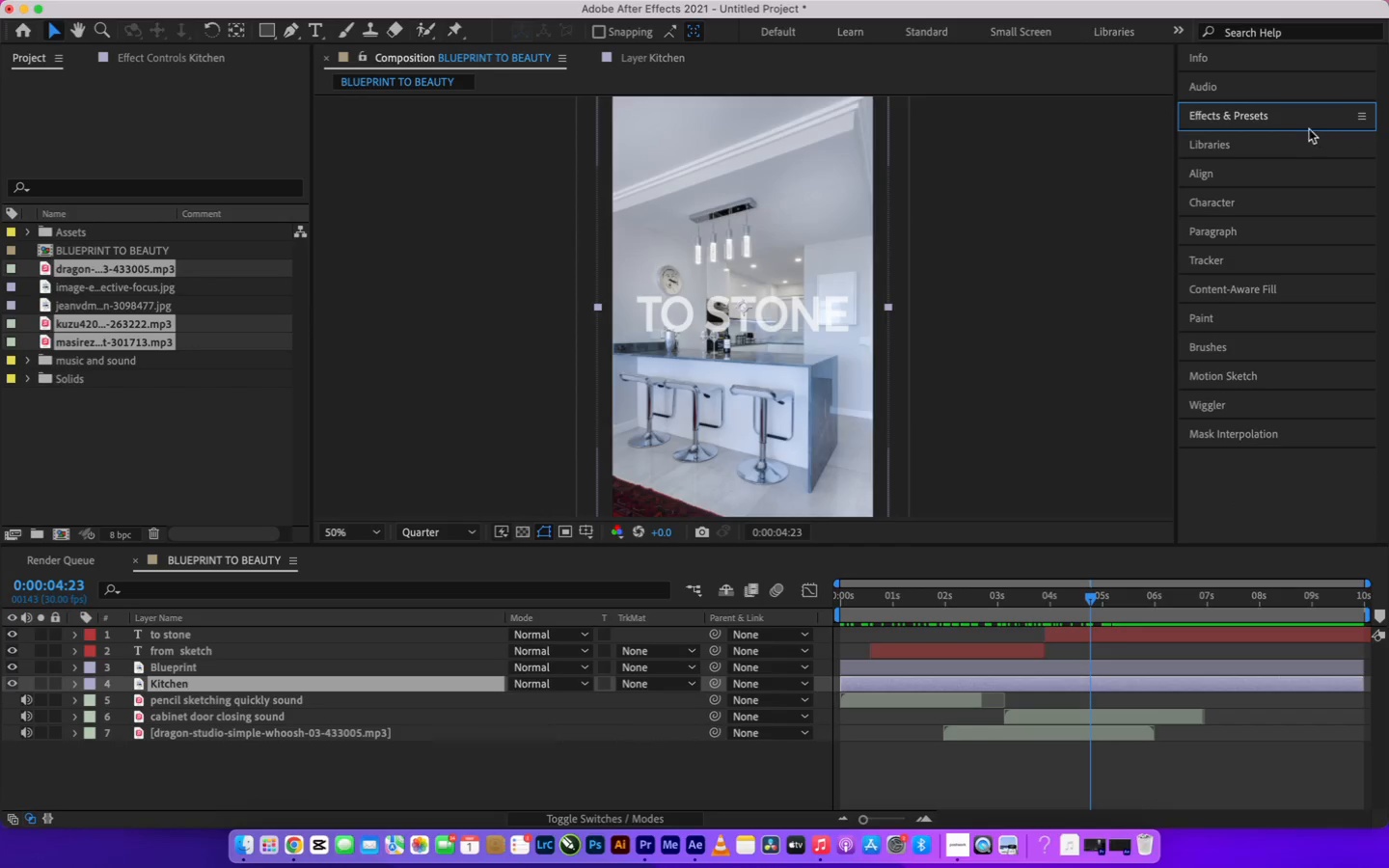 
left_click([1229, 116])
 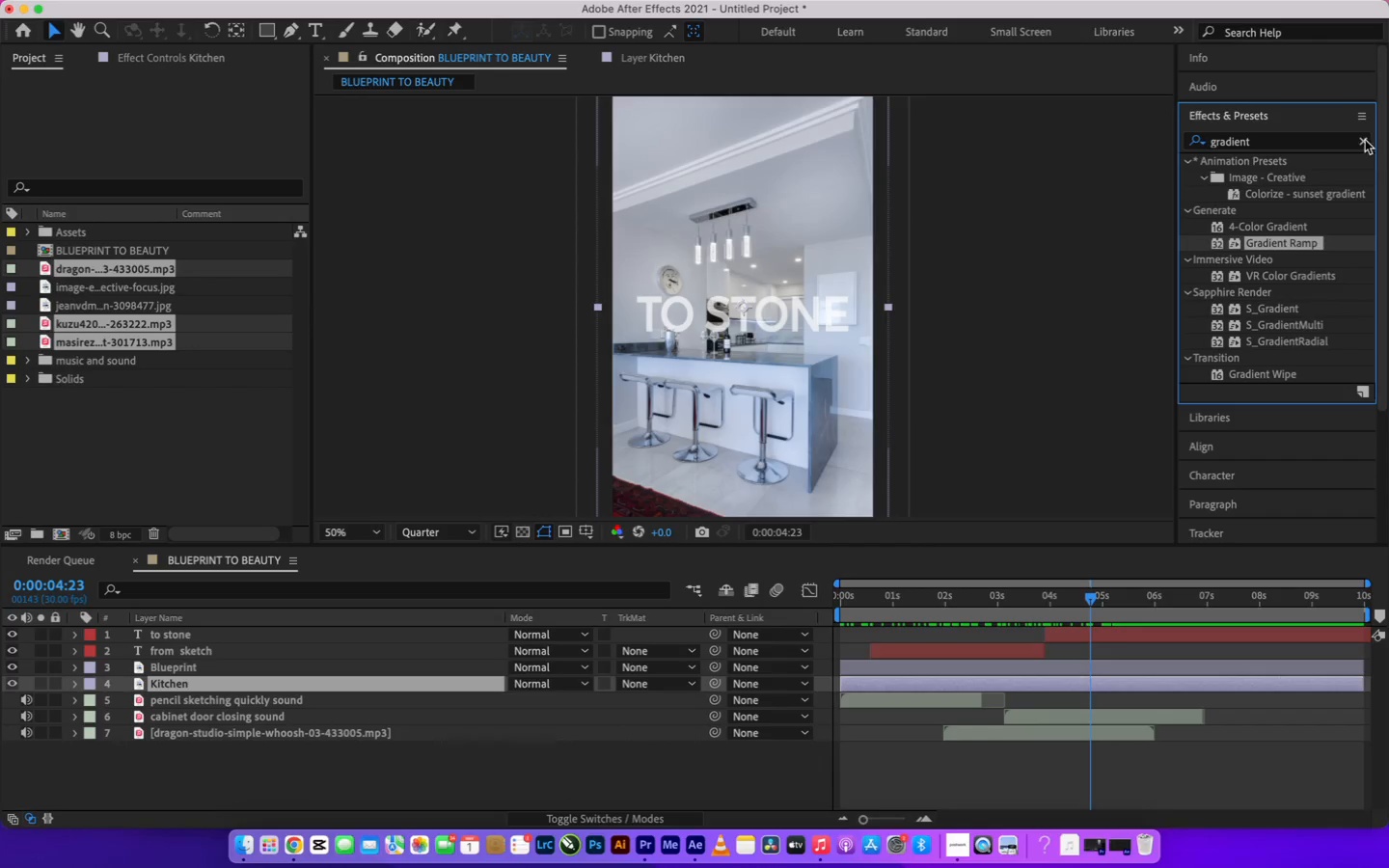 
left_click([1364, 139])
 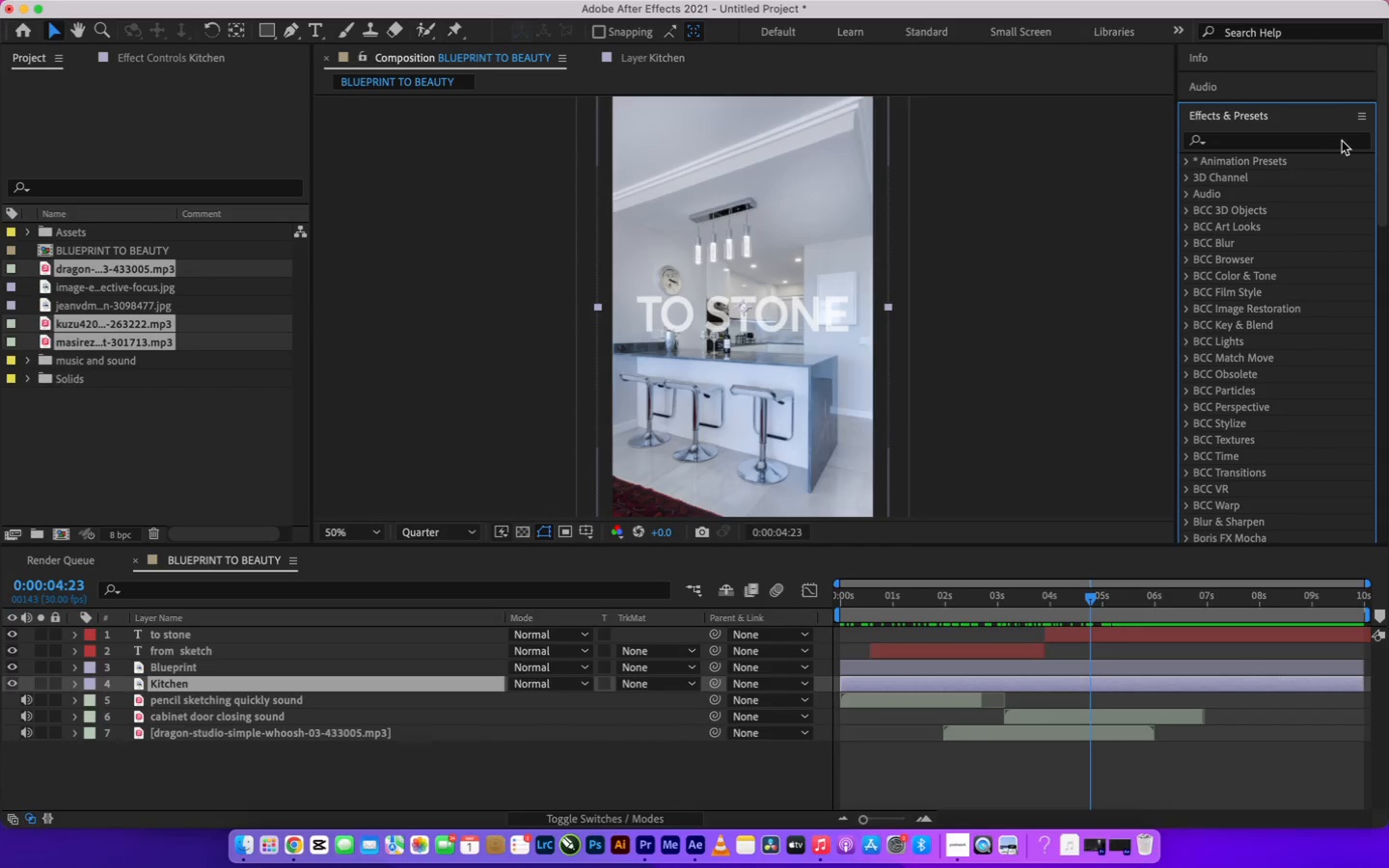 
left_click([1342, 141])
 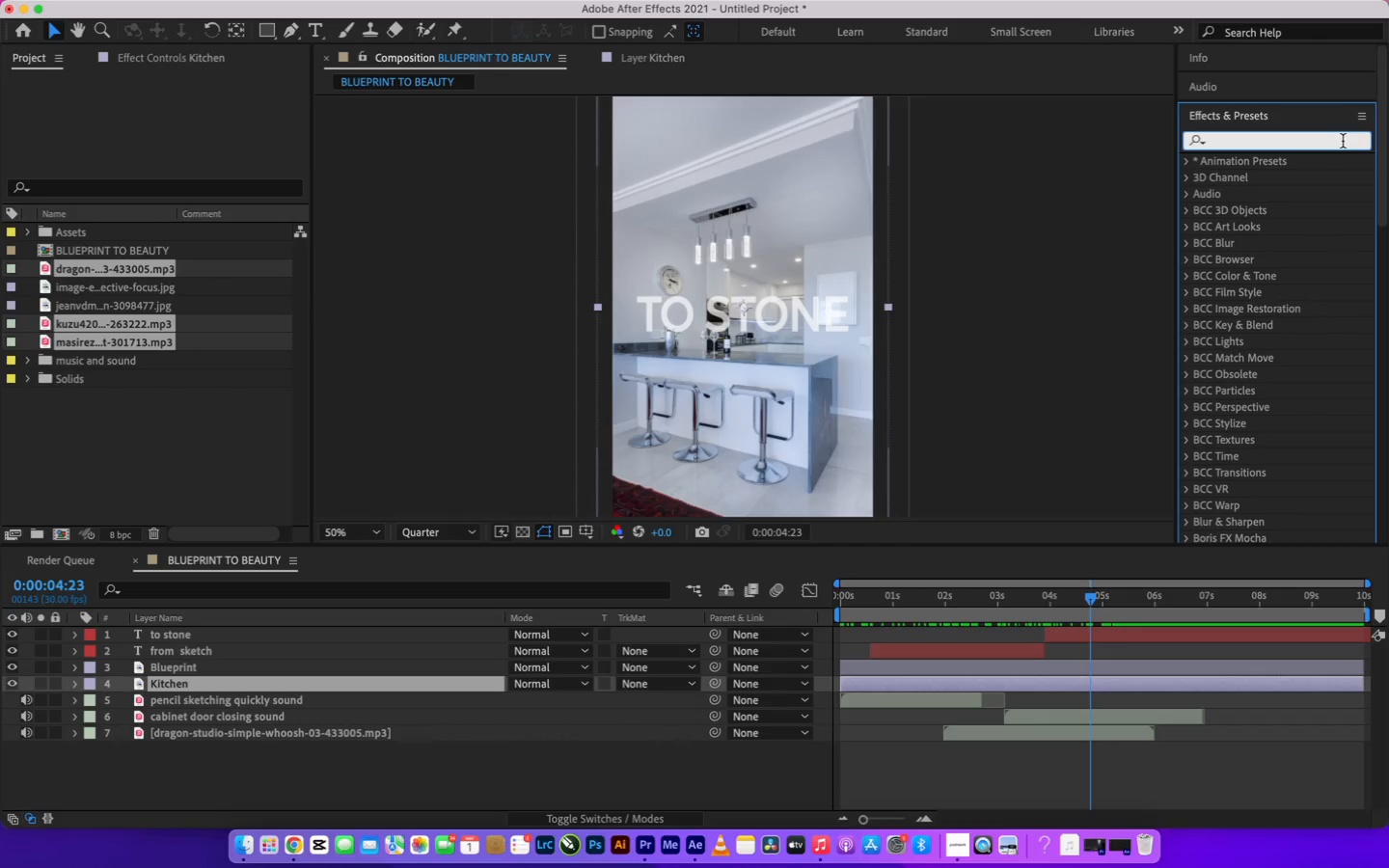 
type(umet)
 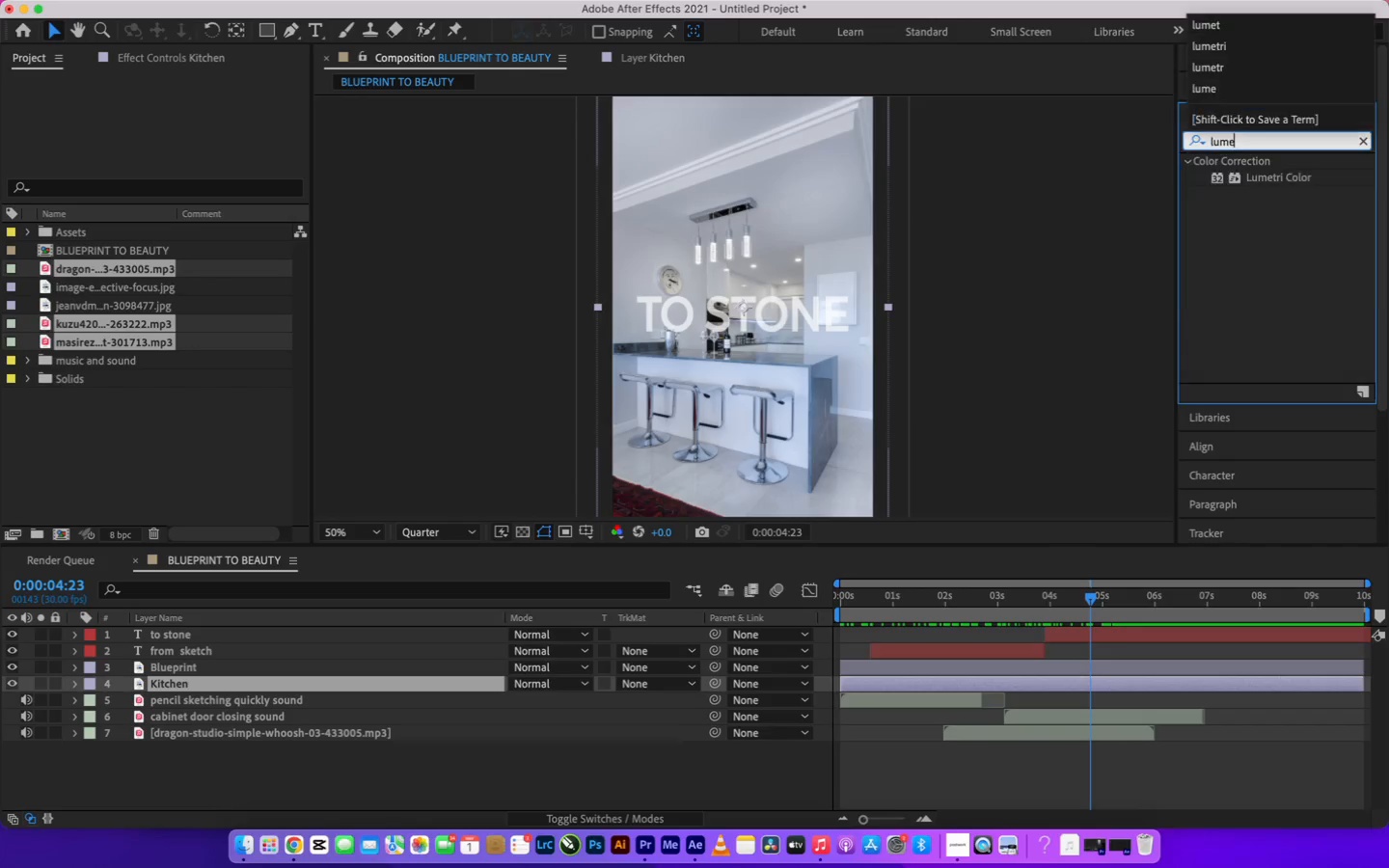 
left_click([1280, 179])
 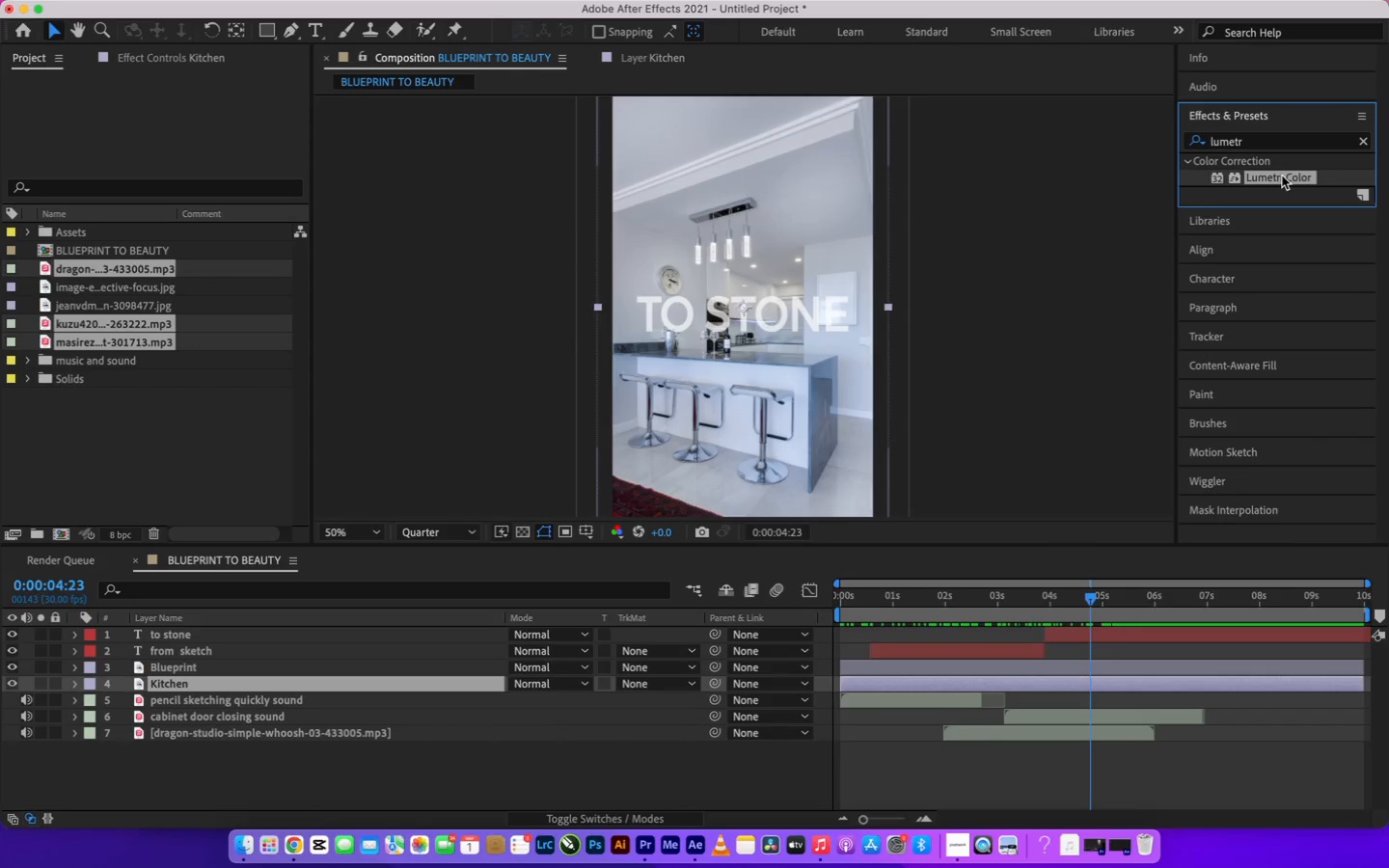 
left_click_drag(start_coordinate=[1282, 176], to_coordinate=[450, 682])
 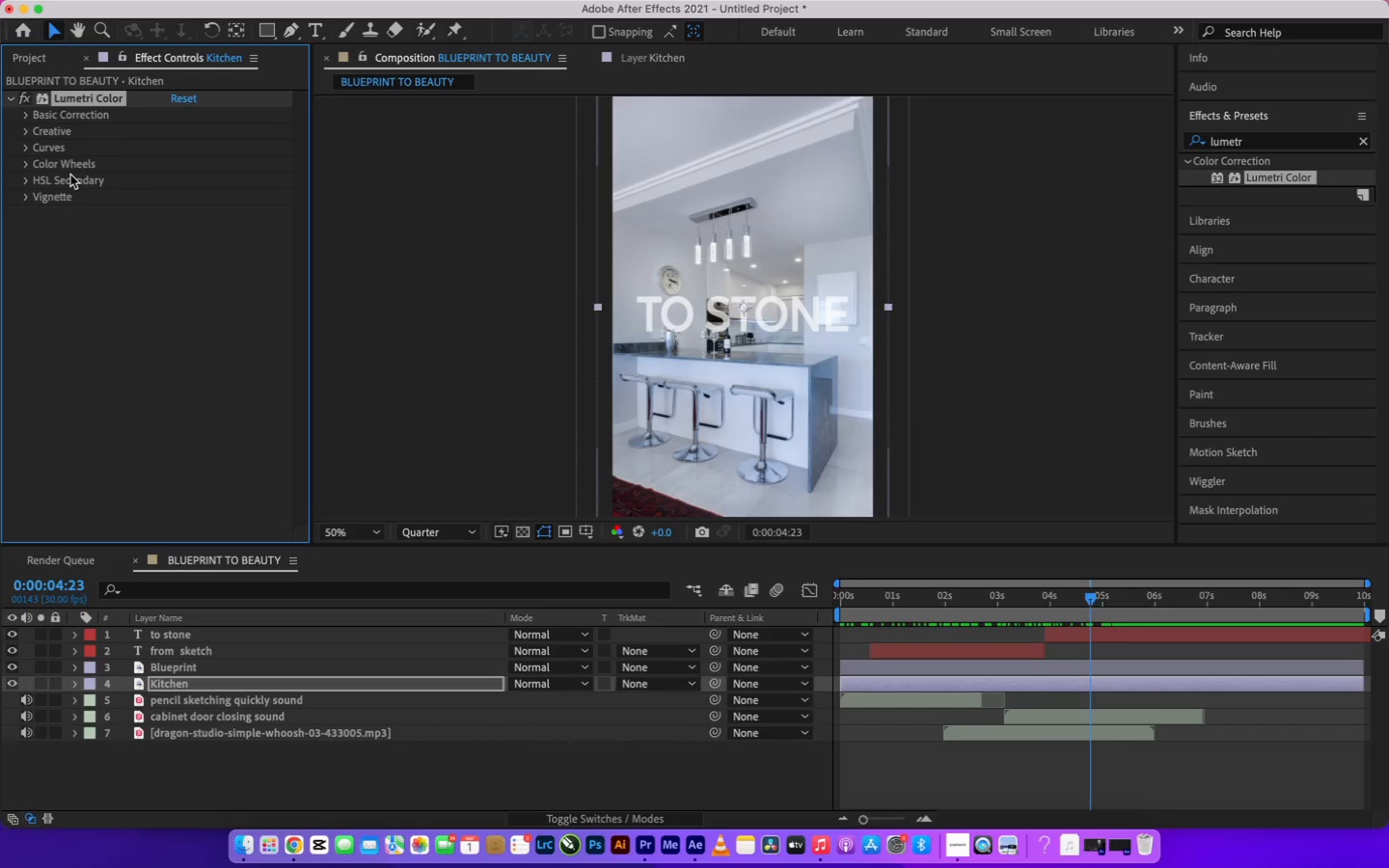 
left_click([27, 115])
 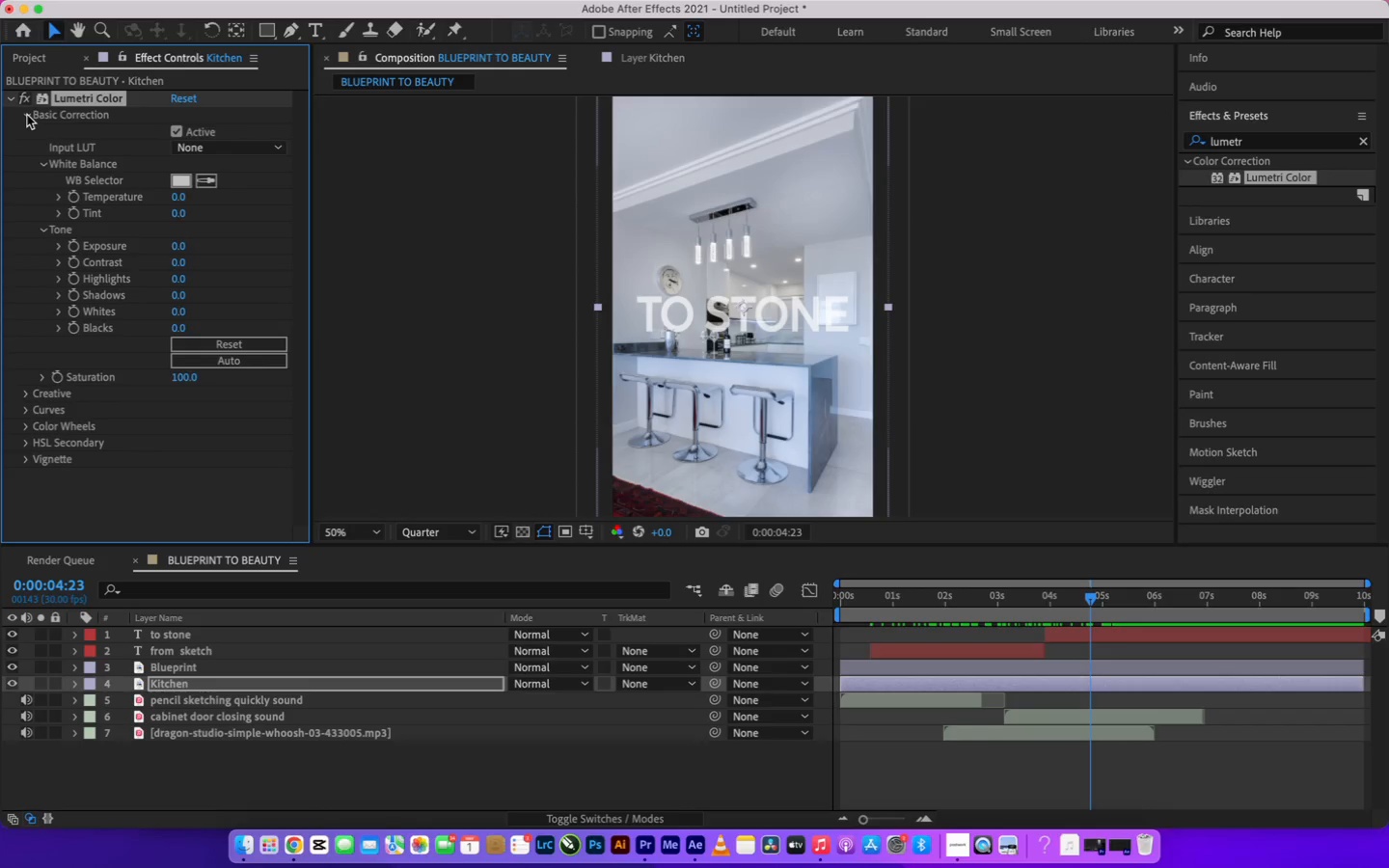 
wait(8.18)
 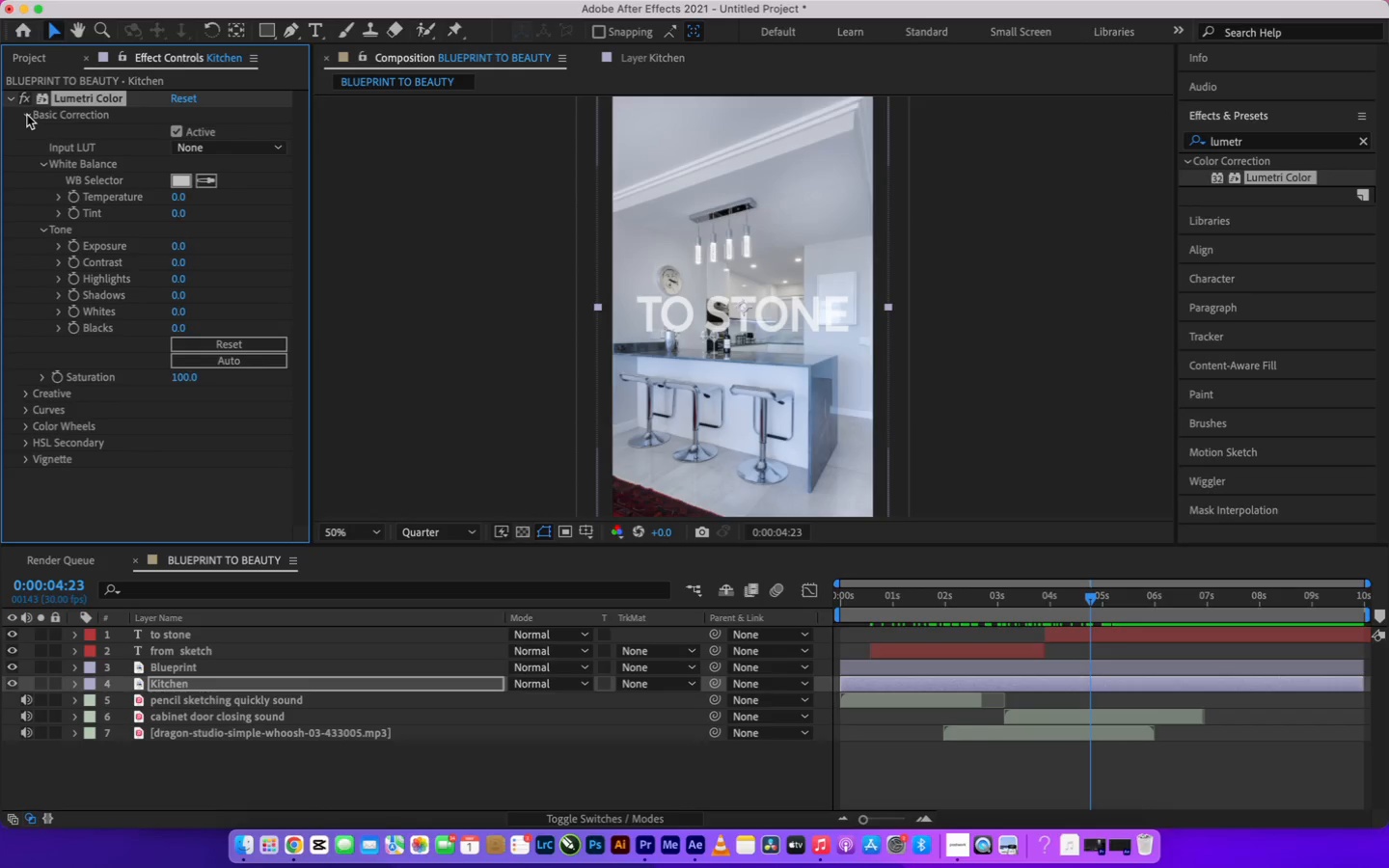 
left_click_drag(start_coordinate=[177, 201], to_coordinate=[174, 192])
 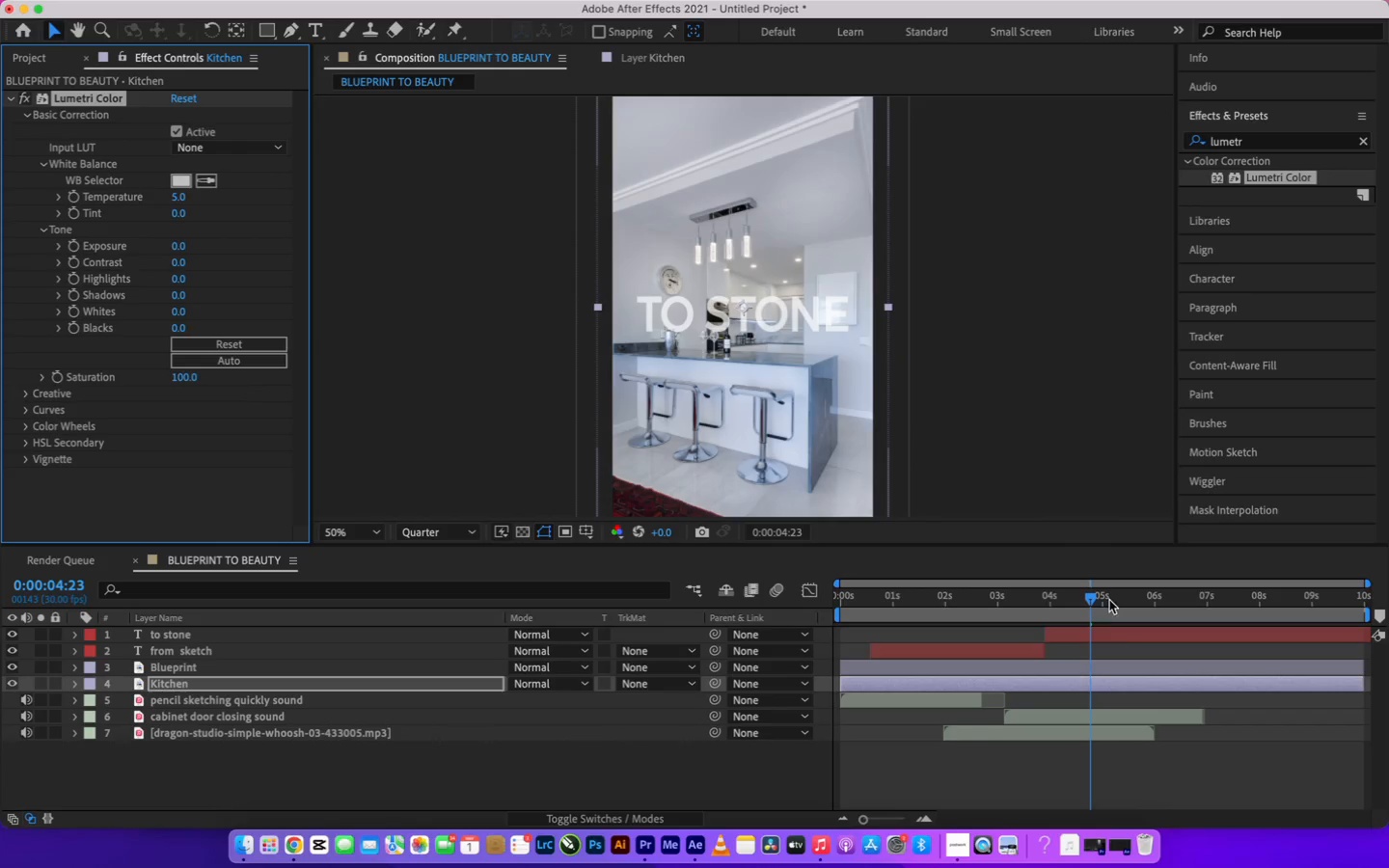 
left_click_drag(start_coordinate=[1092, 598], to_coordinate=[1093, 628])
 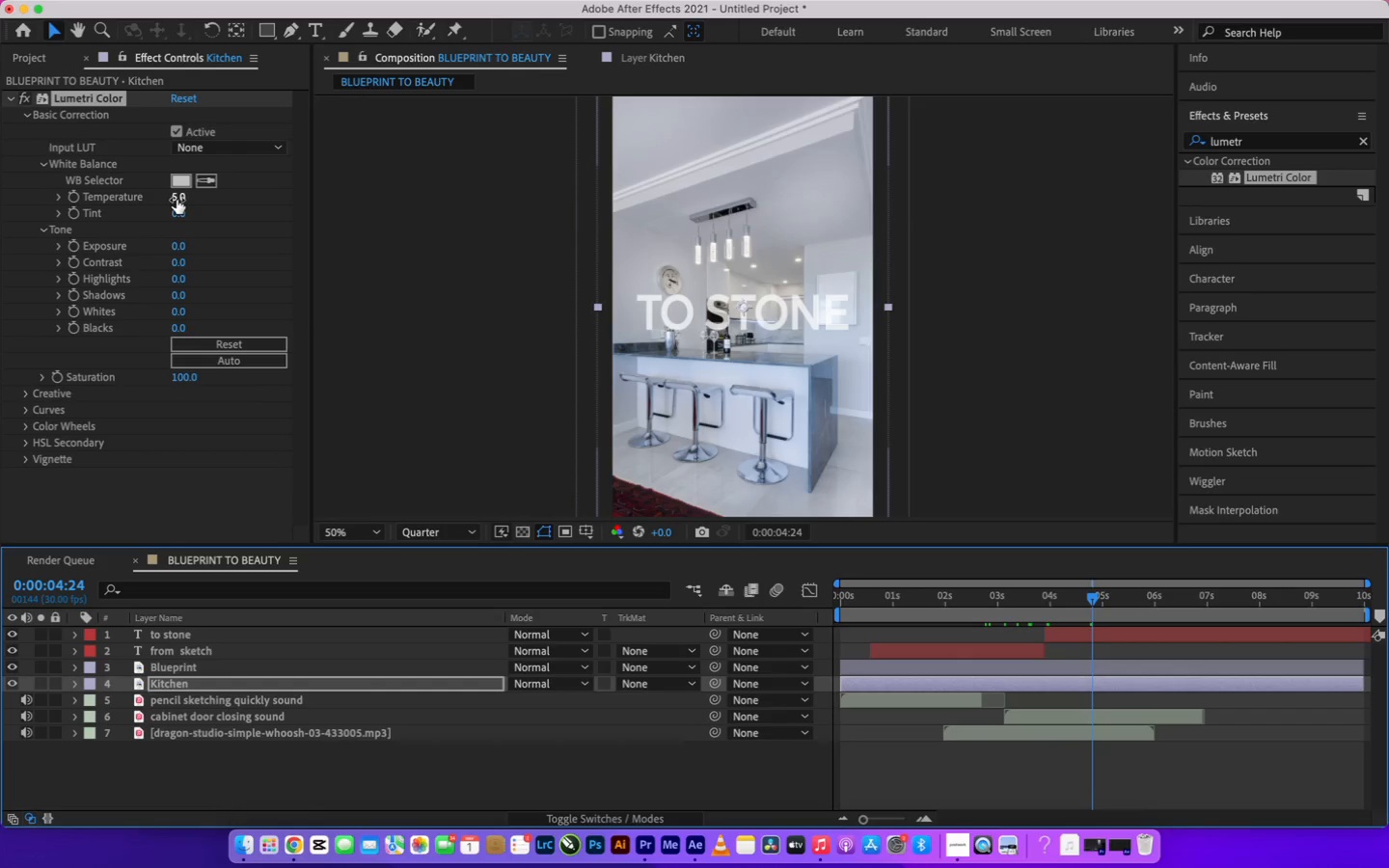 
left_click_drag(start_coordinate=[177, 199], to_coordinate=[182, 200])
 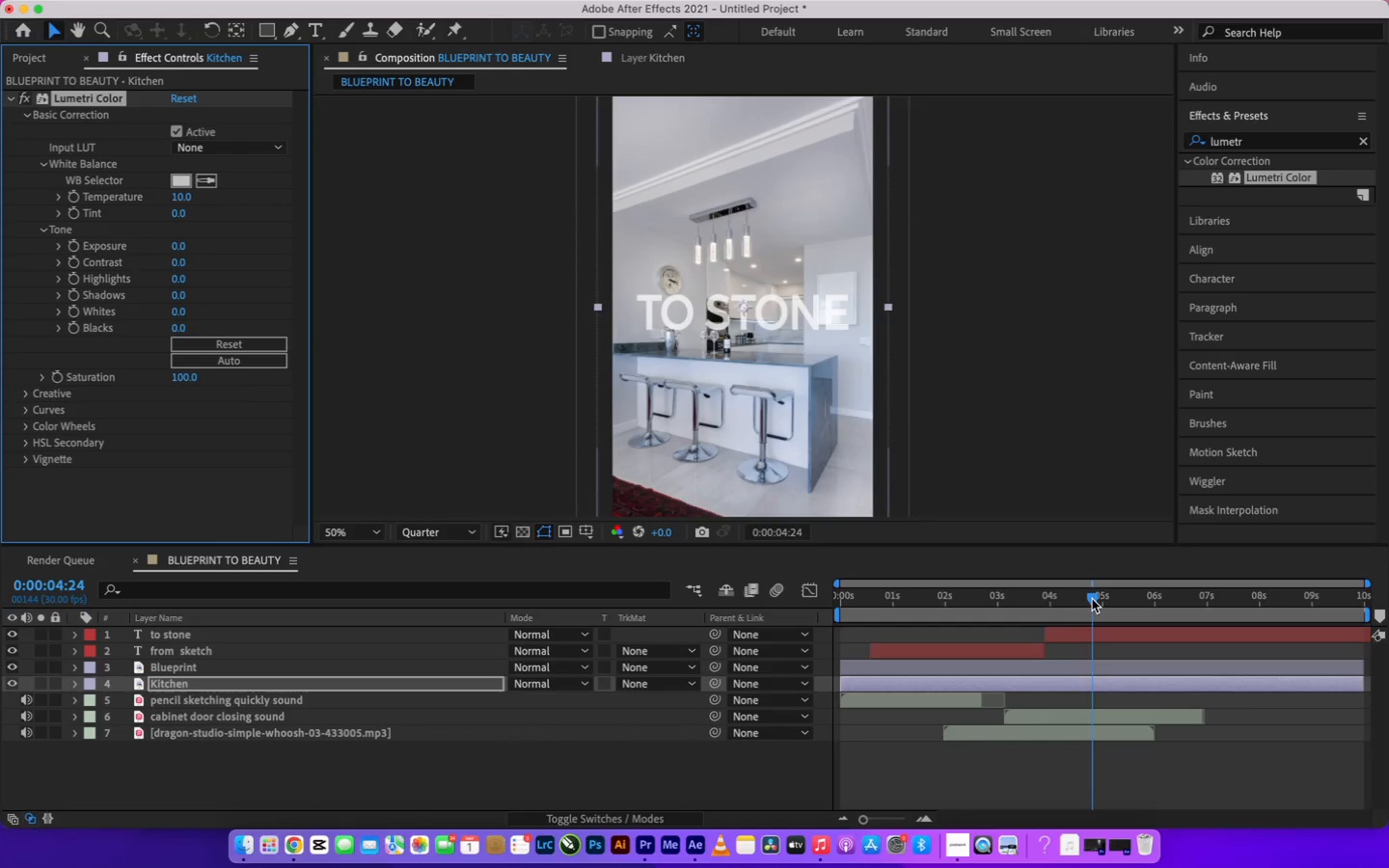 
left_click_drag(start_coordinate=[1090, 602], to_coordinate=[1073, 583])
 